 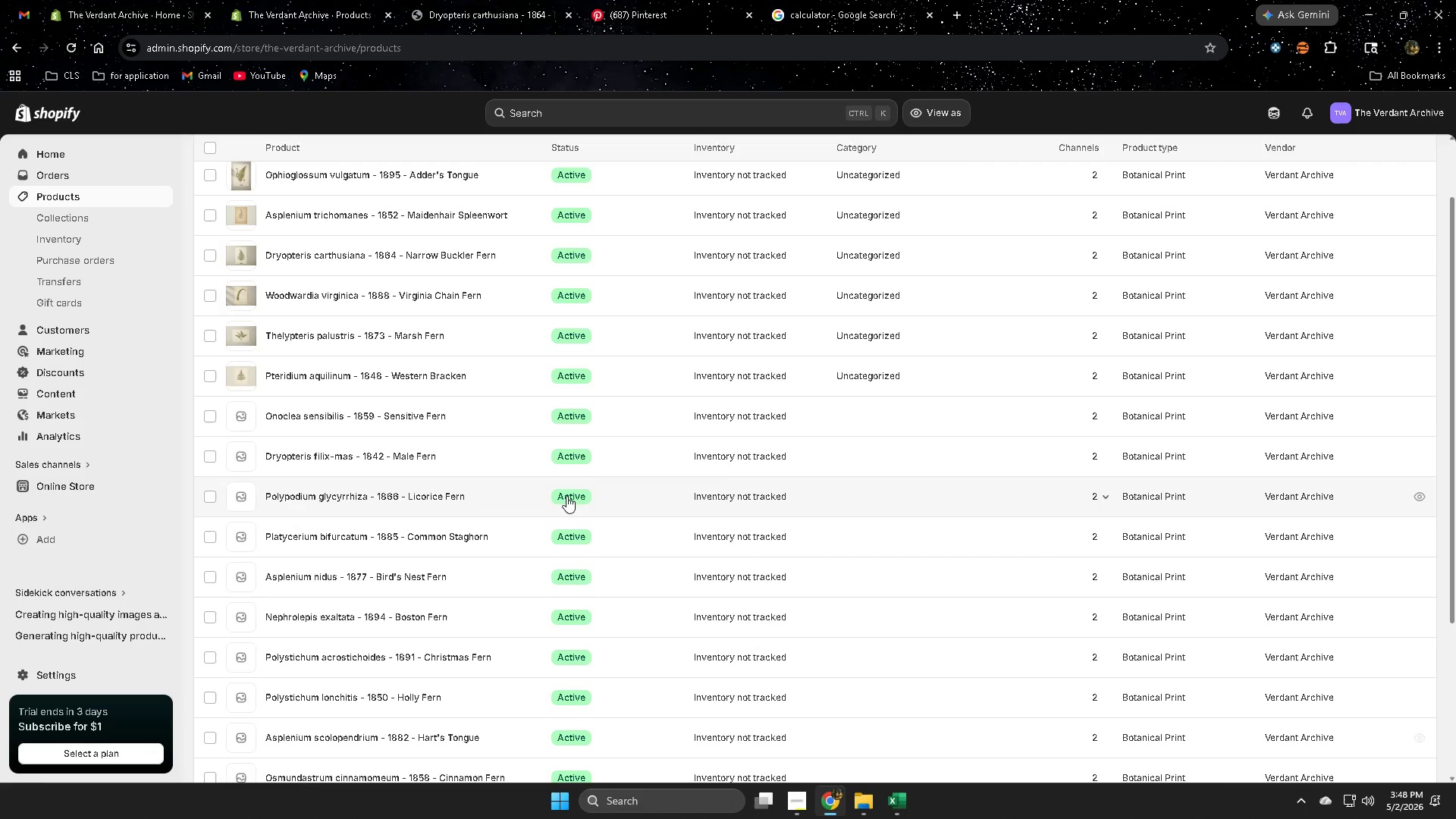 
left_click([507, 416])
 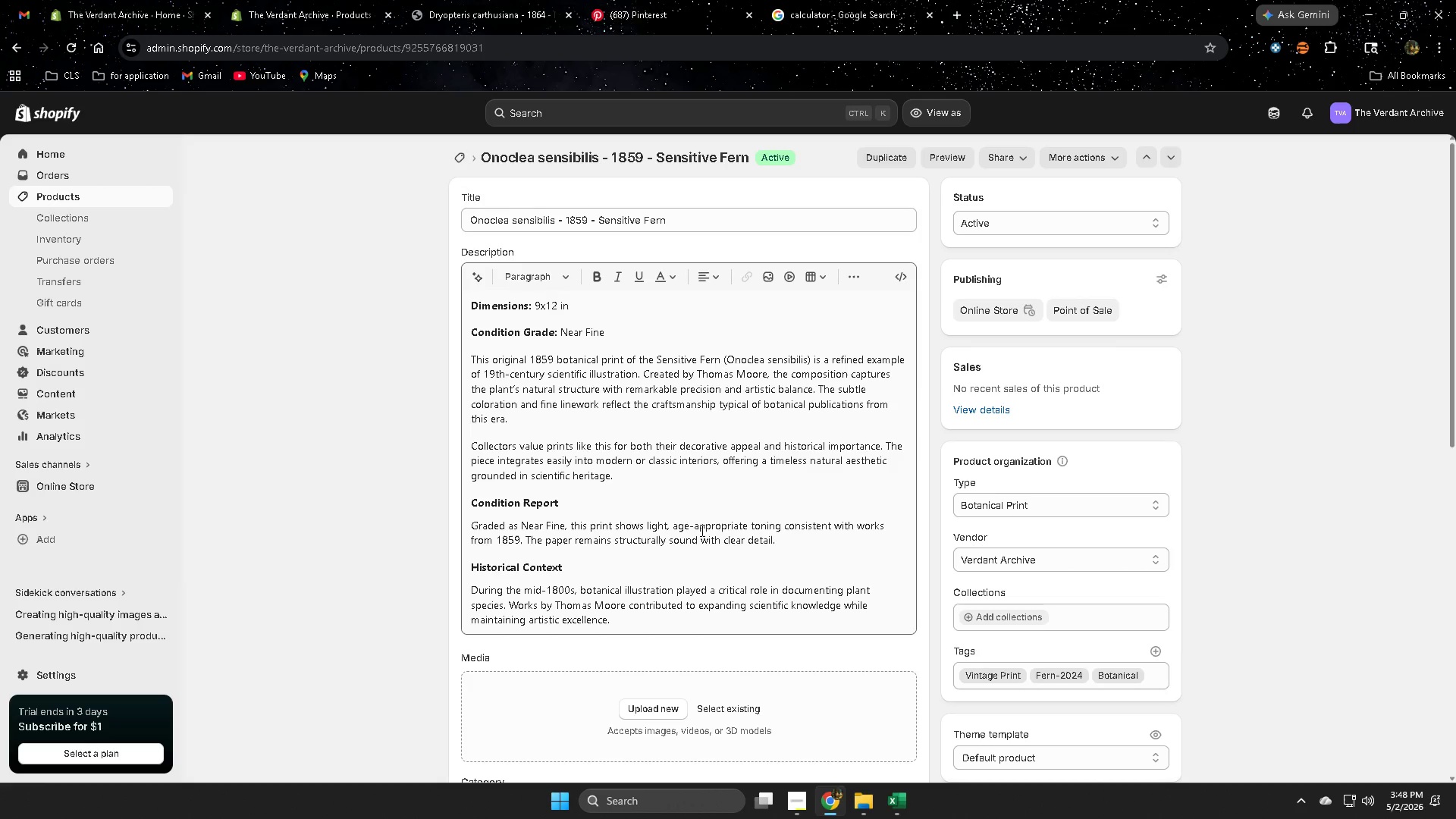 
wait(13.08)
 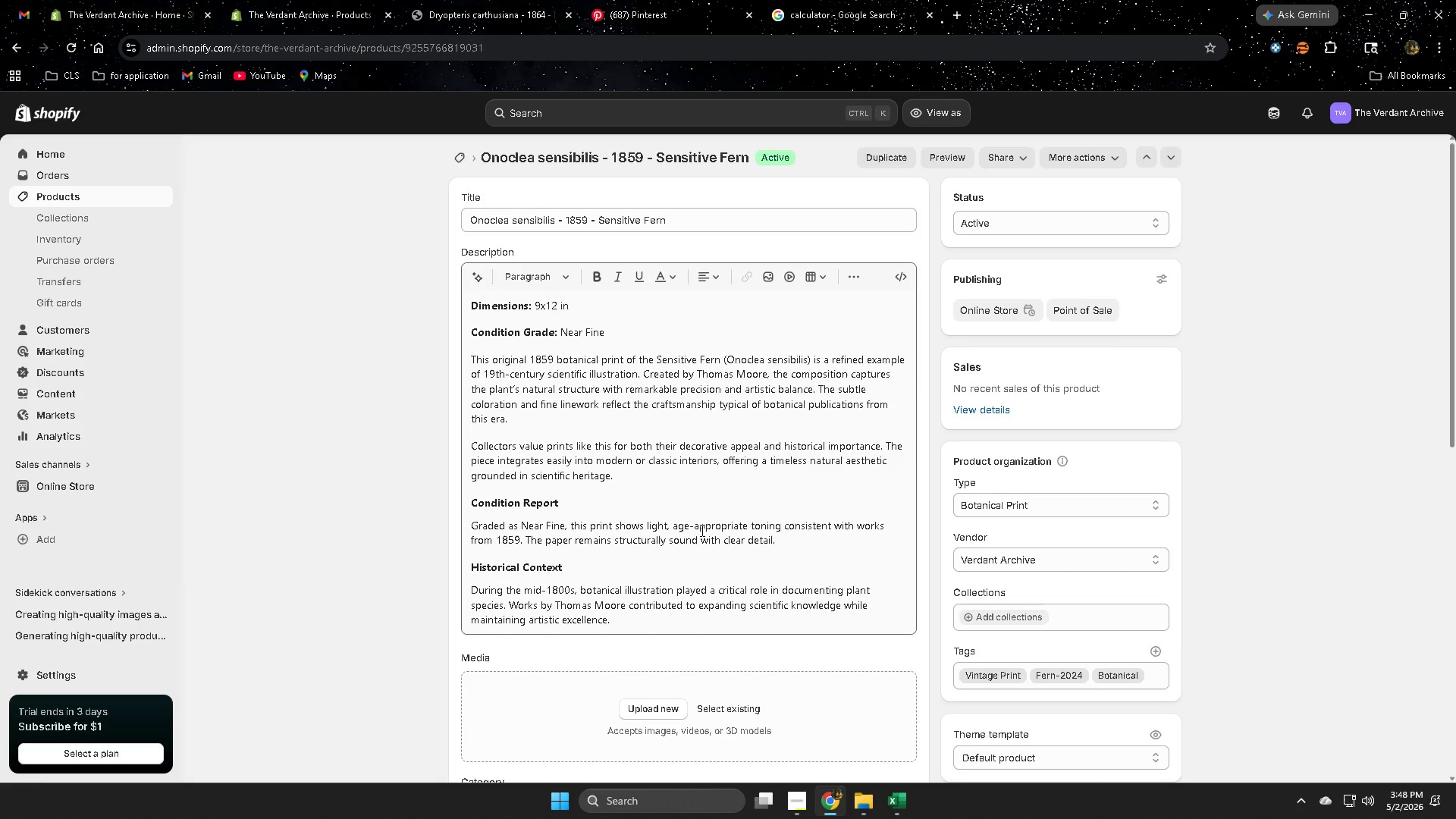 
left_click_drag(start_coordinate=[482, 353], to_coordinate=[551, 419])
 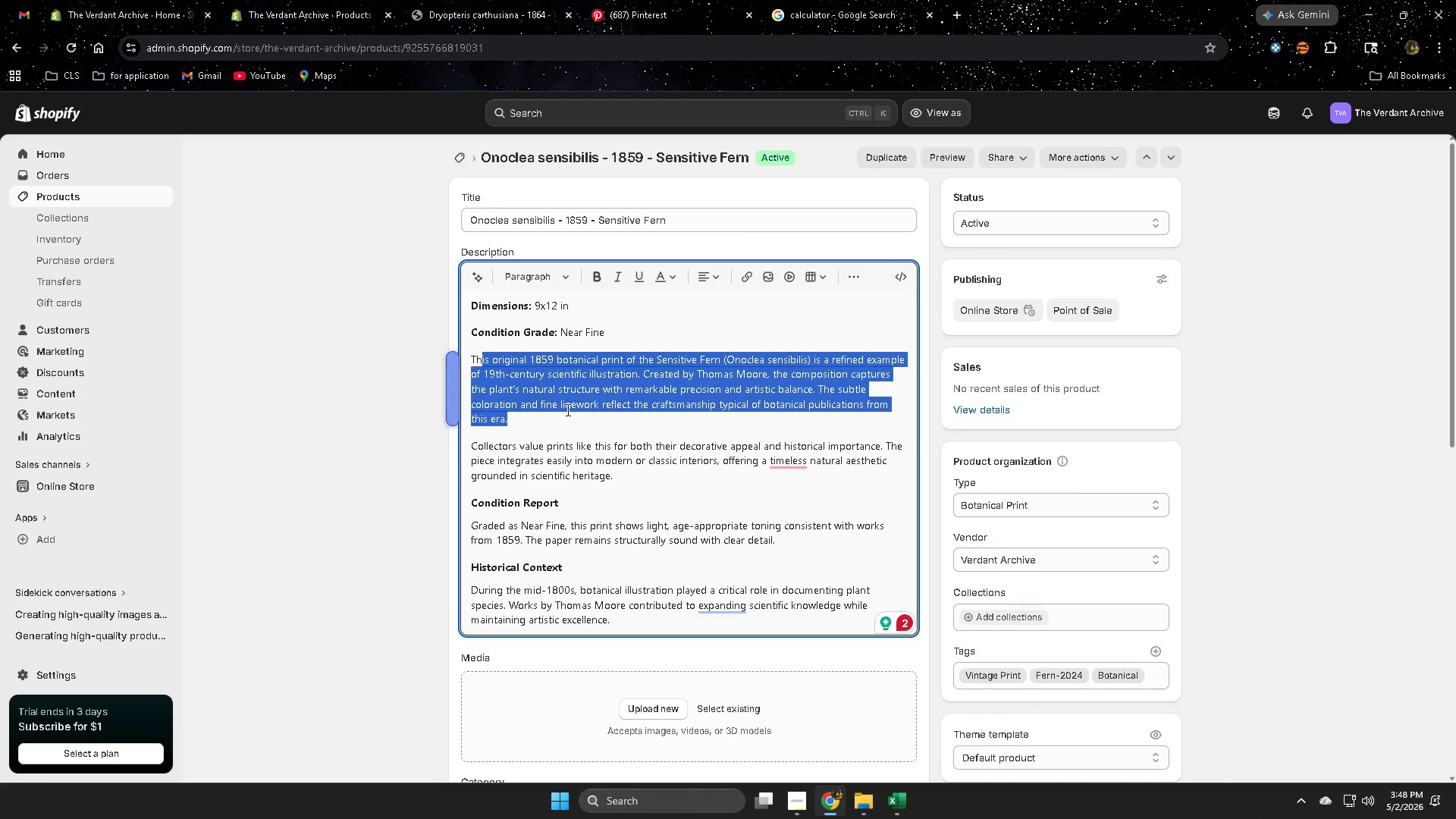 
wait(15.64)
 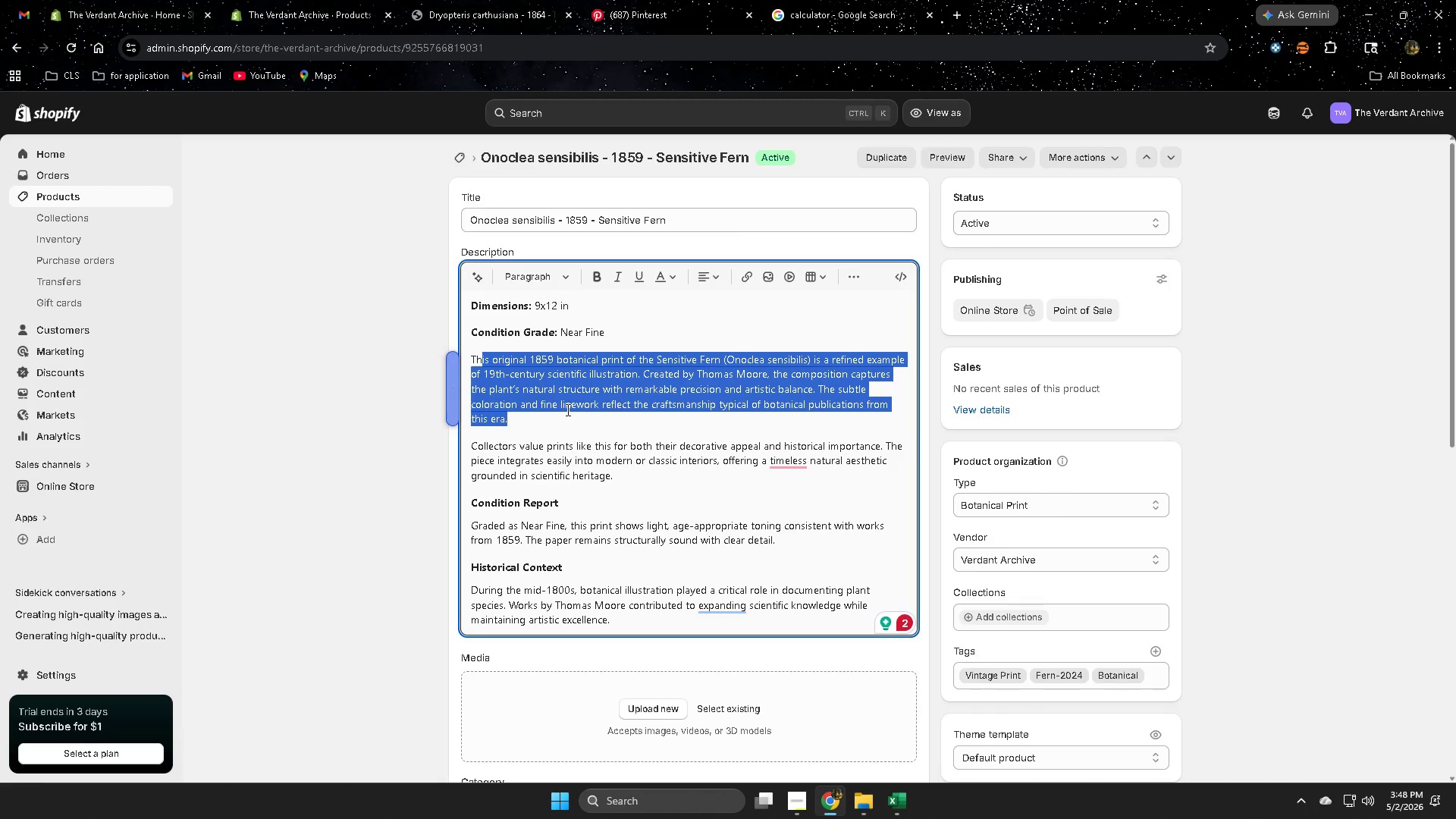 
left_click([500, 448])
 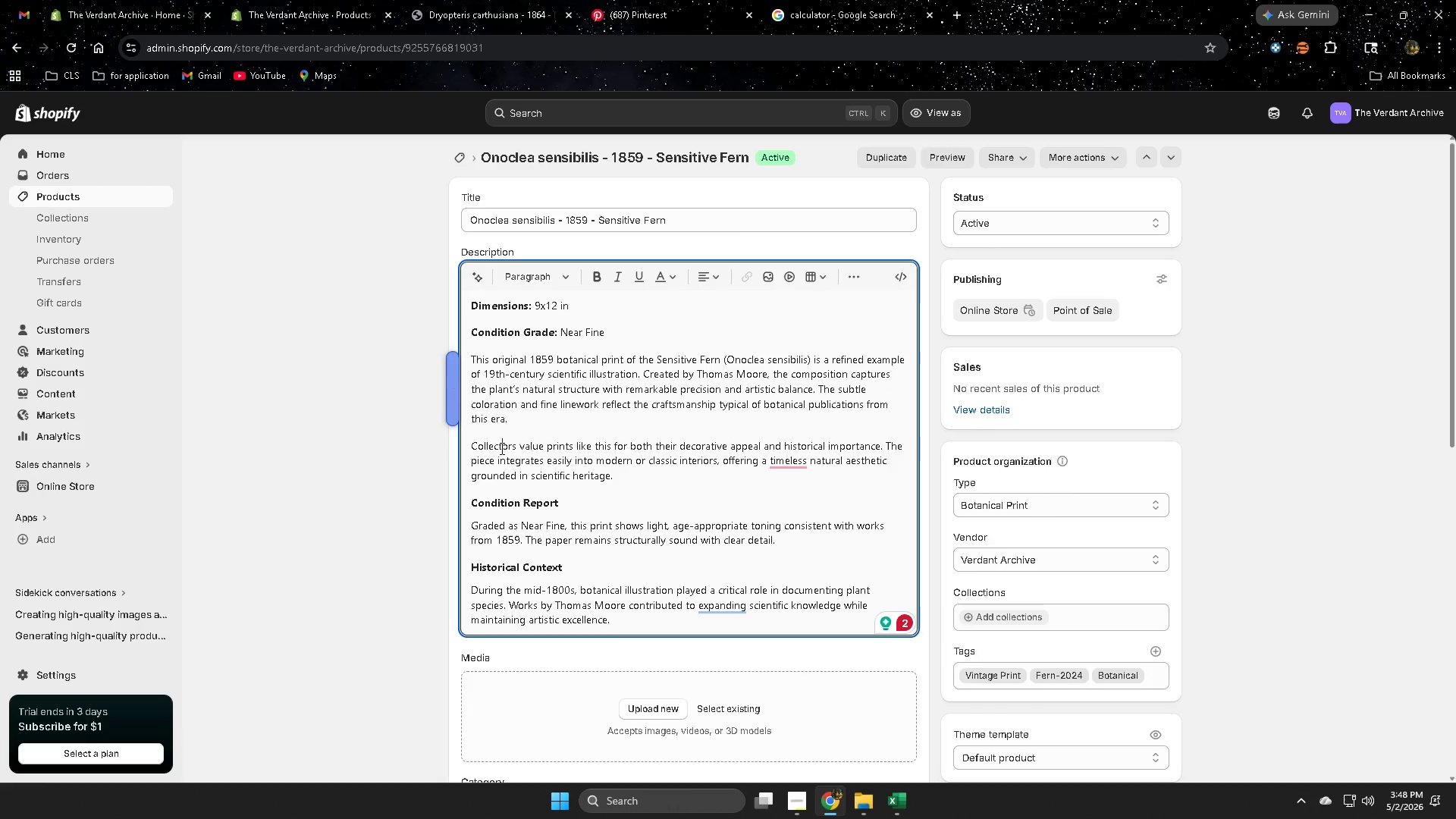 
left_click_drag(start_coordinate=[500, 448], to_coordinate=[515, 466])
 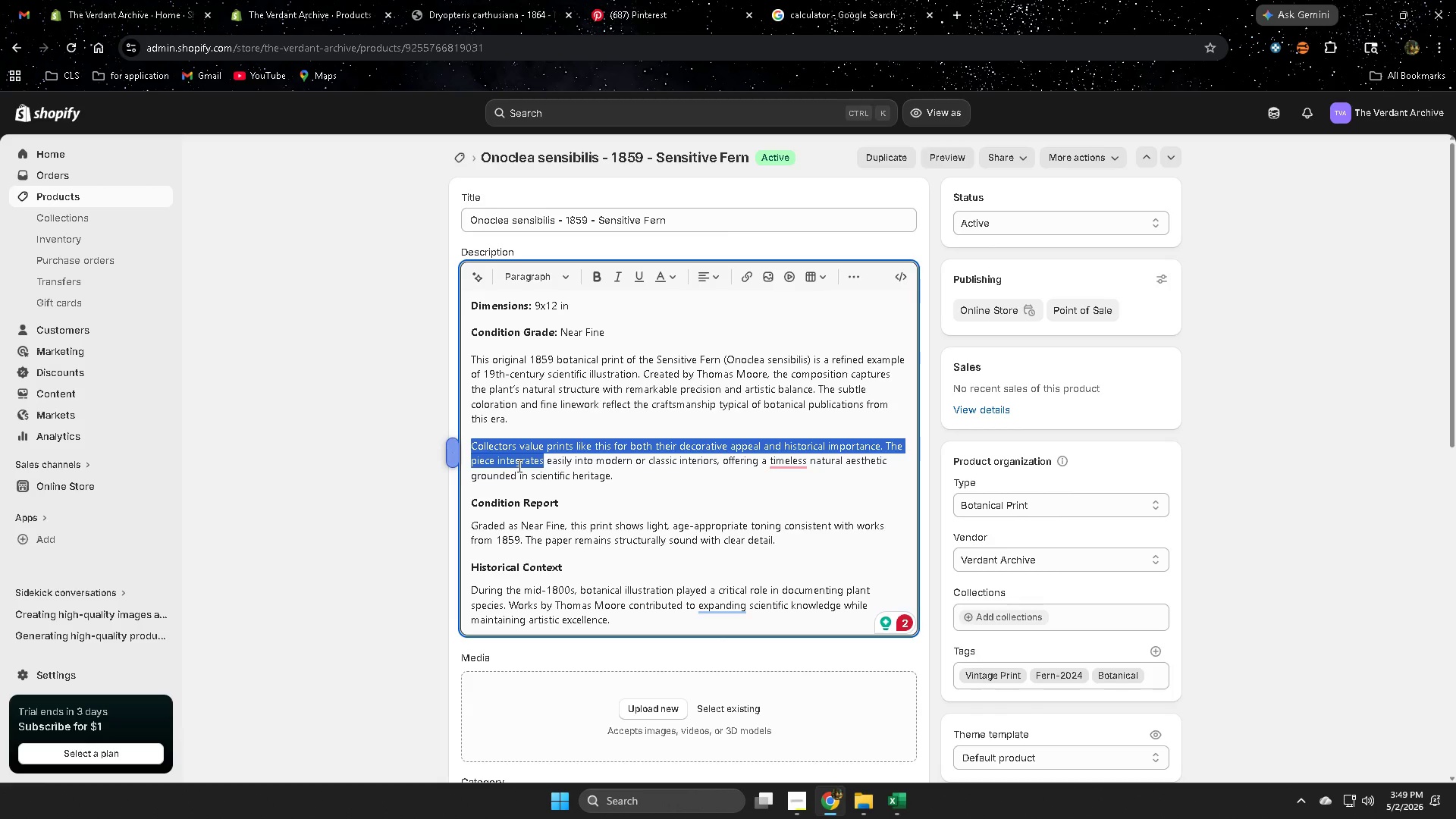 
wait(55.05)
 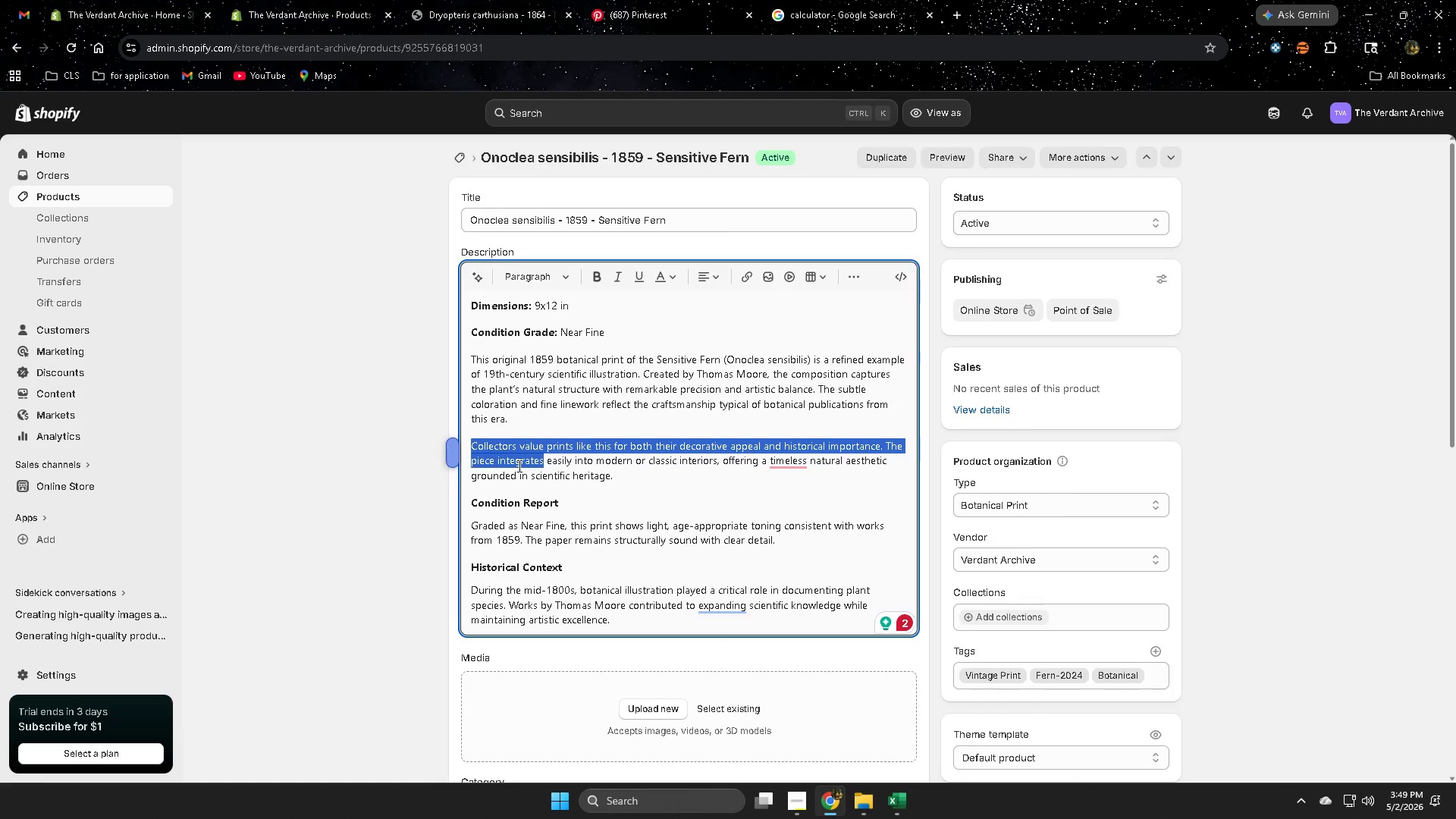 
scroll: coordinate [711, 609], scroll_direction: down, amount: 6.0
 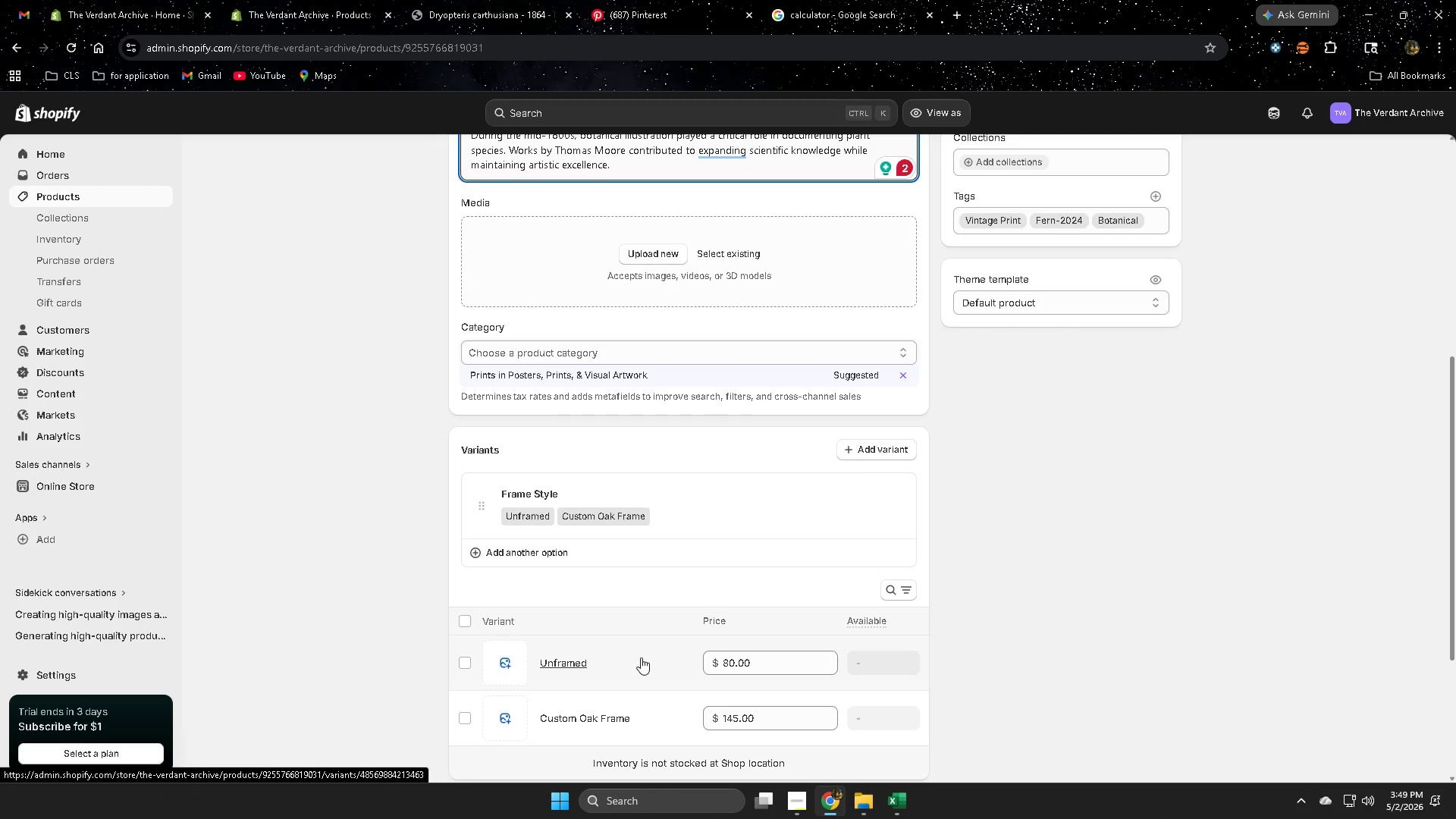 
mouse_move([667, 785])
 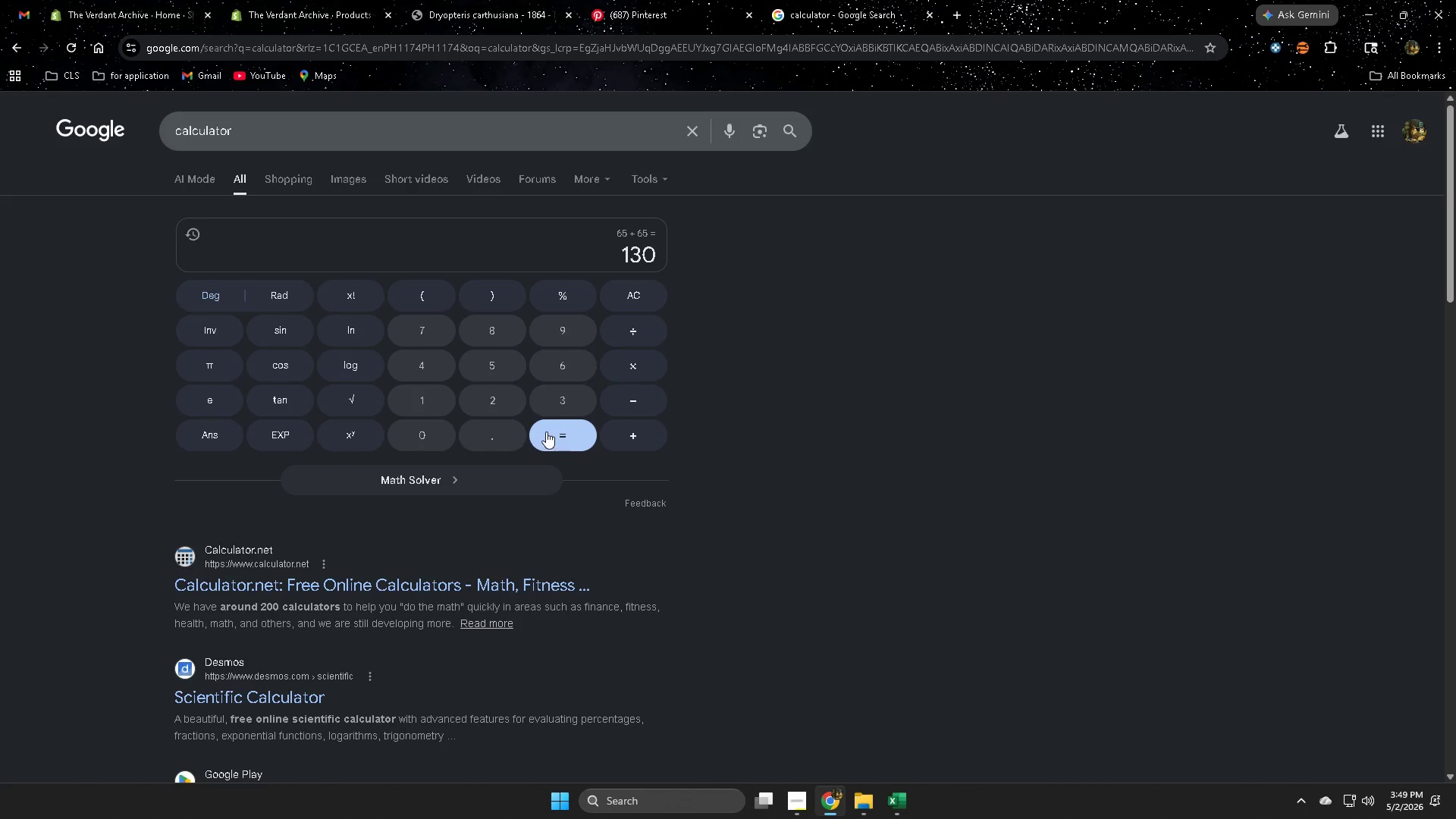 
double_click([622, 296])
 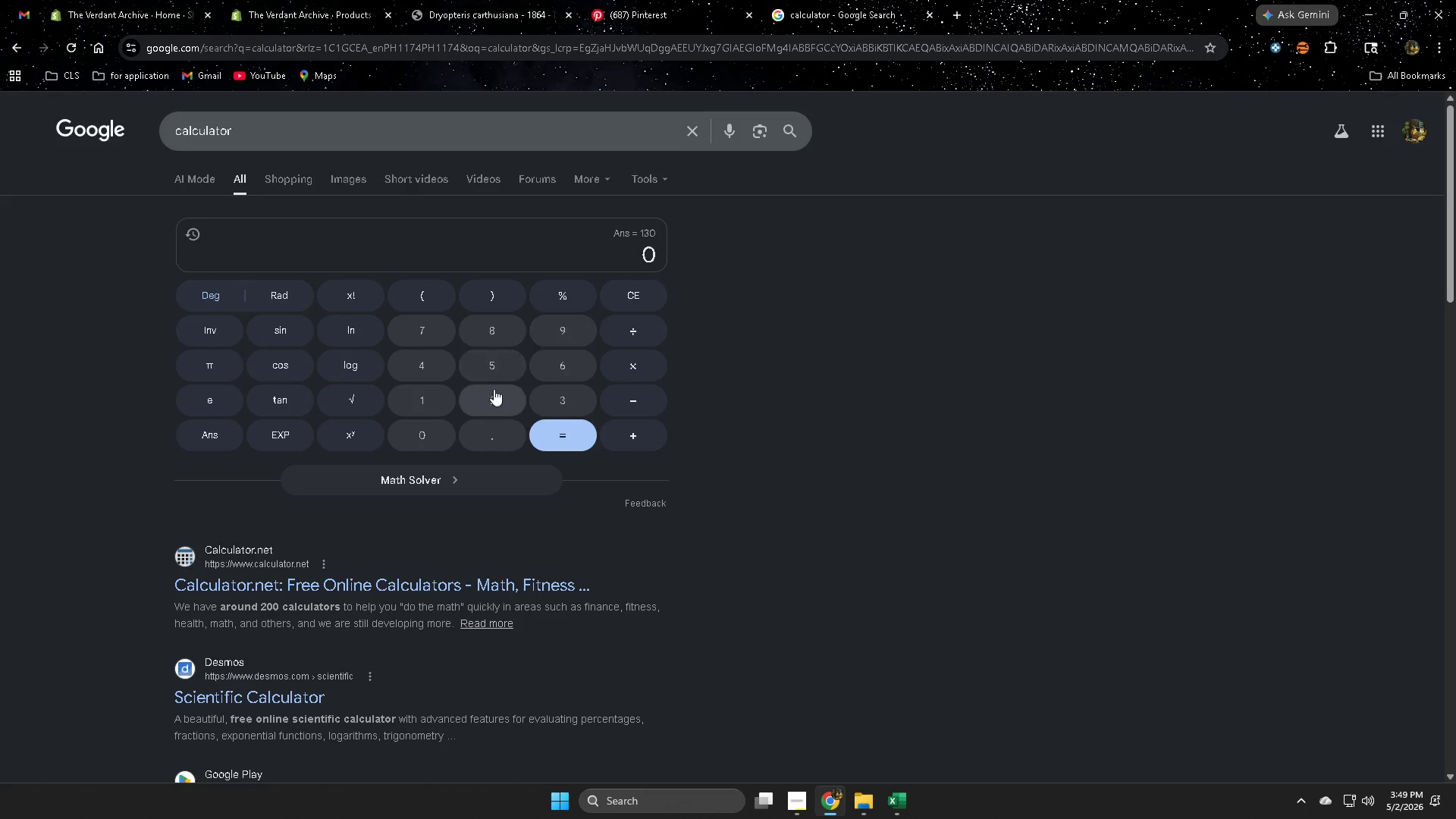 
left_click_drag(start_coordinate=[487, 331], to_coordinate=[487, 339])
 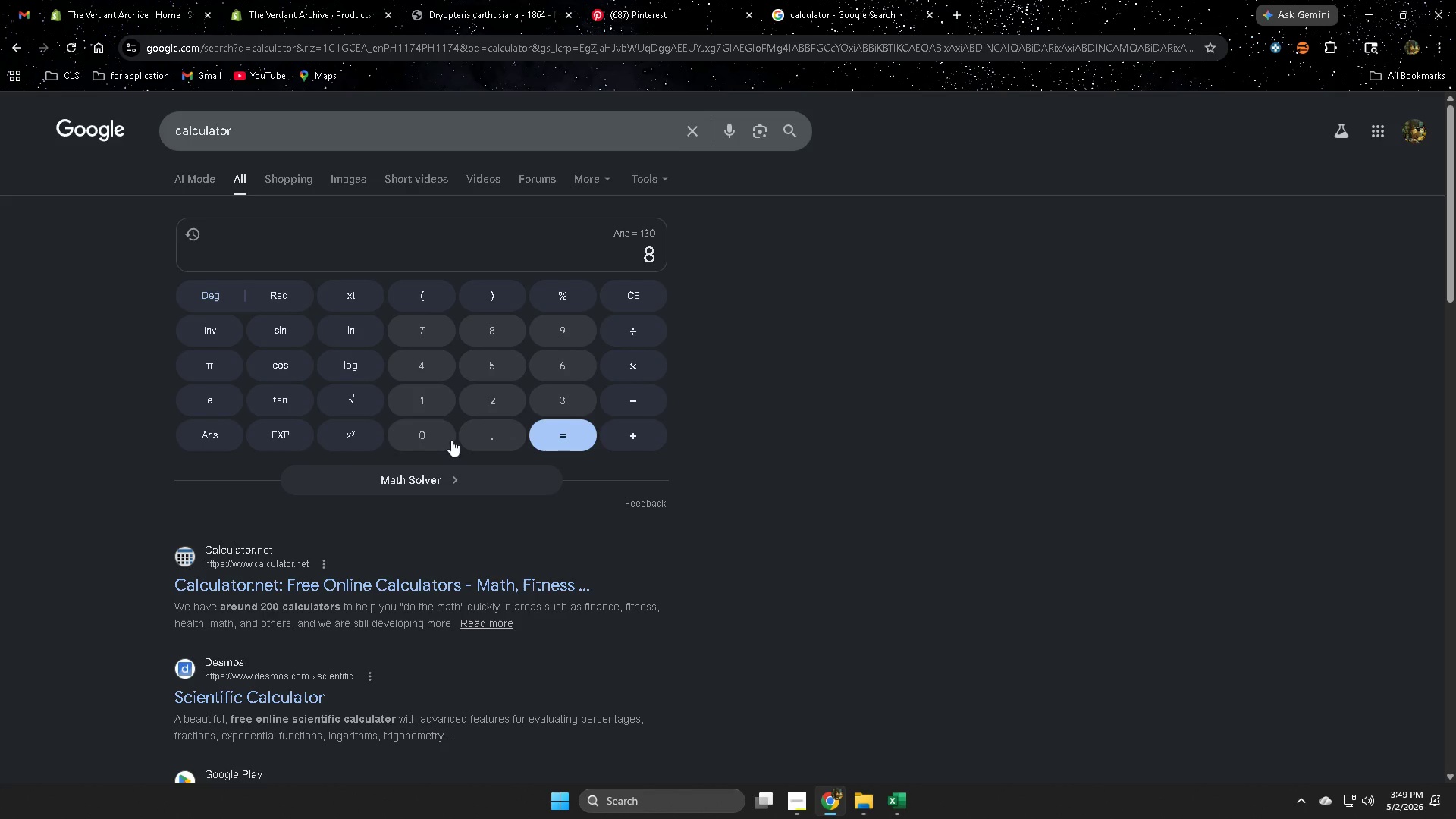 
left_click_drag(start_coordinate=[429, 439], to_coordinate=[436, 438])
 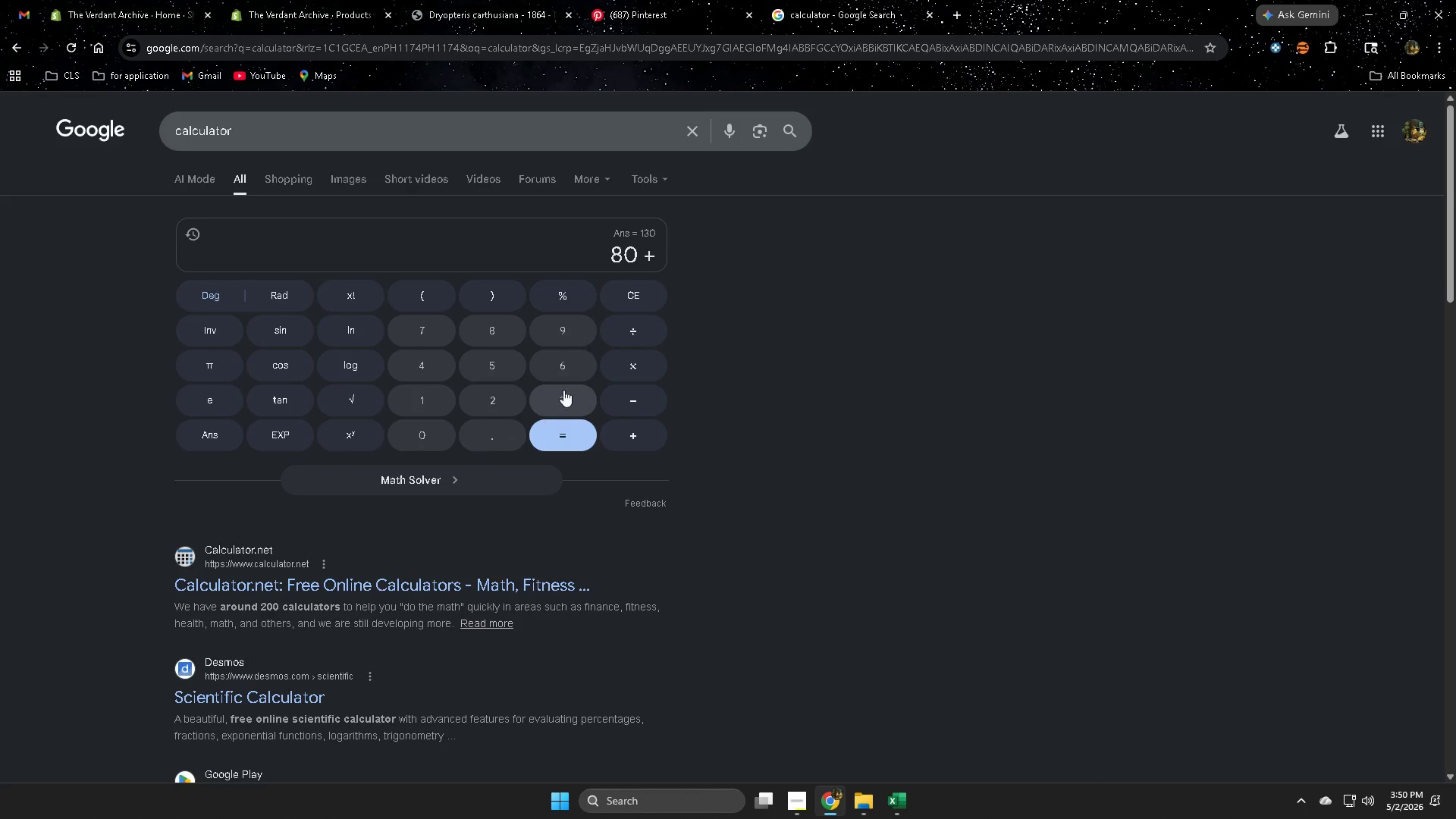 
double_click([504, 366])
 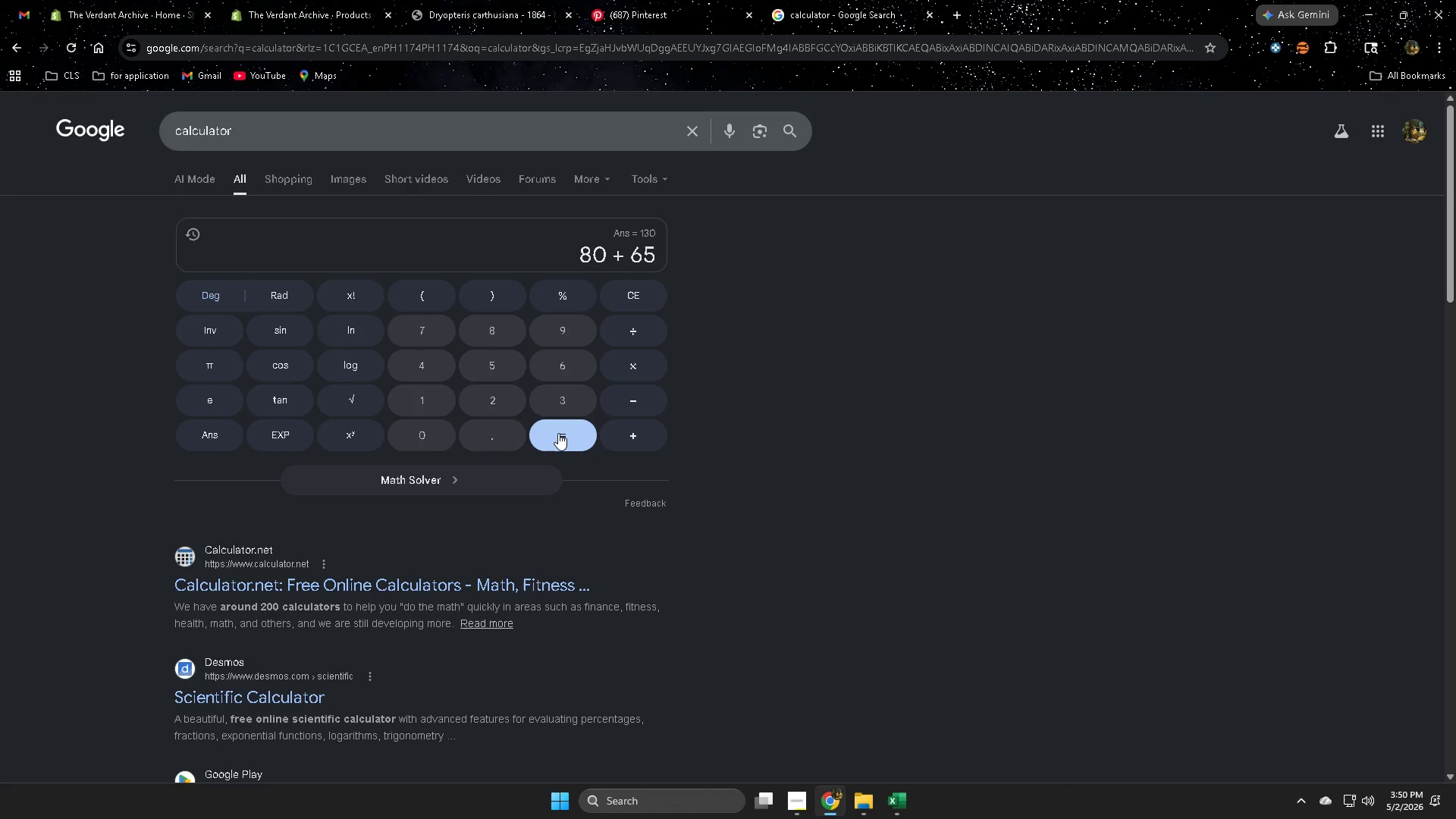 
triple_click([559, 435])
 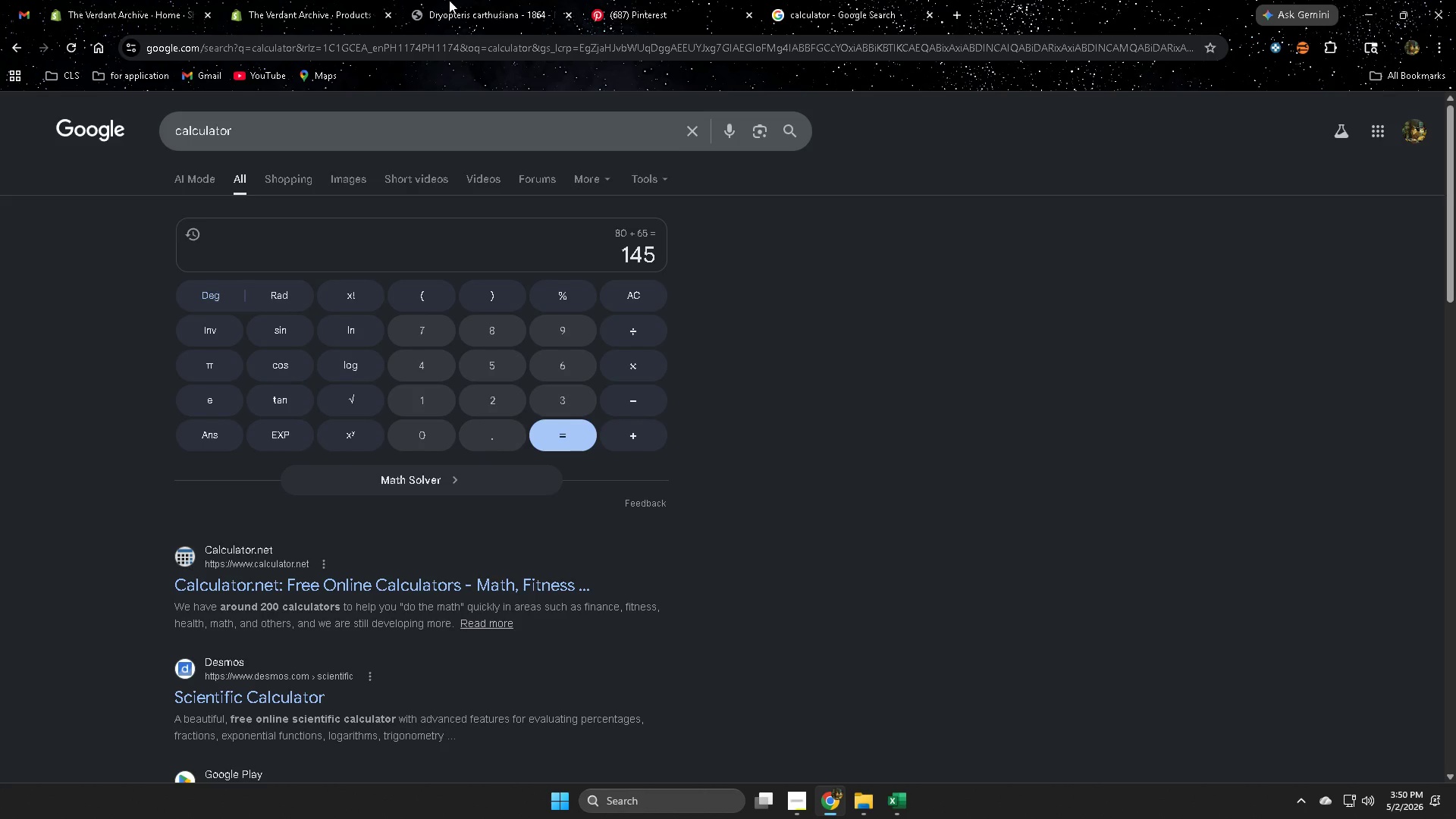 
left_click([325, 0])
 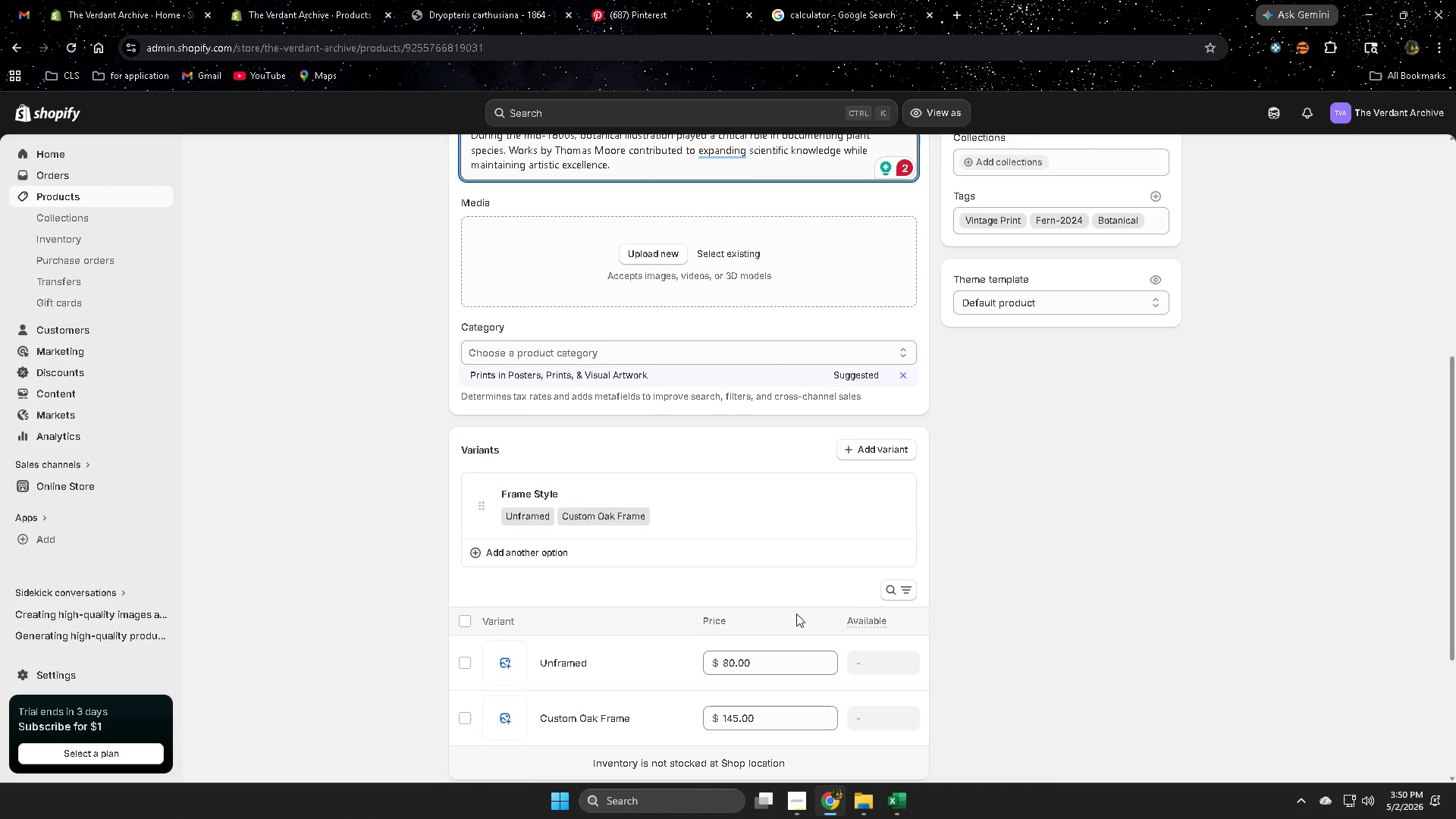 
scroll: coordinate [847, 572], scroll_direction: down, amount: 2.0
 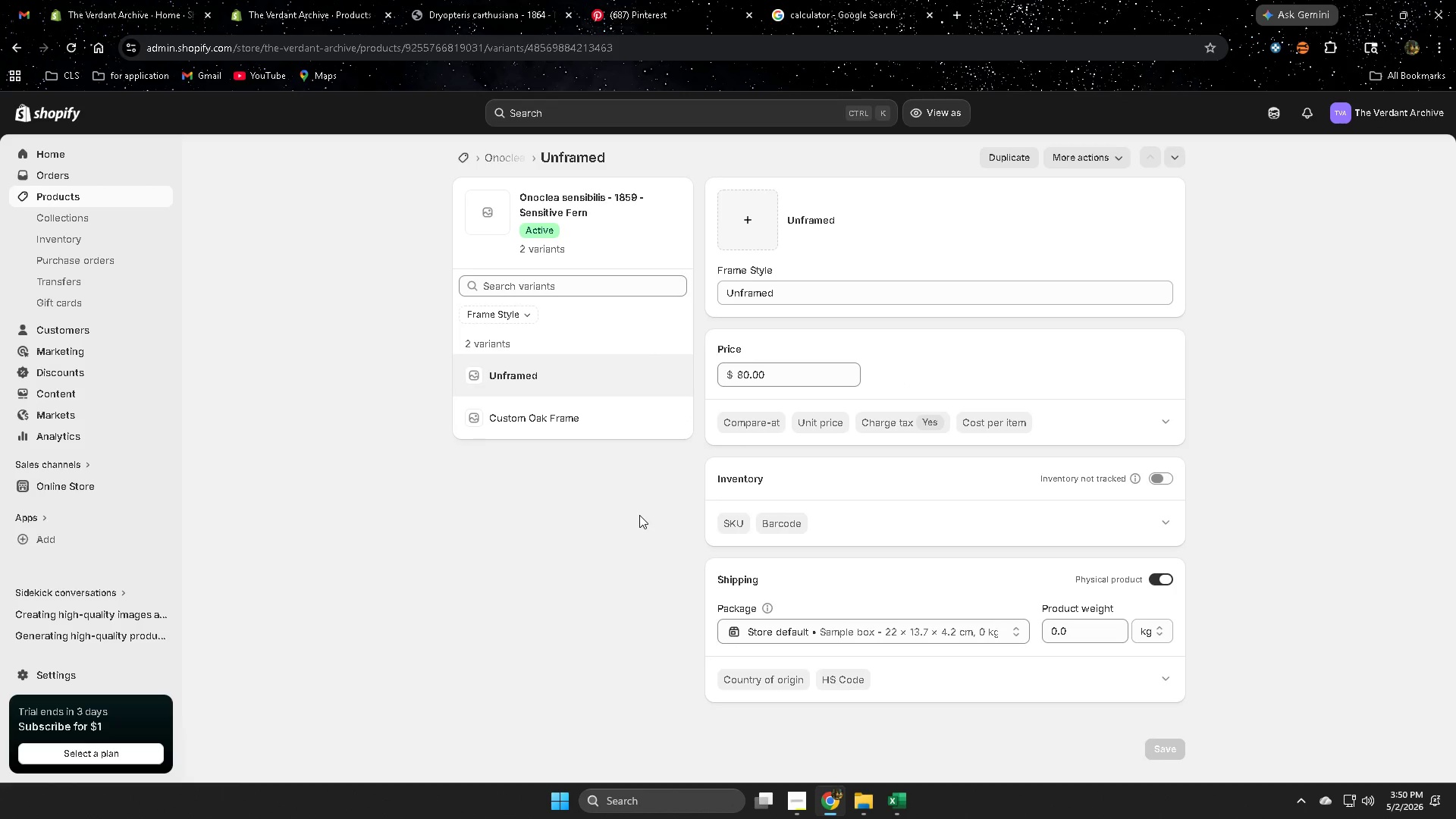 
wait(11.89)
 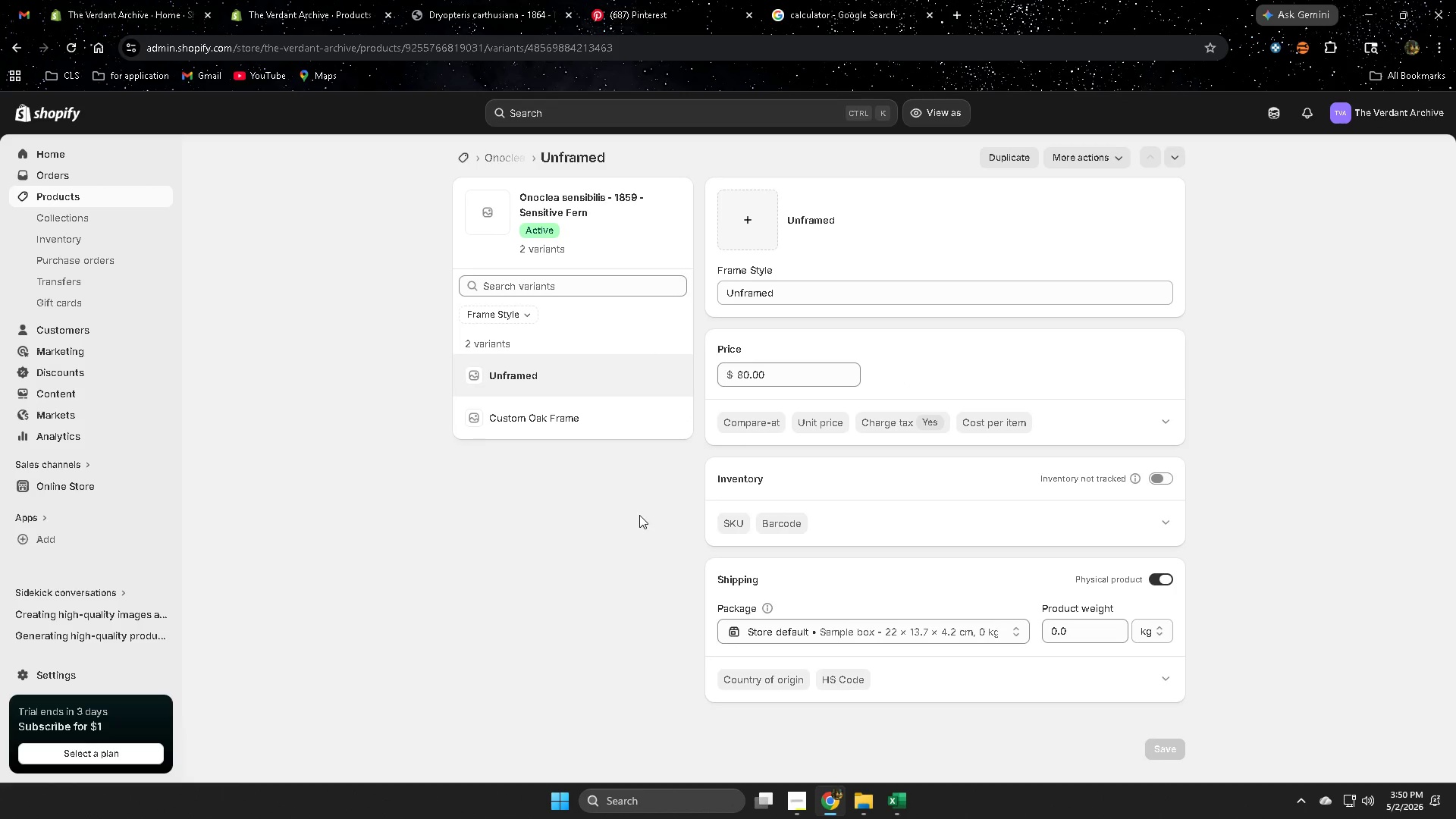 
left_click([1151, 639])
 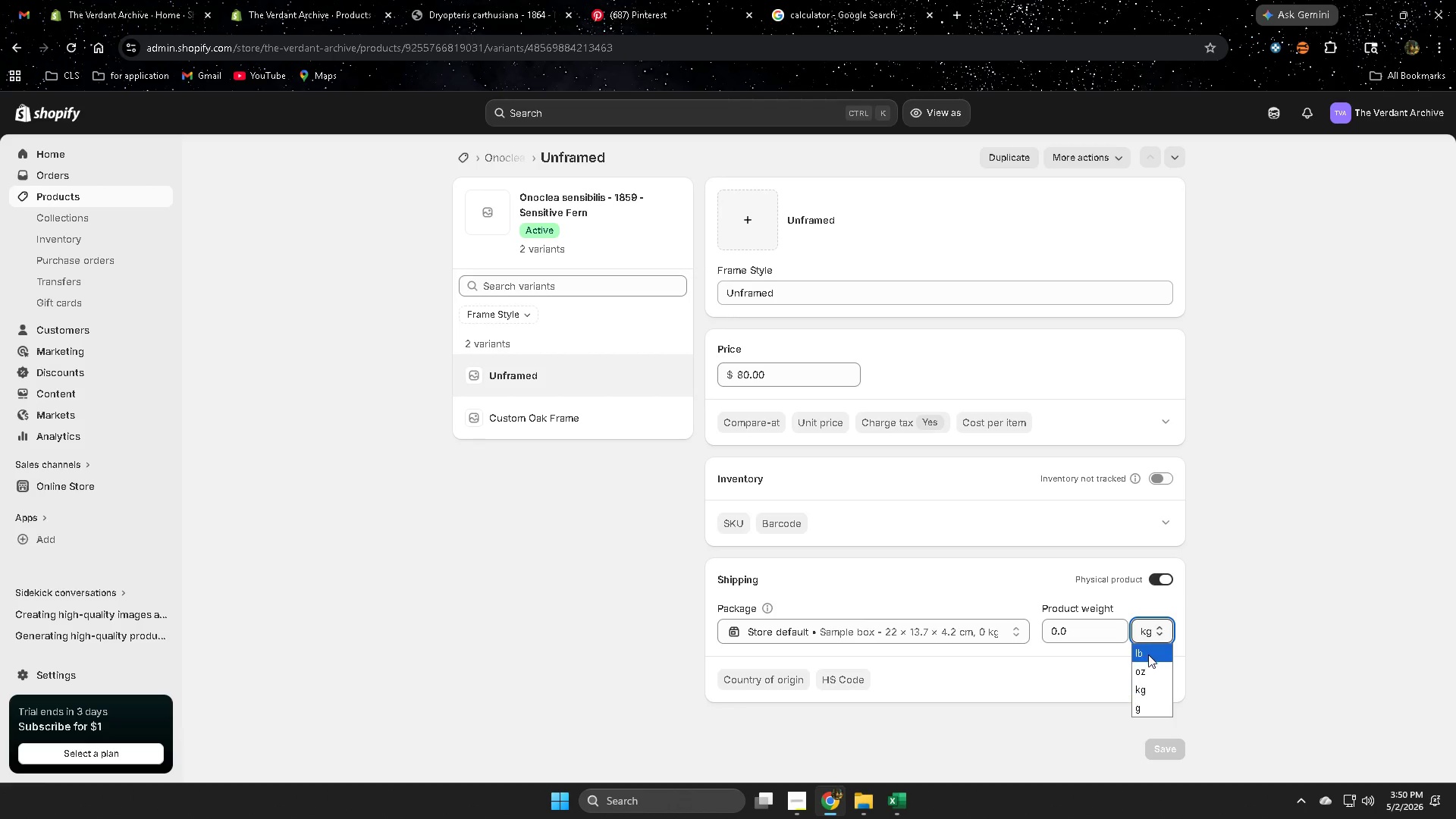 
left_click([1147, 651])
 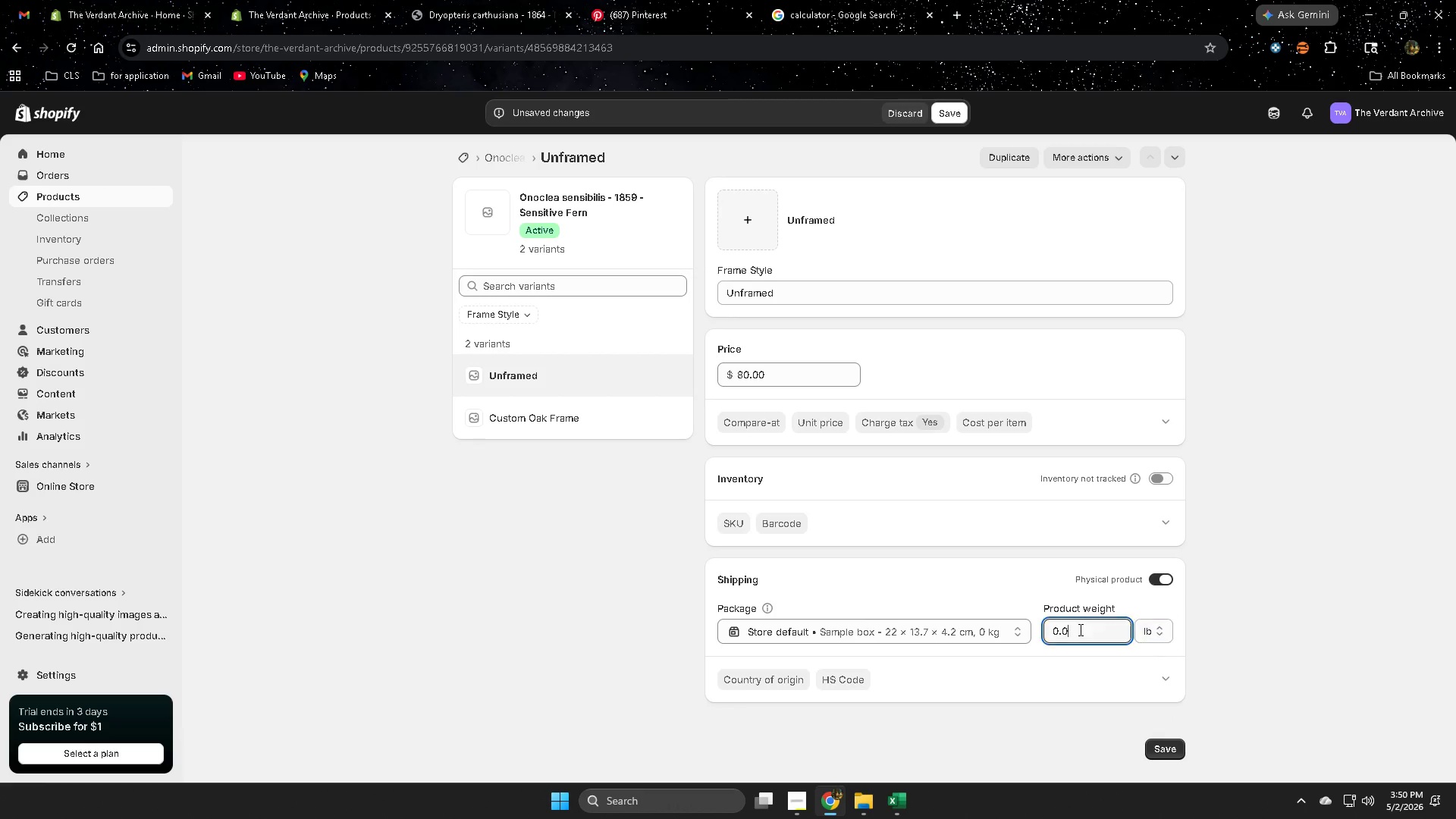 
double_click([1079, 629])
 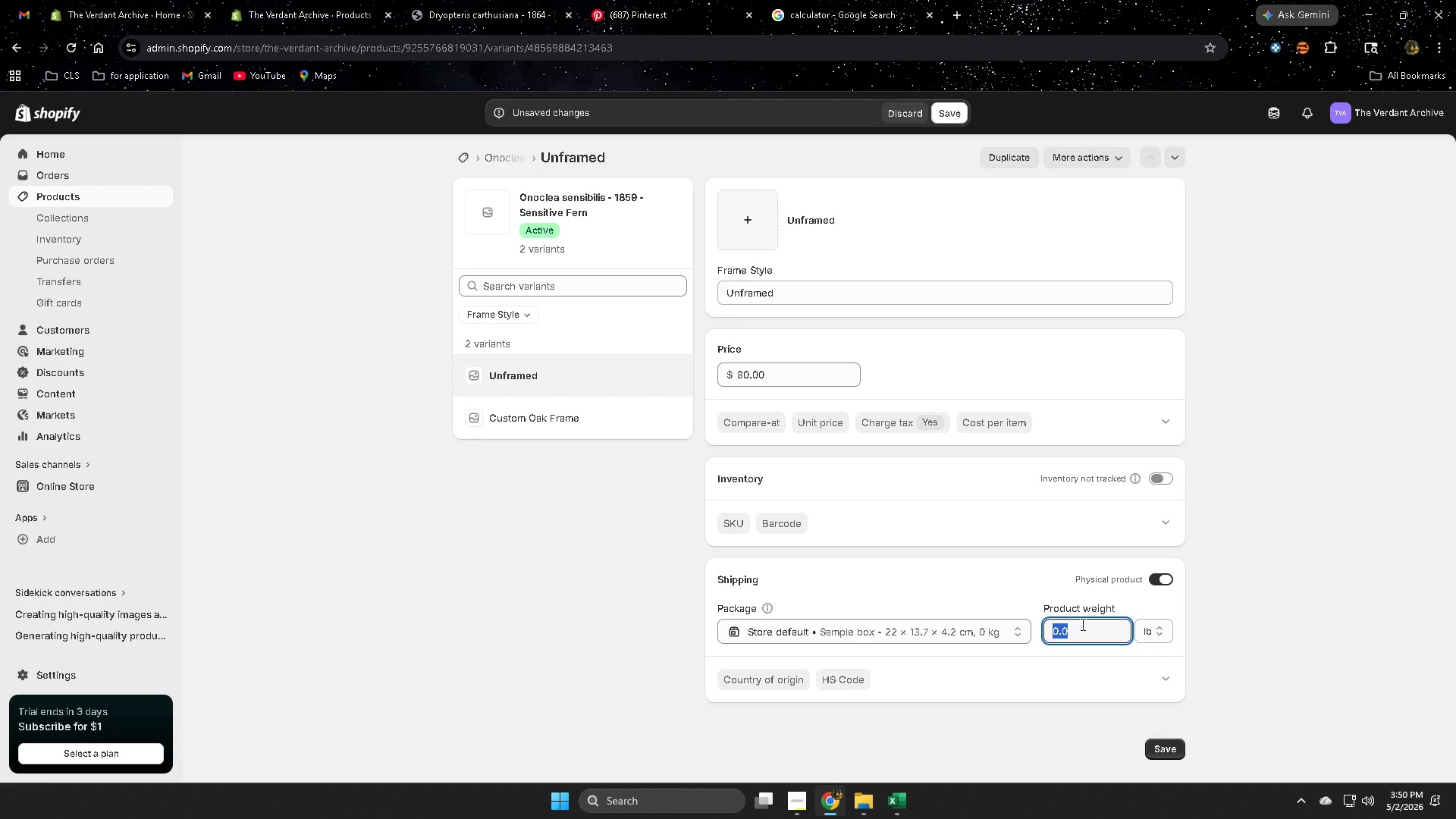 
key(NumpadDecimal)
 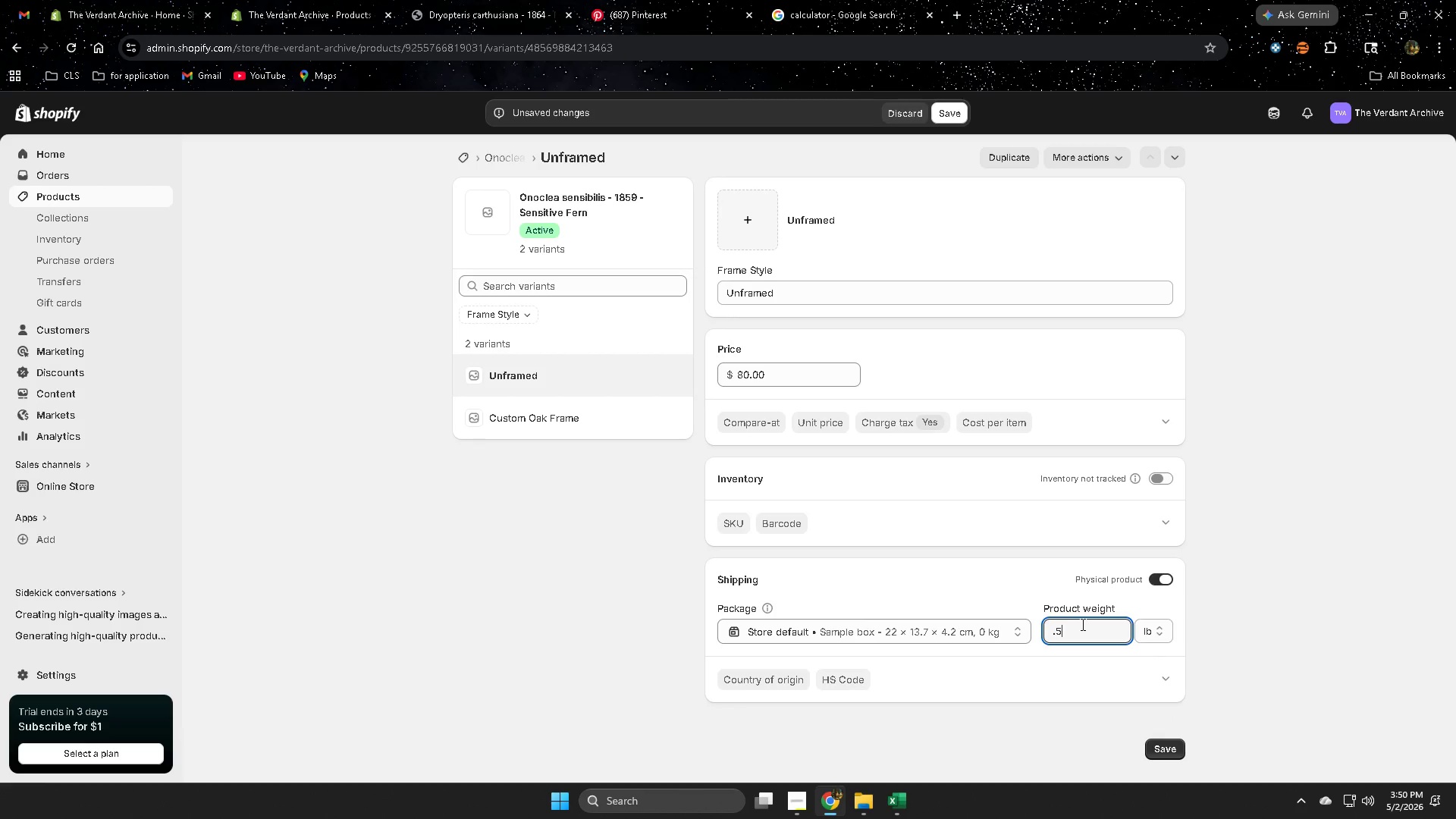 
key(Numpad5)
 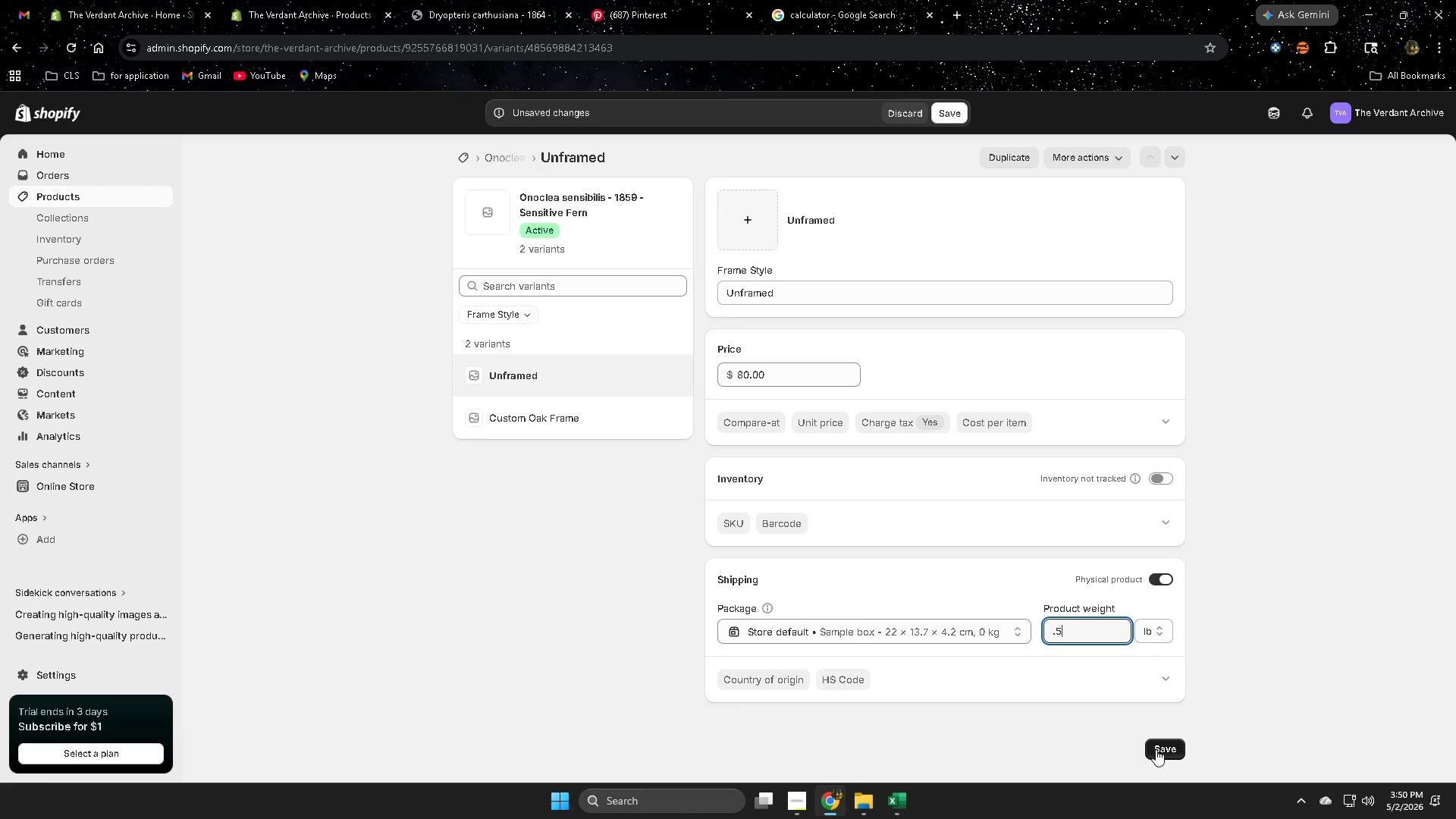 
left_click([1303, 693])
 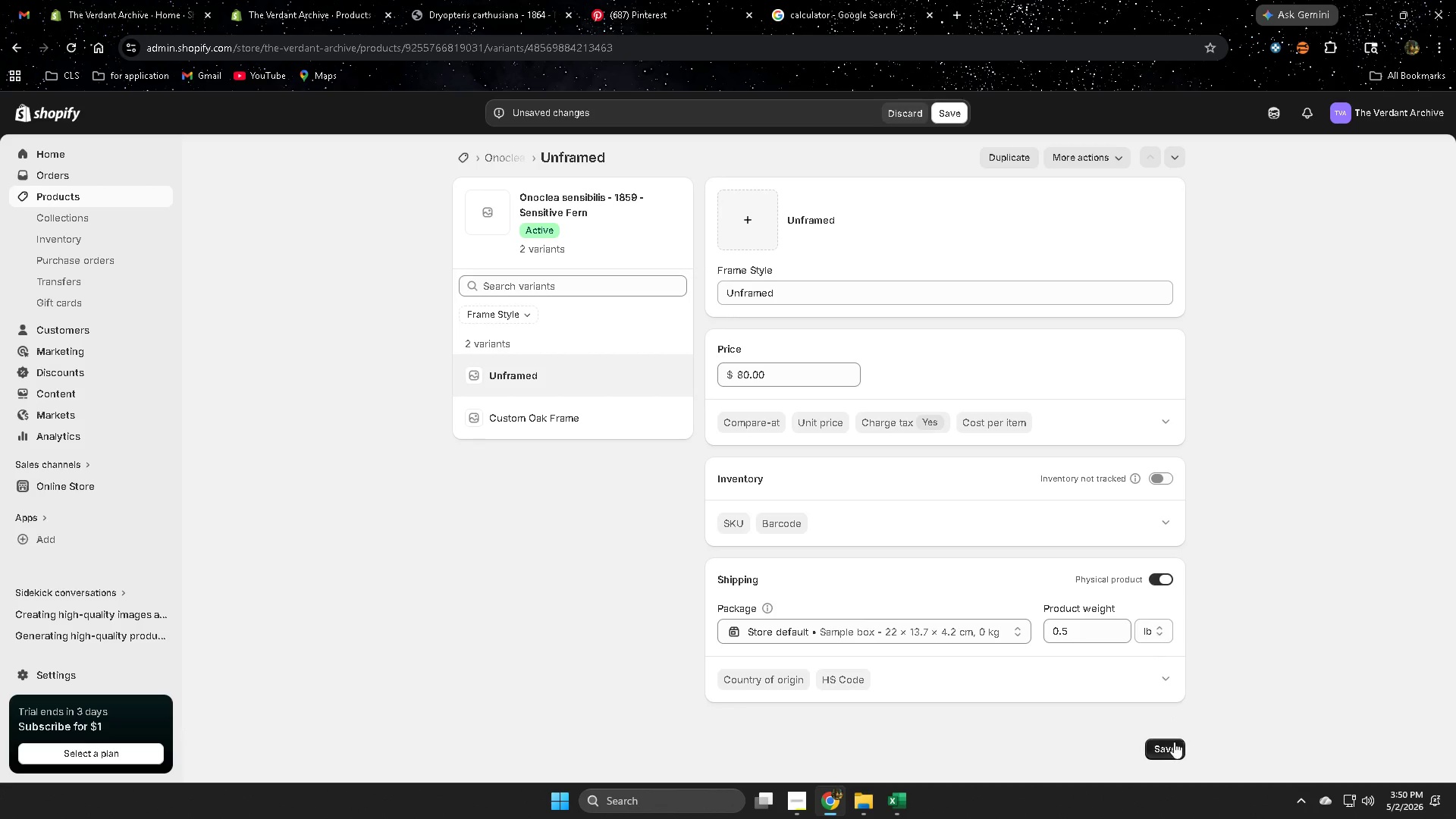 
left_click([1174, 745])
 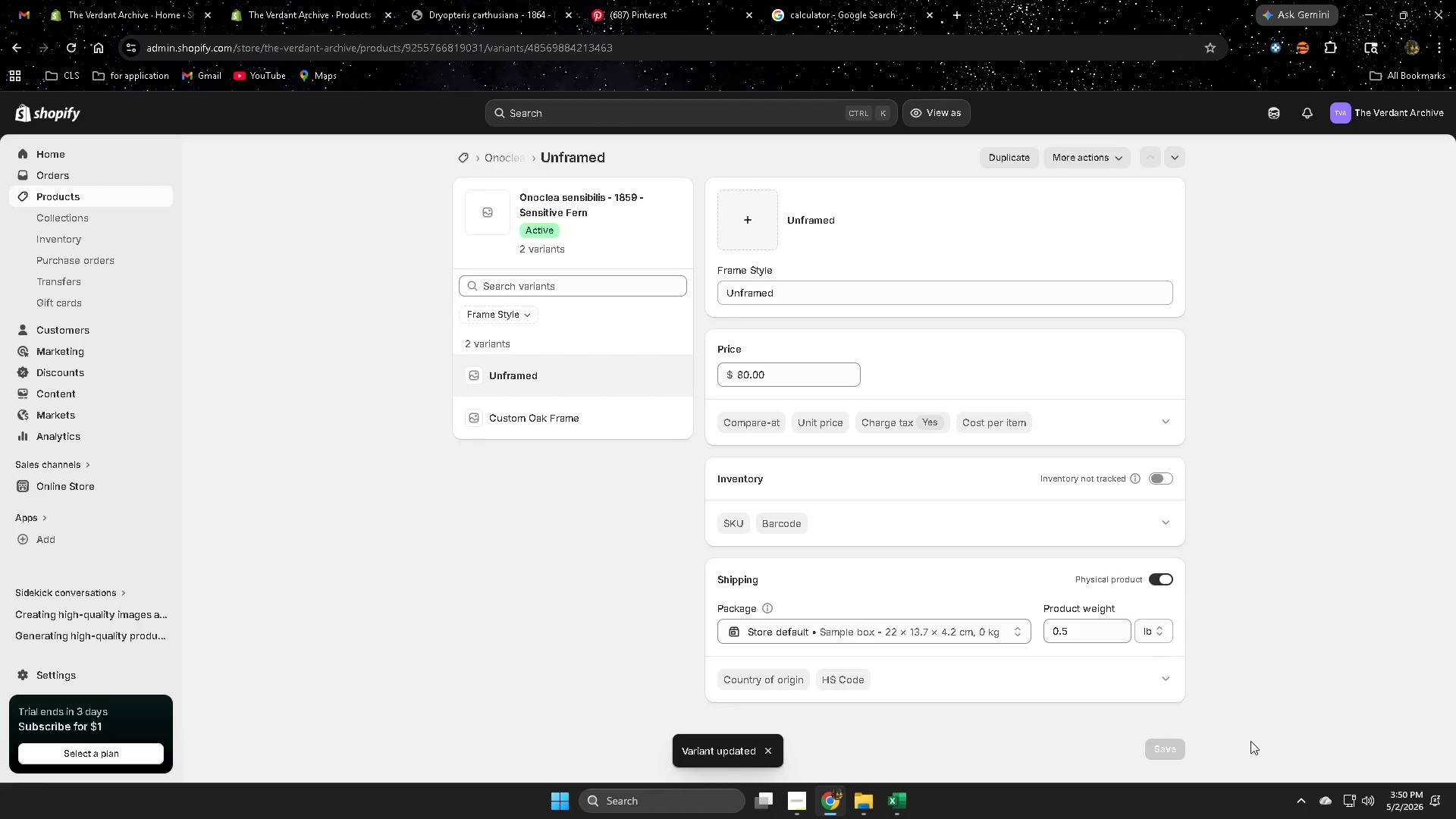 
left_click([557, 417])
 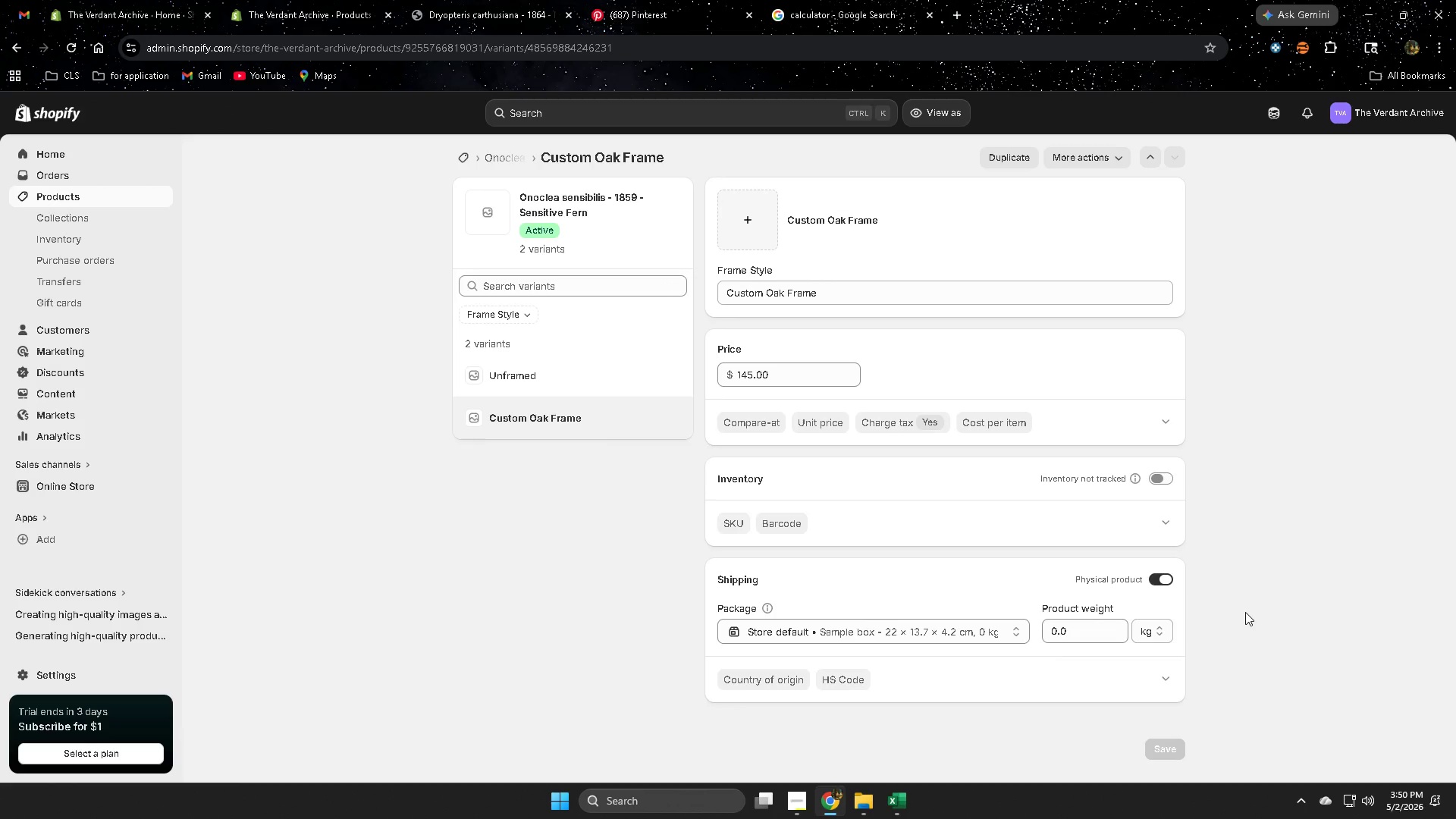 
double_click([1084, 634])
 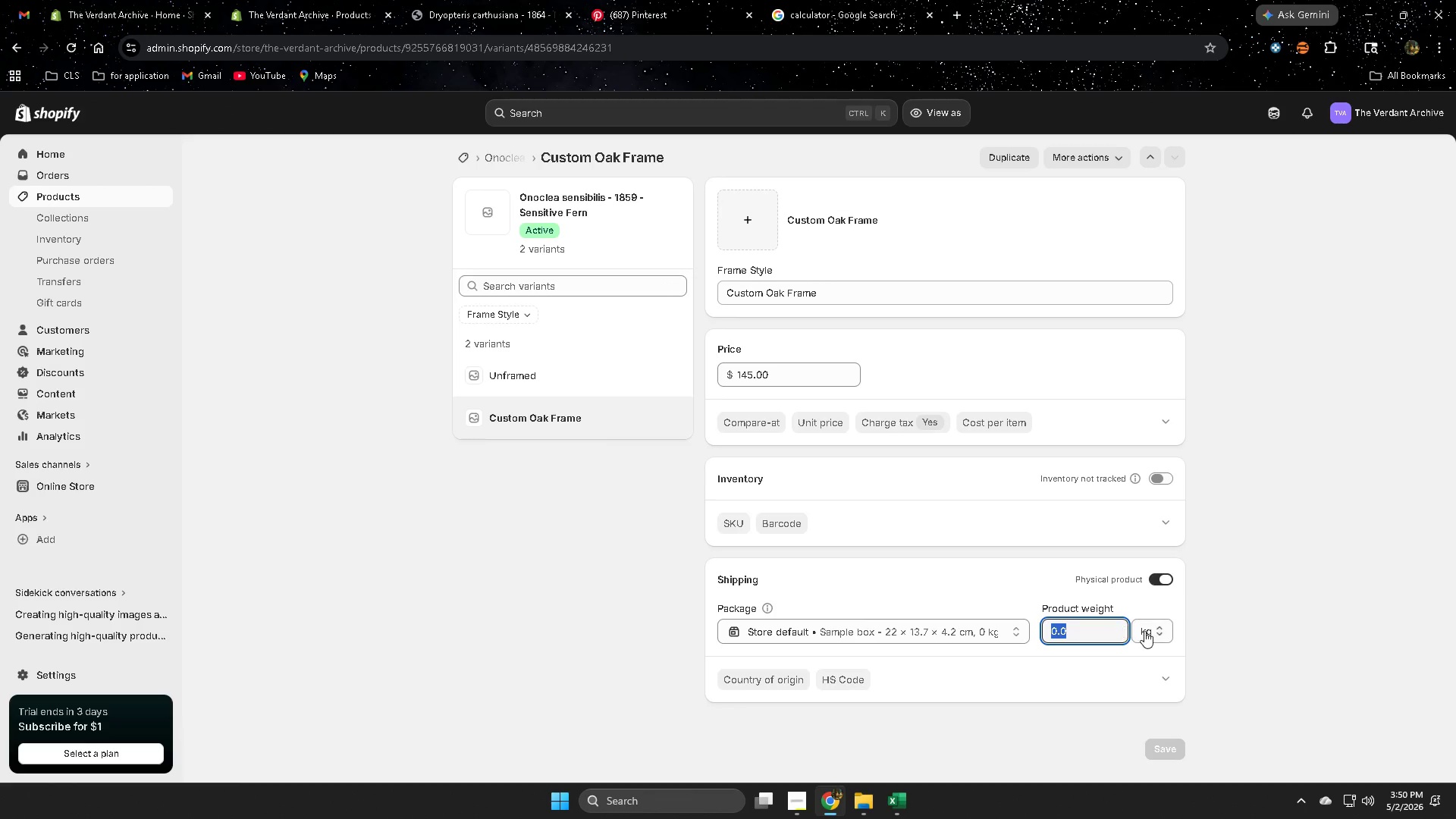 
left_click([1144, 631])
 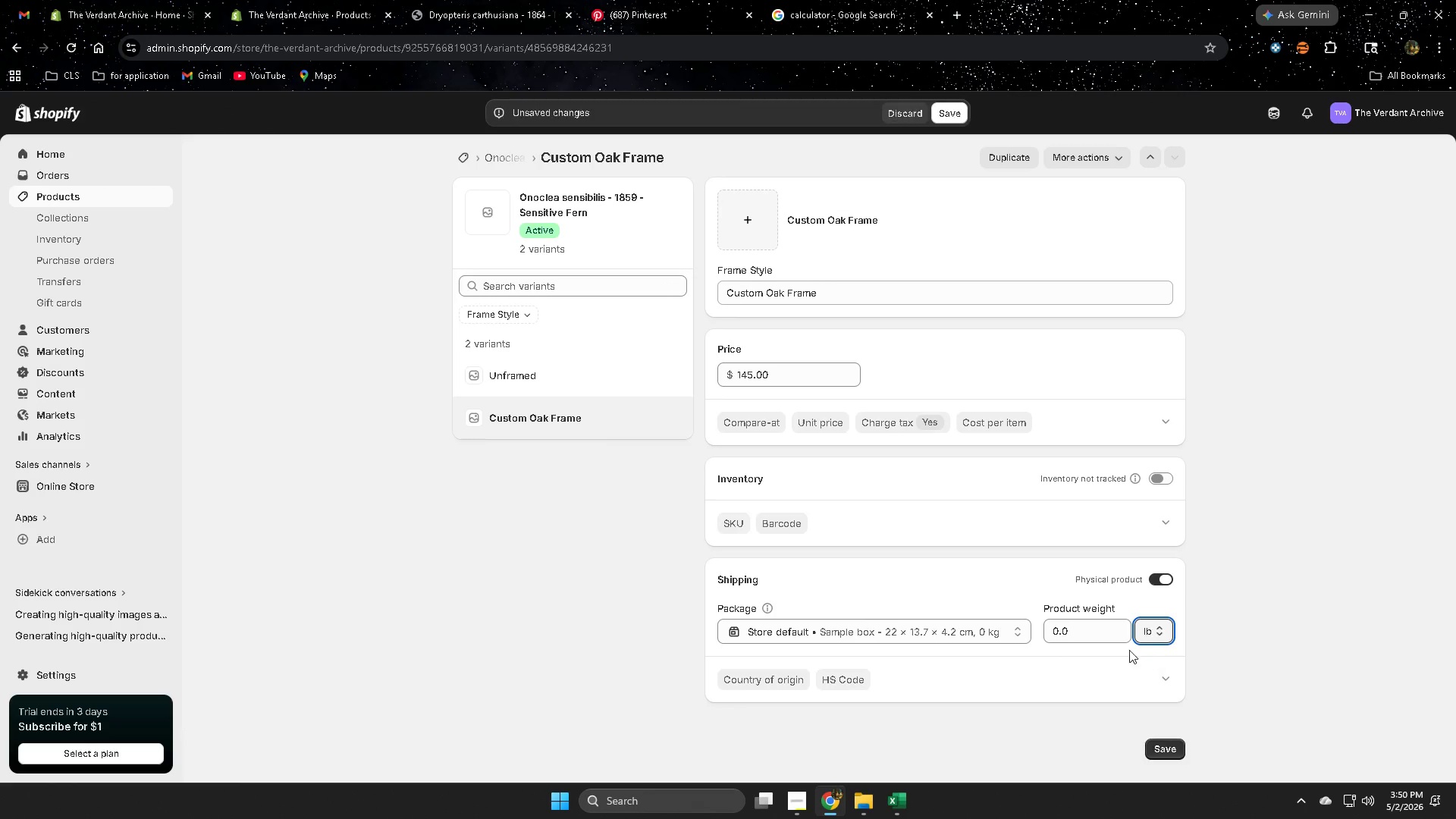 
double_click([1095, 634])
 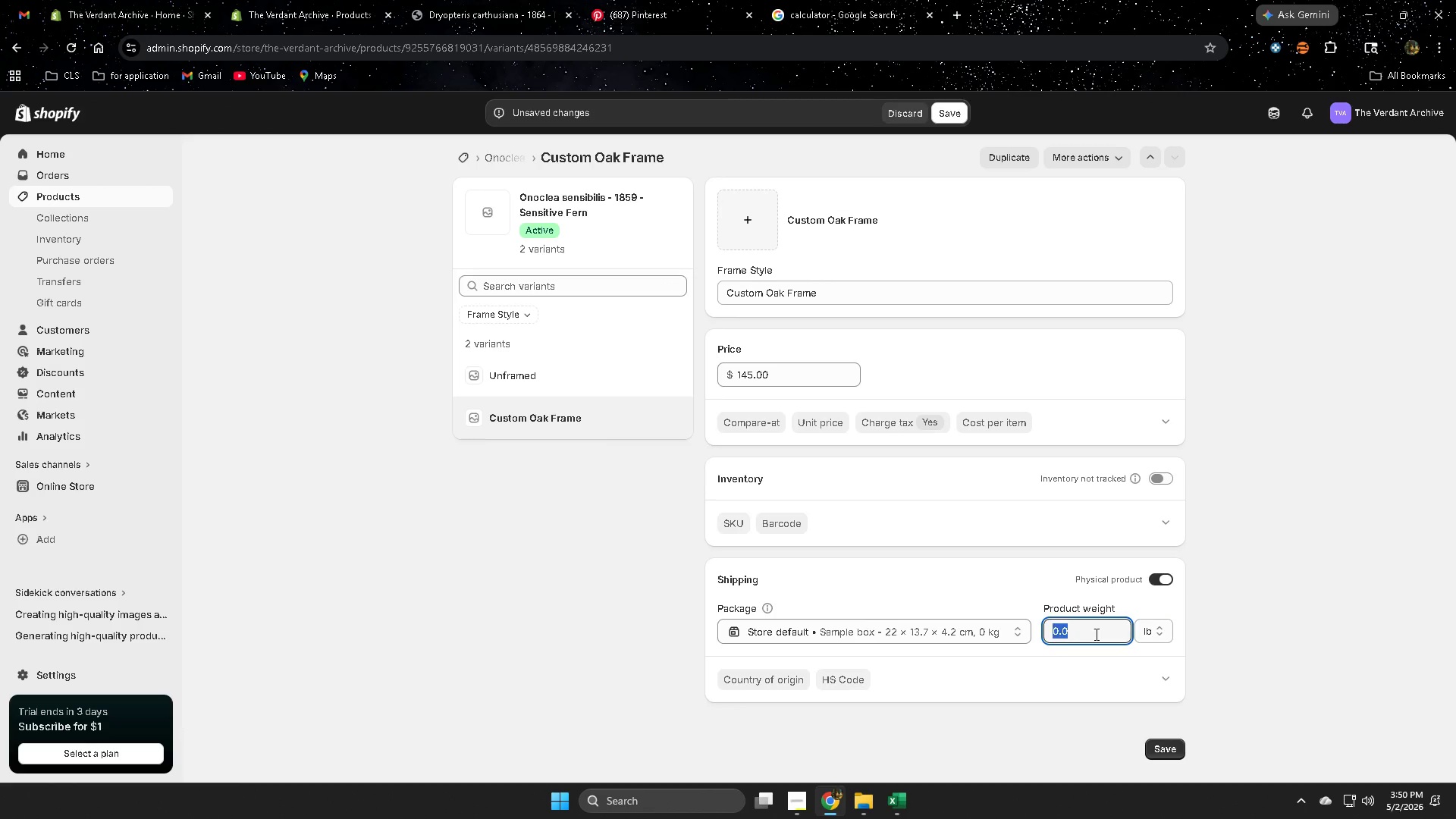 
triple_click([1095, 634])
 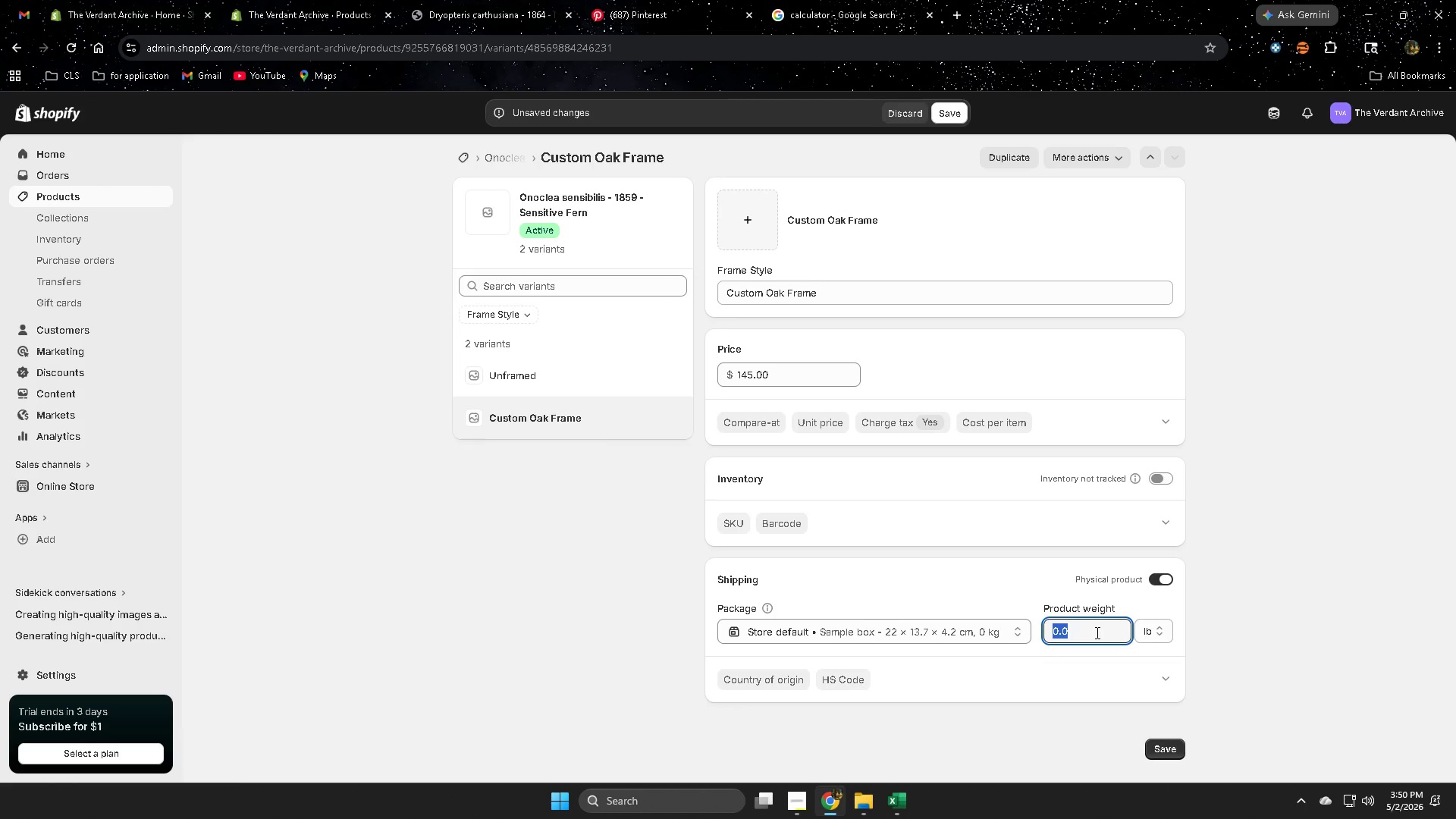 
key(Numpad3)
 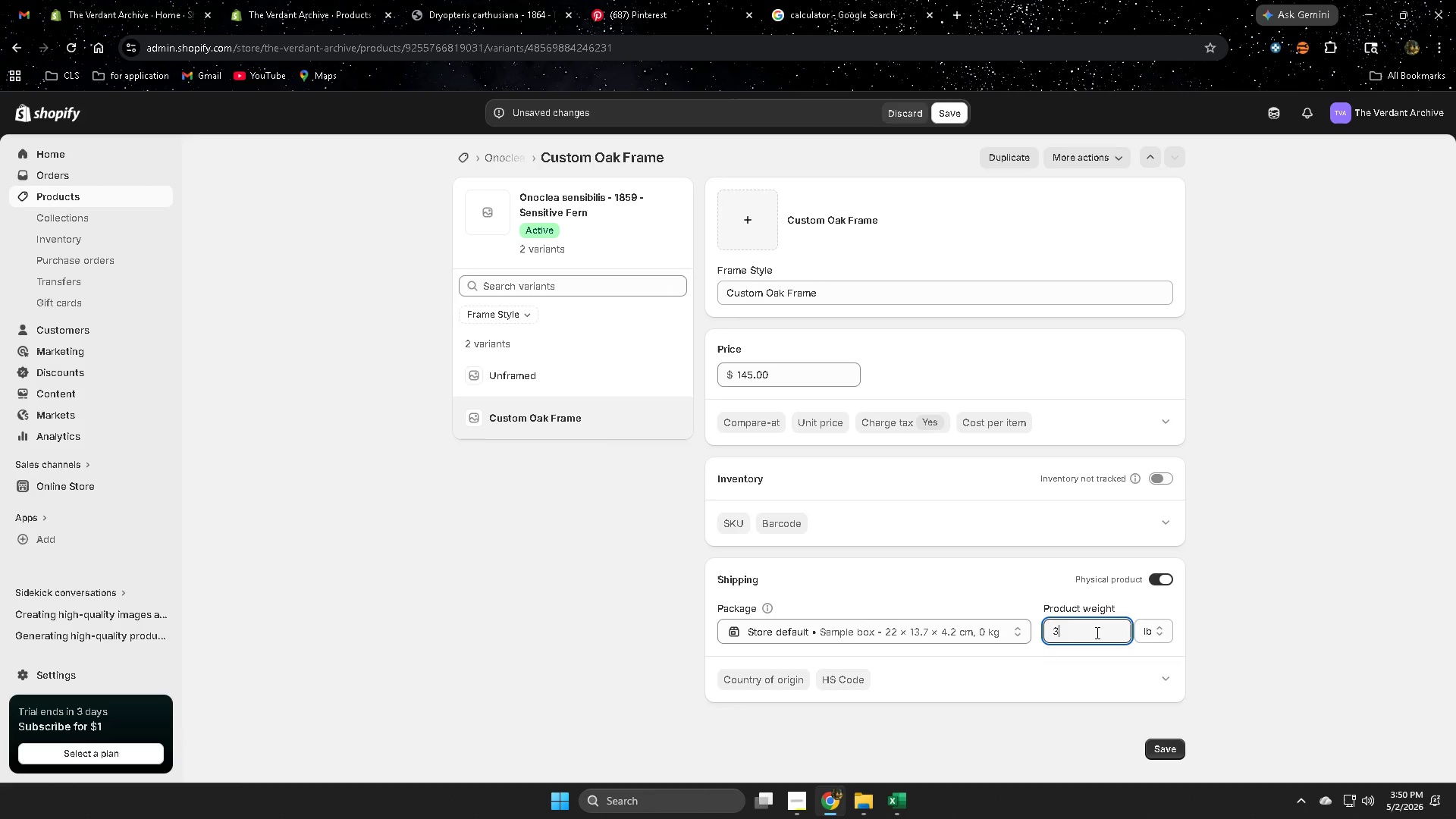 
key(NumpadDecimal)
 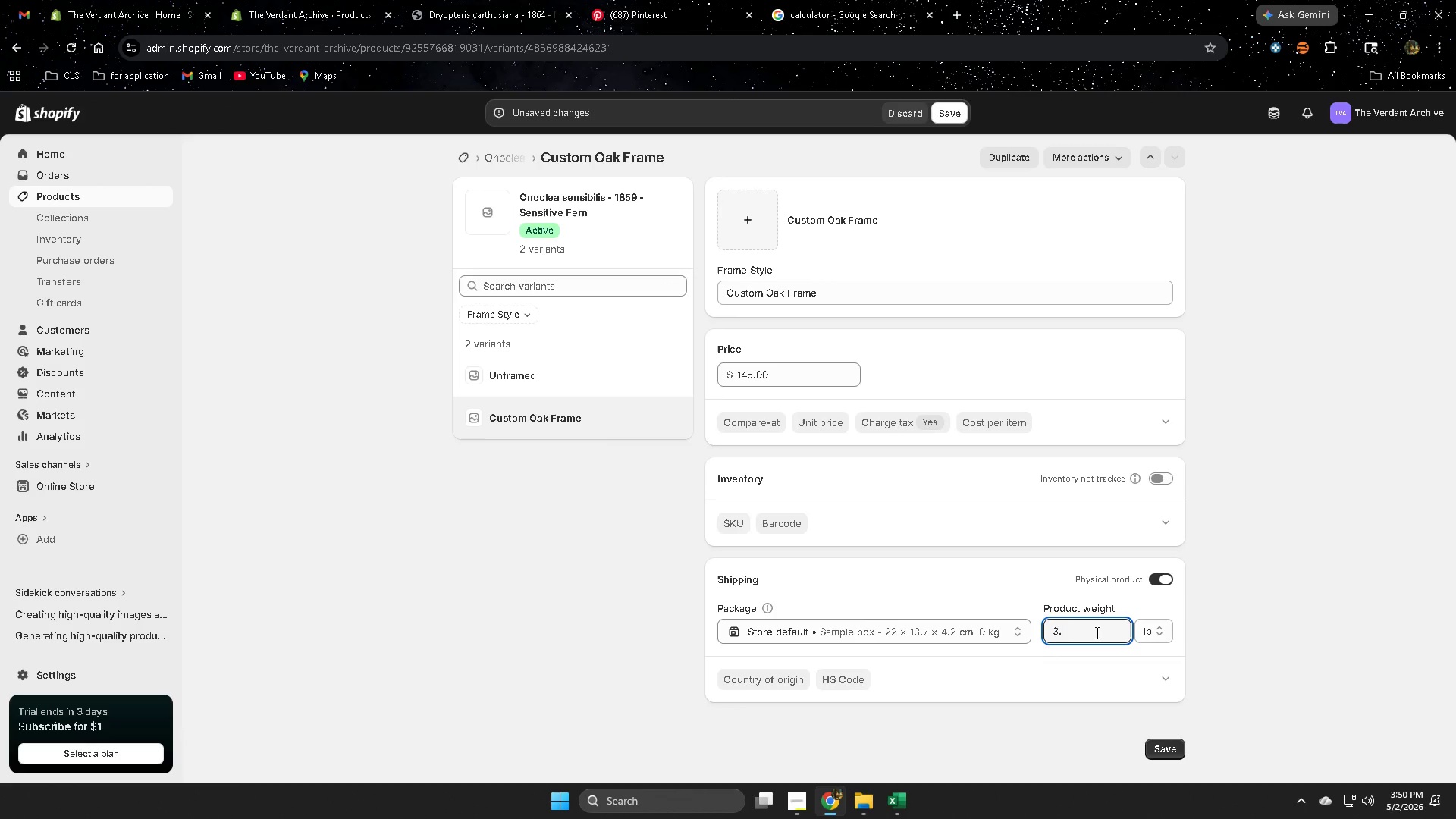 
key(Numpad5)
 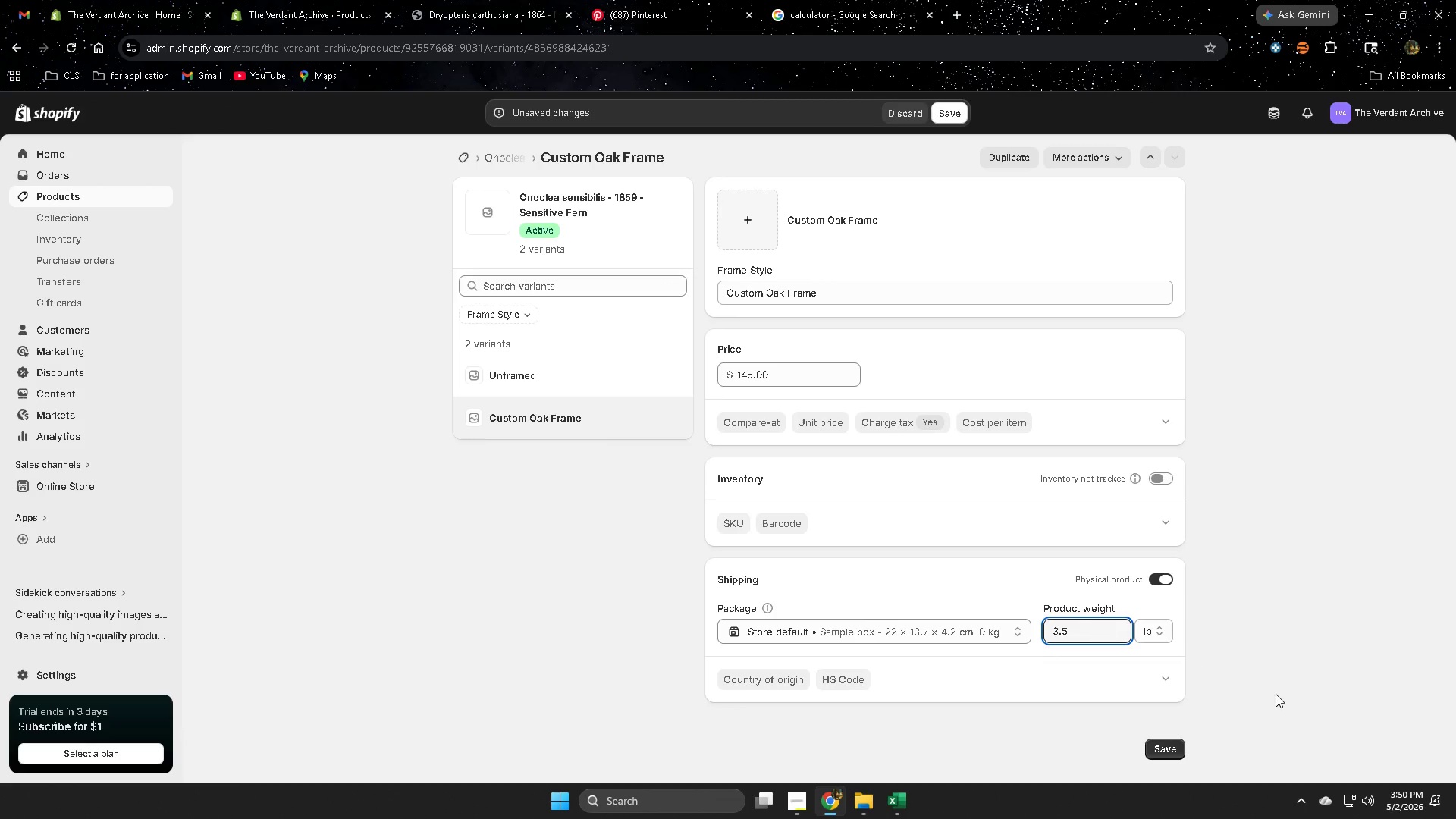 
left_click([1279, 693])
 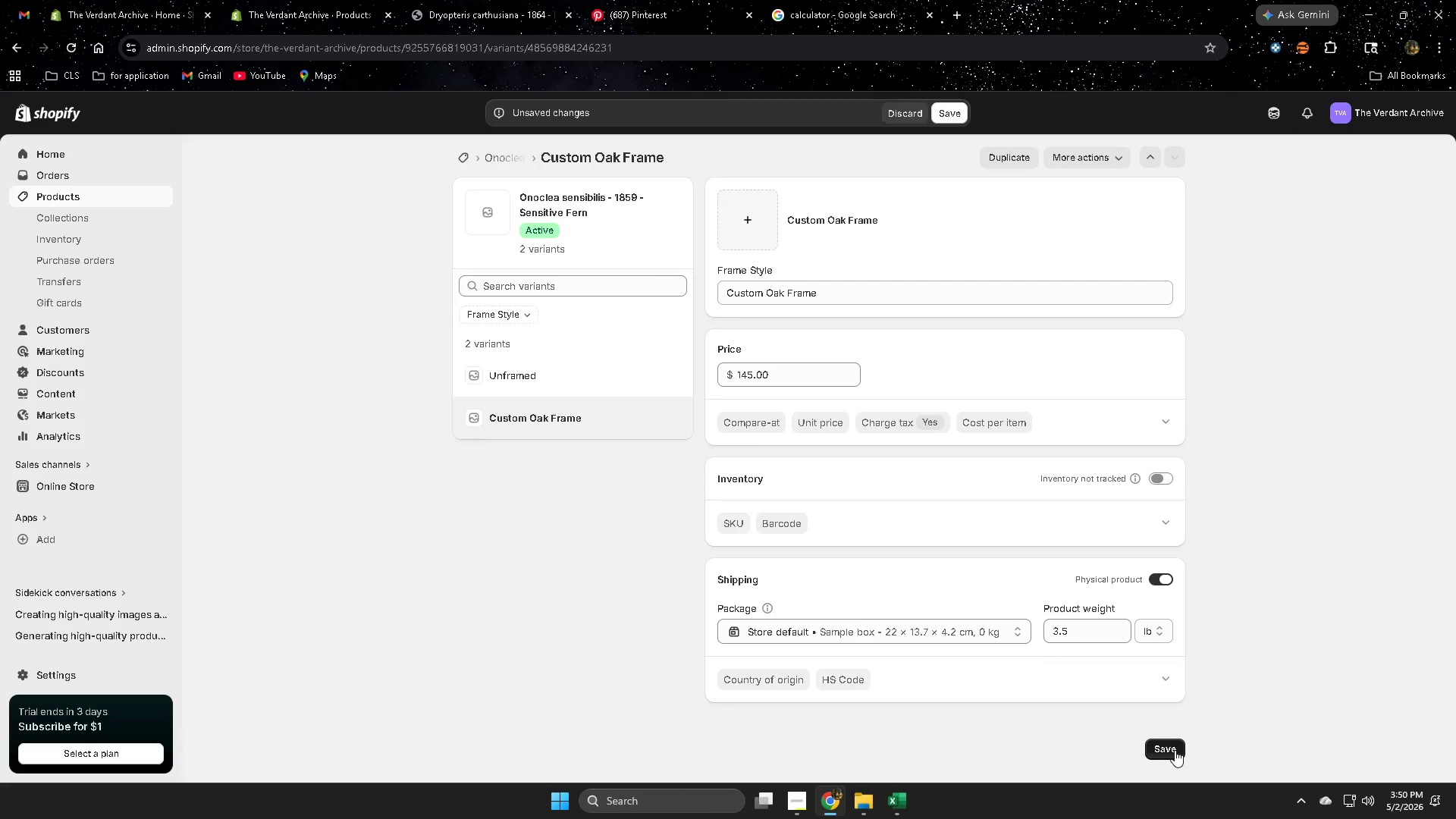 
left_click([1174, 750])
 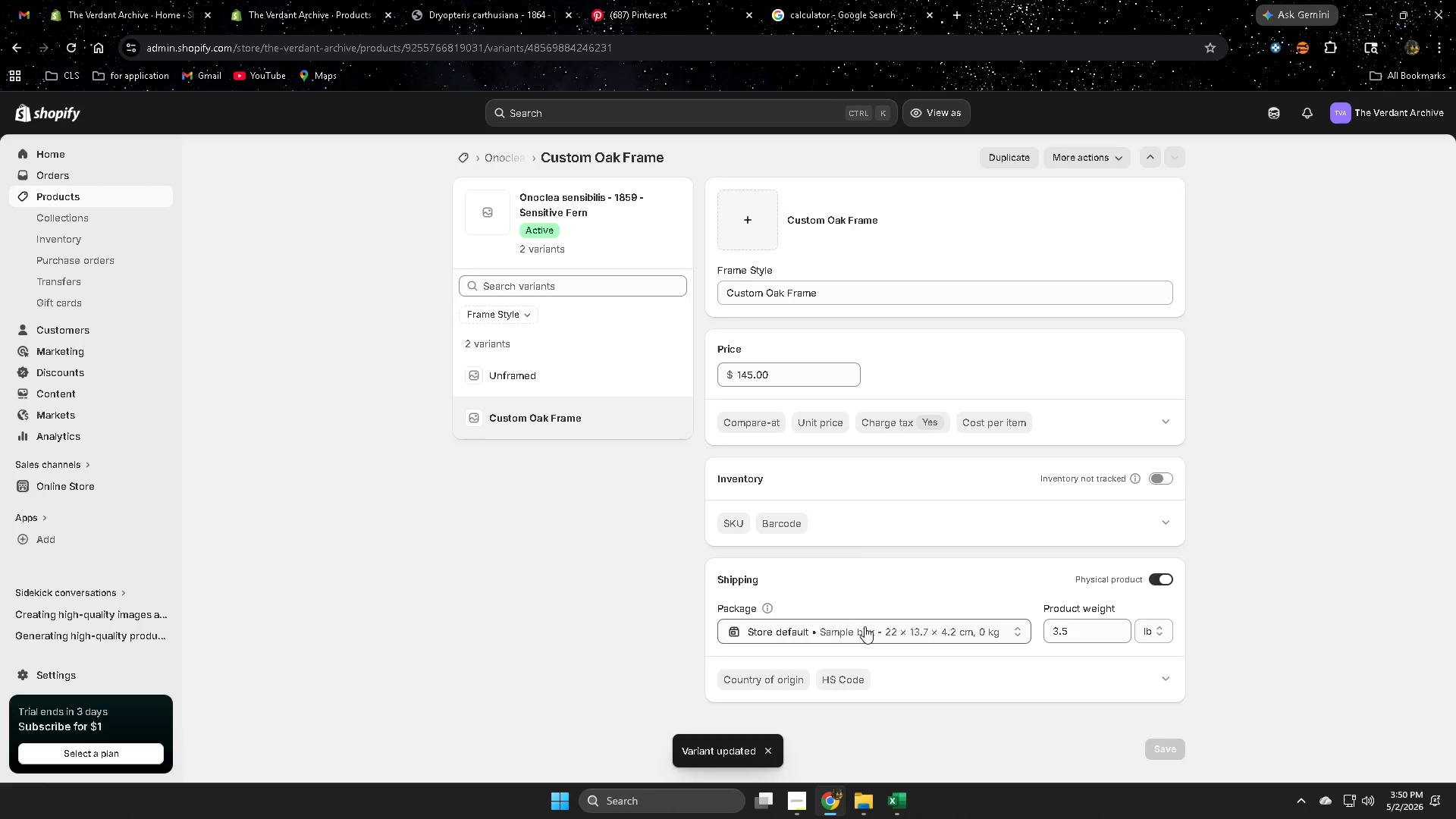 
wait(11.73)
 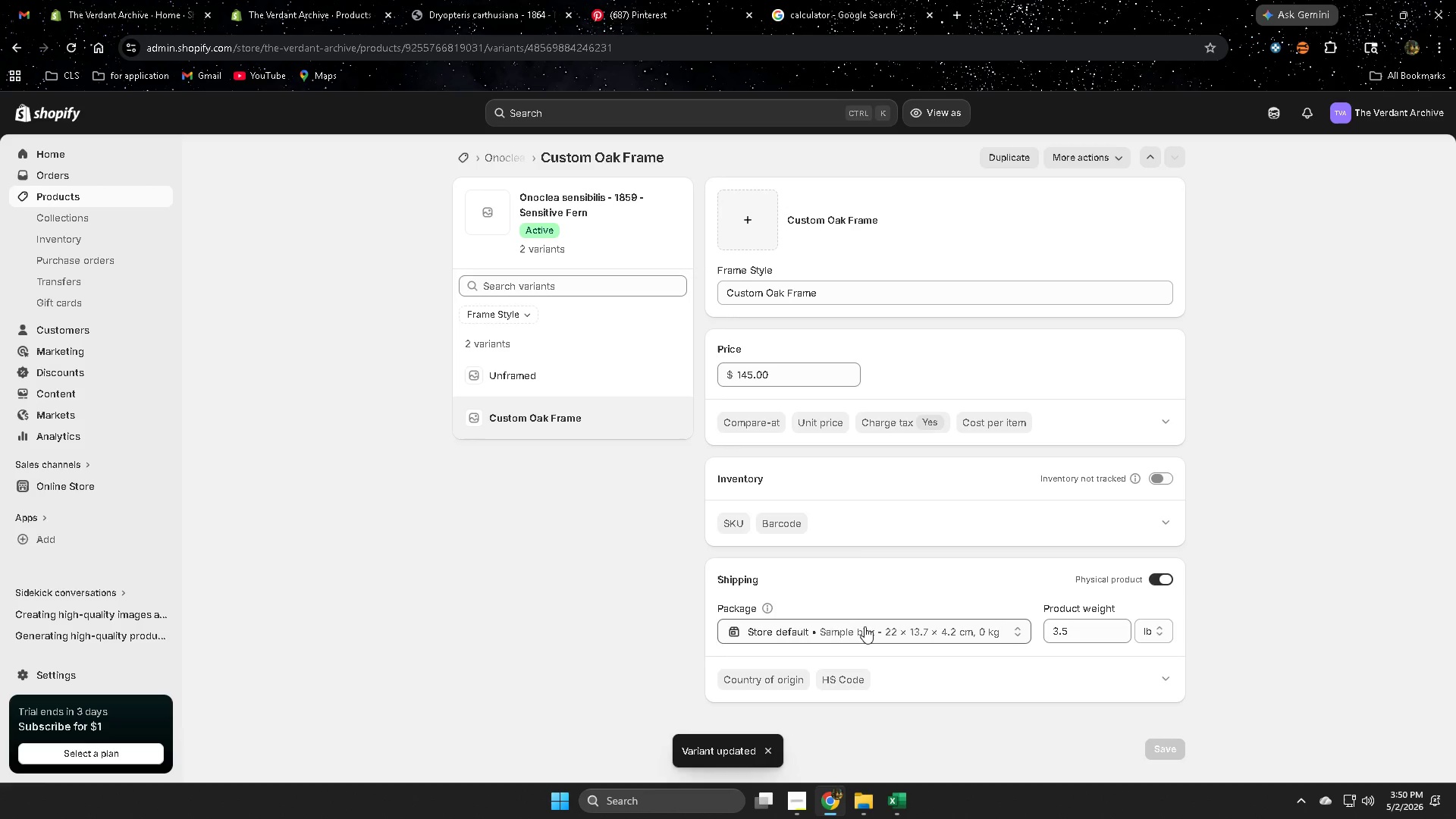 
scroll: coordinate [935, 568], scroll_direction: down, amount: 5.0
 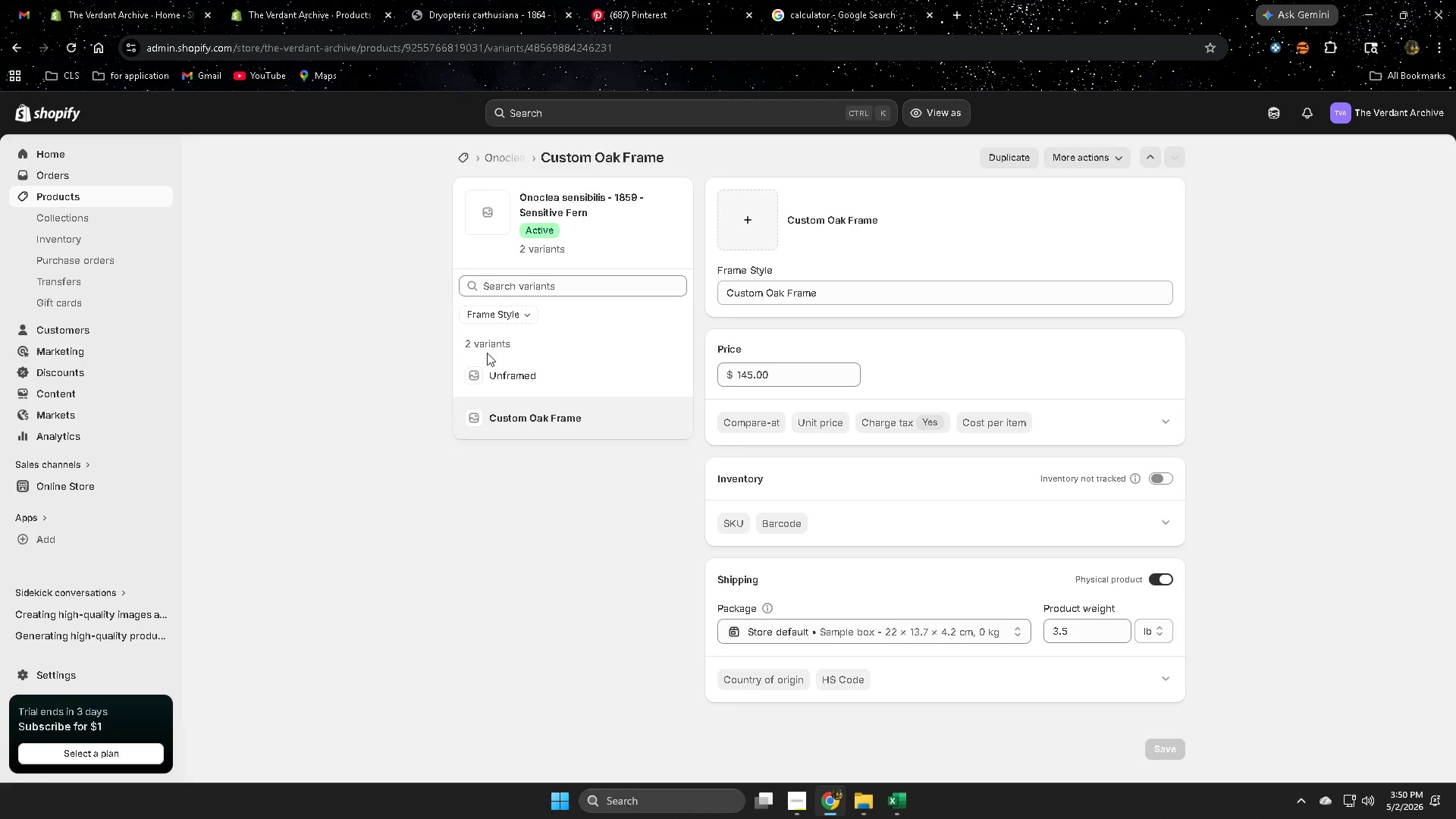 
left_click([486, 218])
 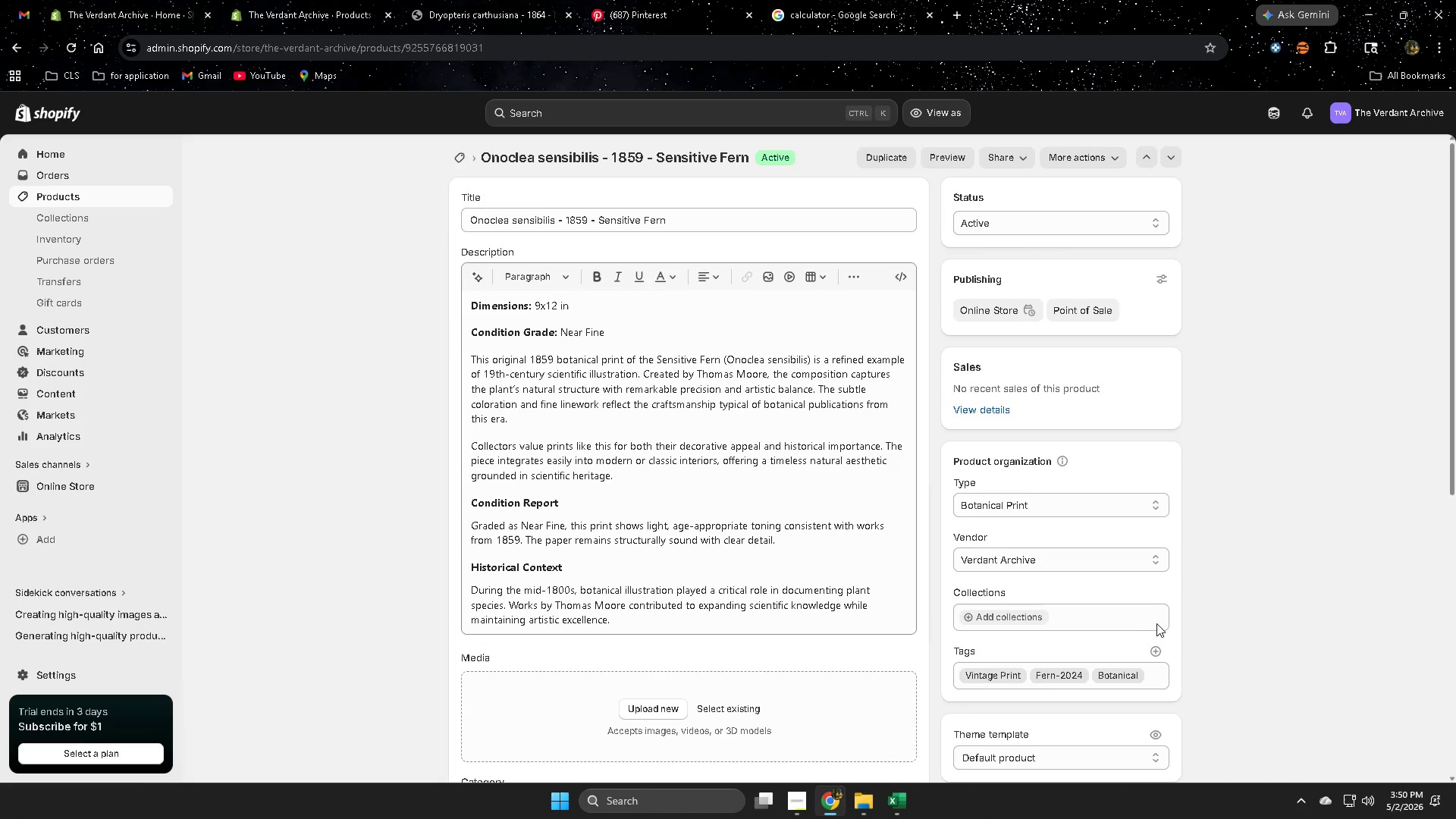 
scroll: coordinate [378, 462], scroll_direction: down, amount: 10.0
 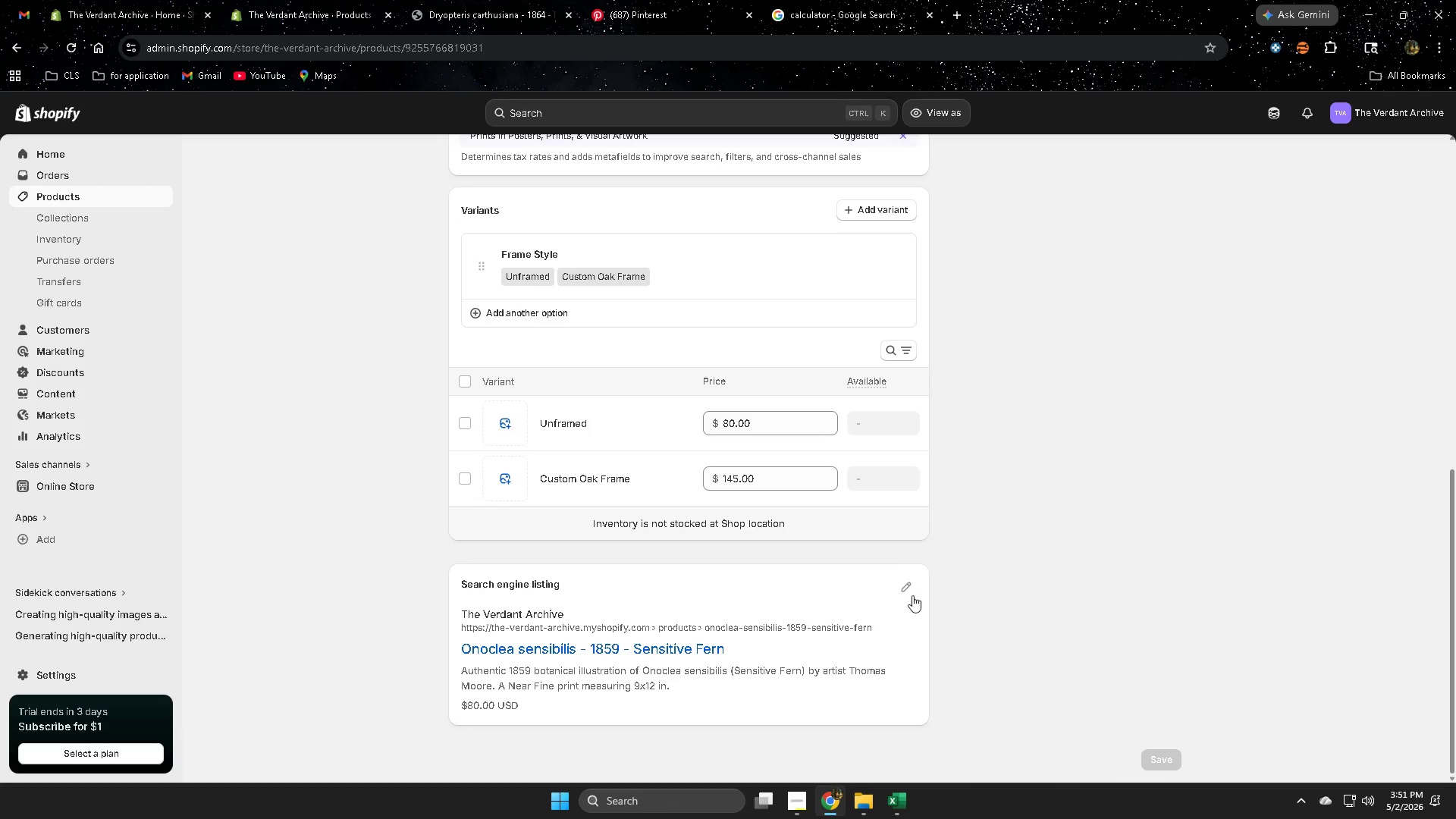 
left_click([904, 588])
 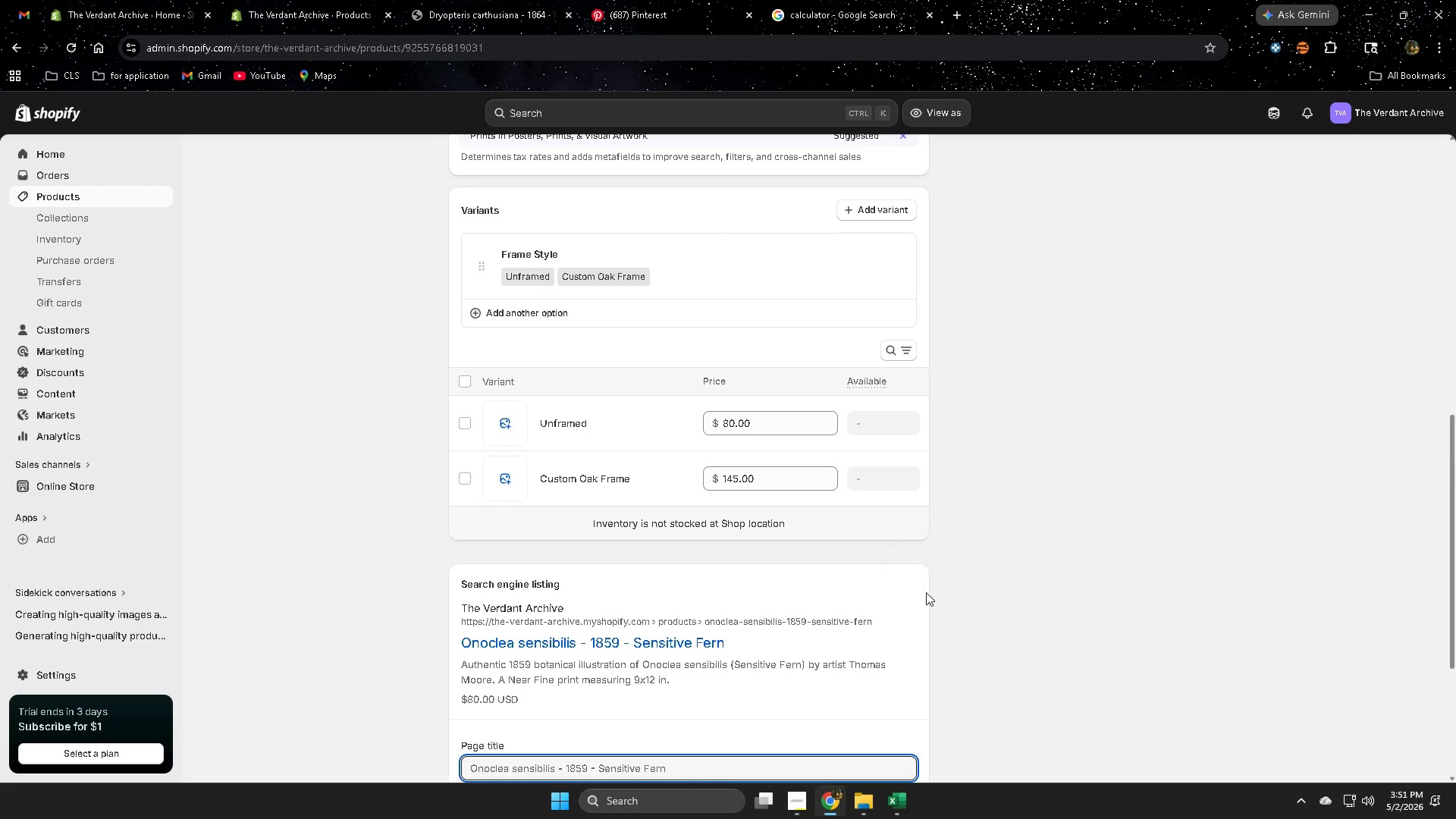 
scroll: coordinate [965, 594], scroll_direction: down, amount: 3.0
 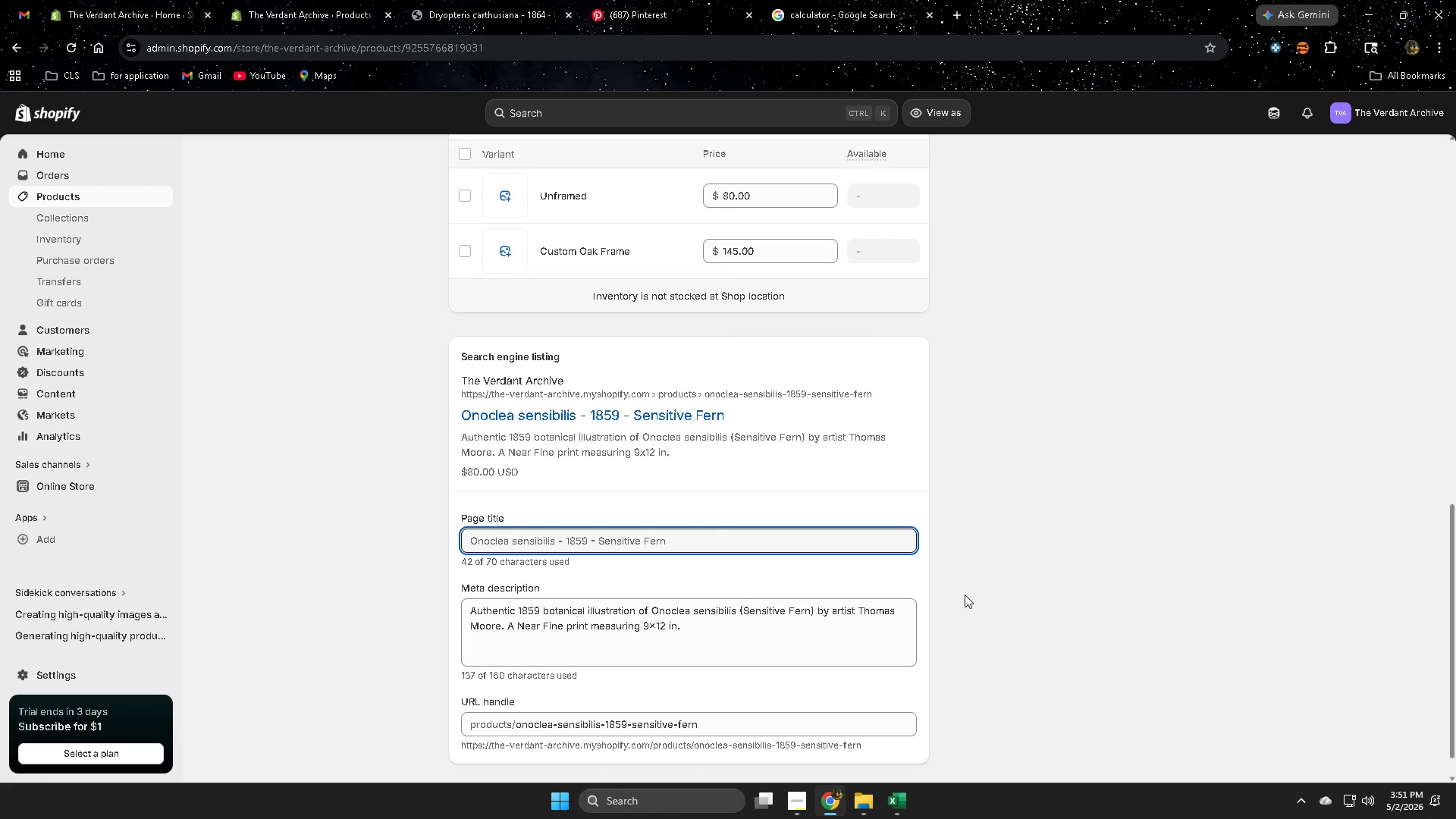 
scroll: coordinate [1033, 548], scroll_direction: up, amount: 8.0
 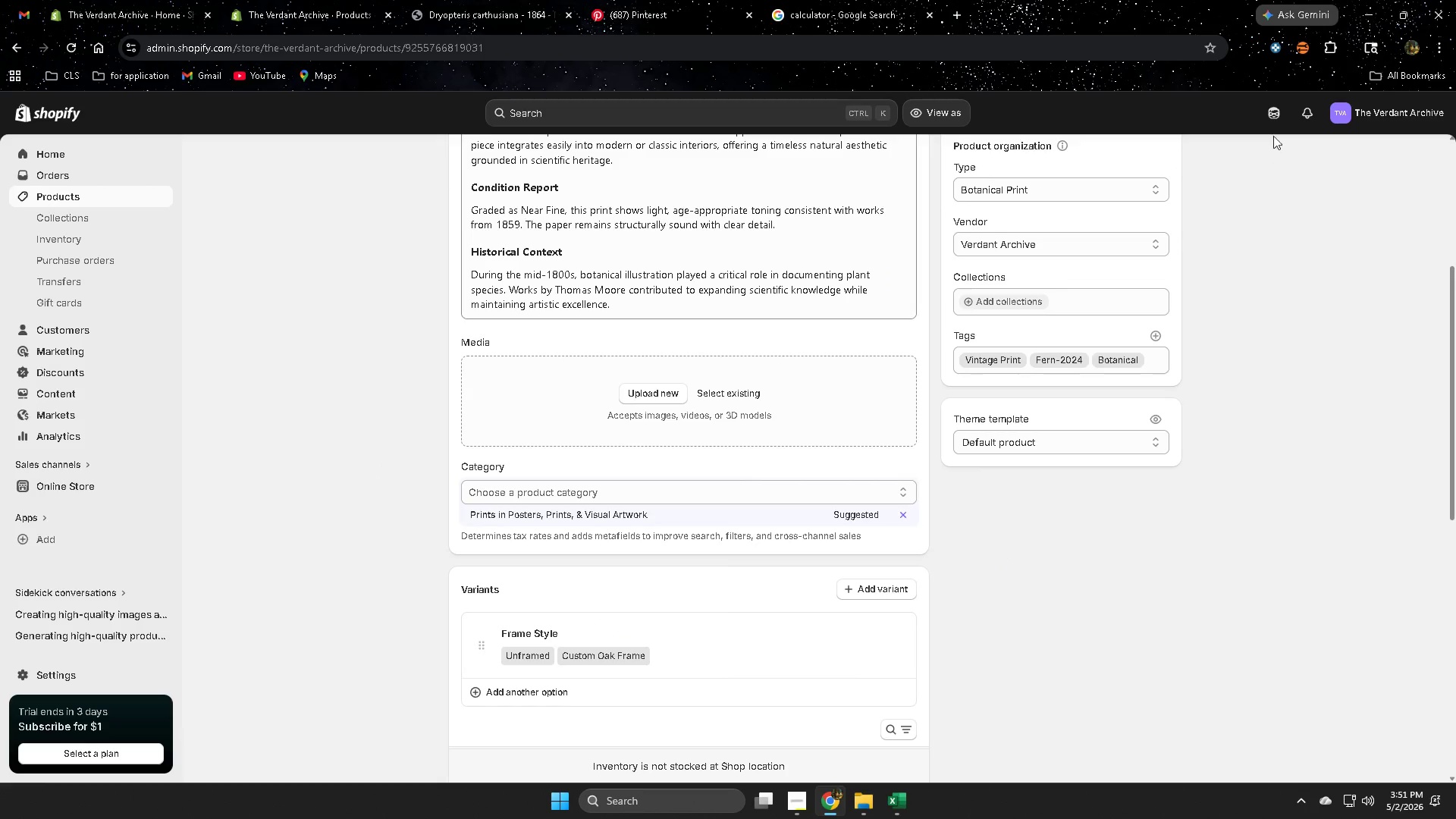 
left_click([1276, 115])
 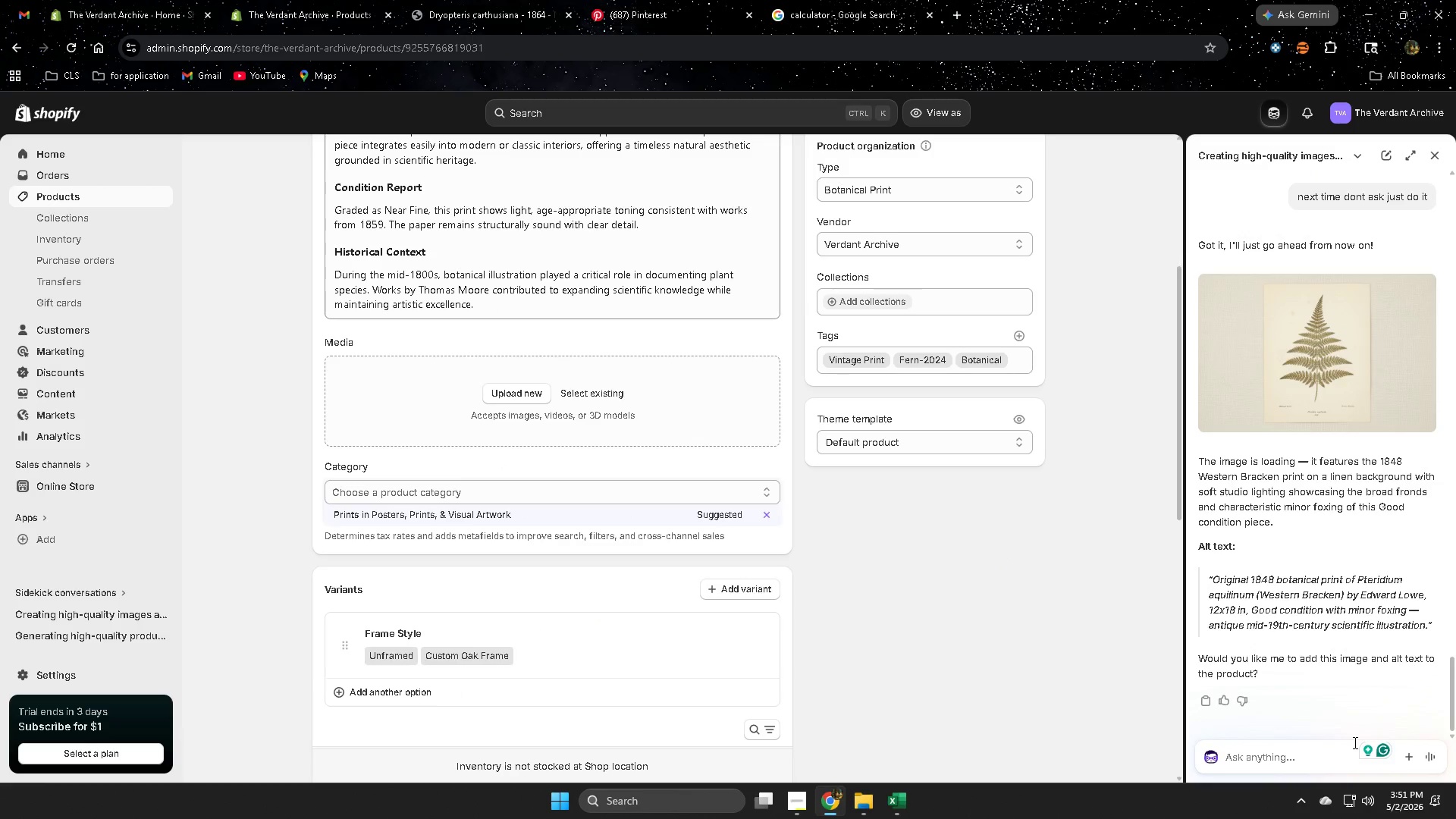 
type(next)
 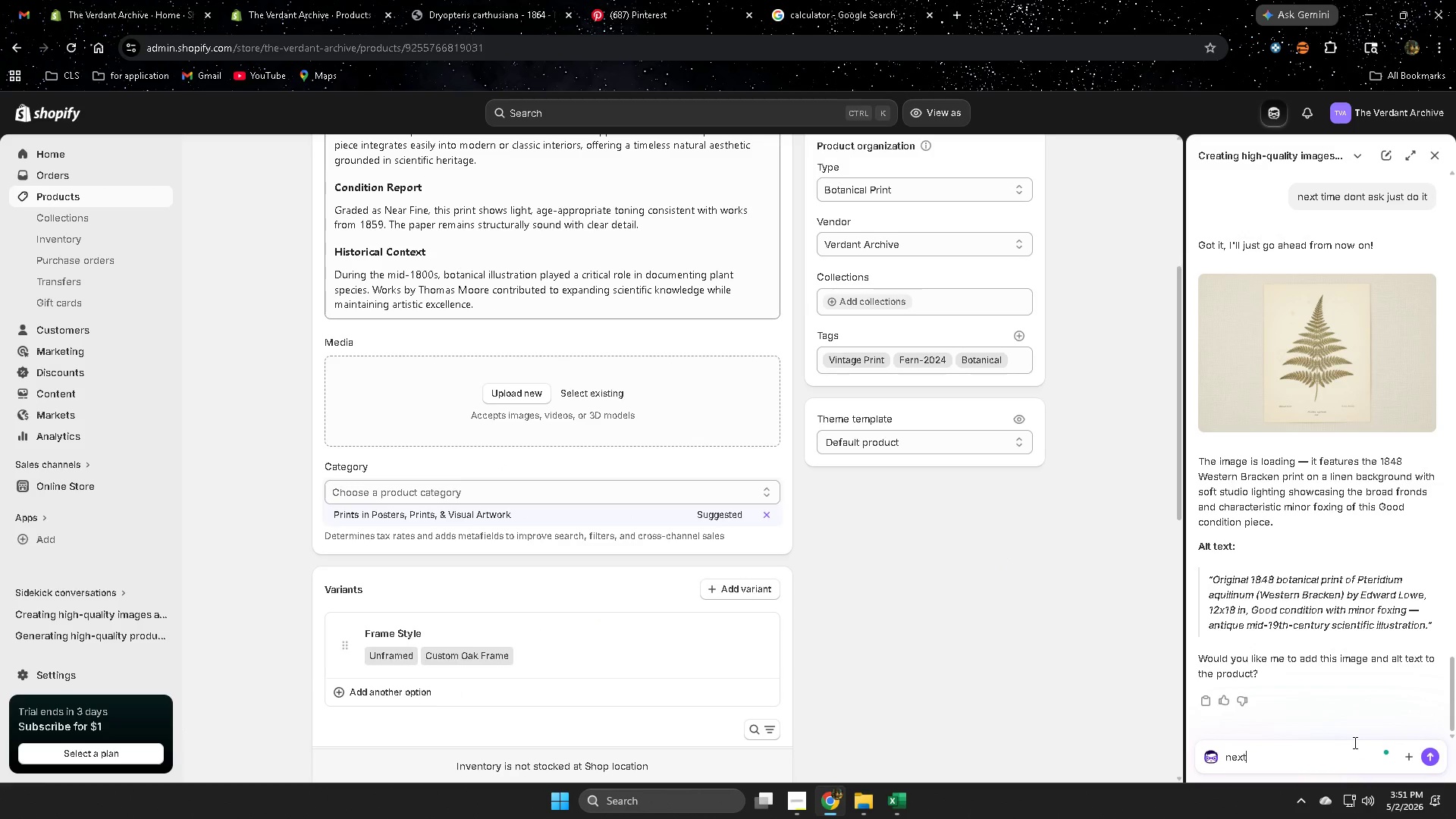 
key(Enter)
 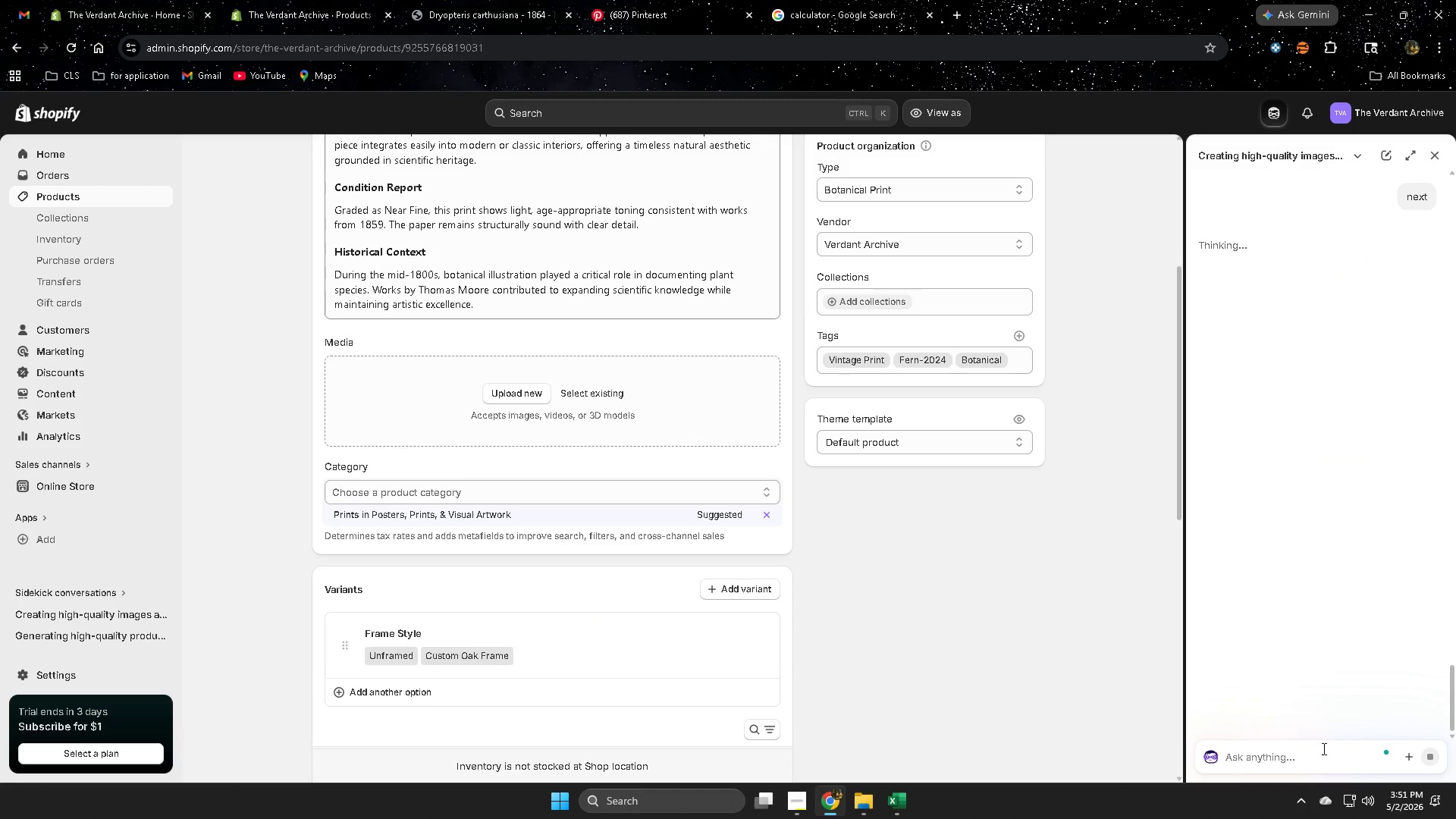 
scroll: coordinate [855, 665], scroll_direction: down, amount: 9.0
 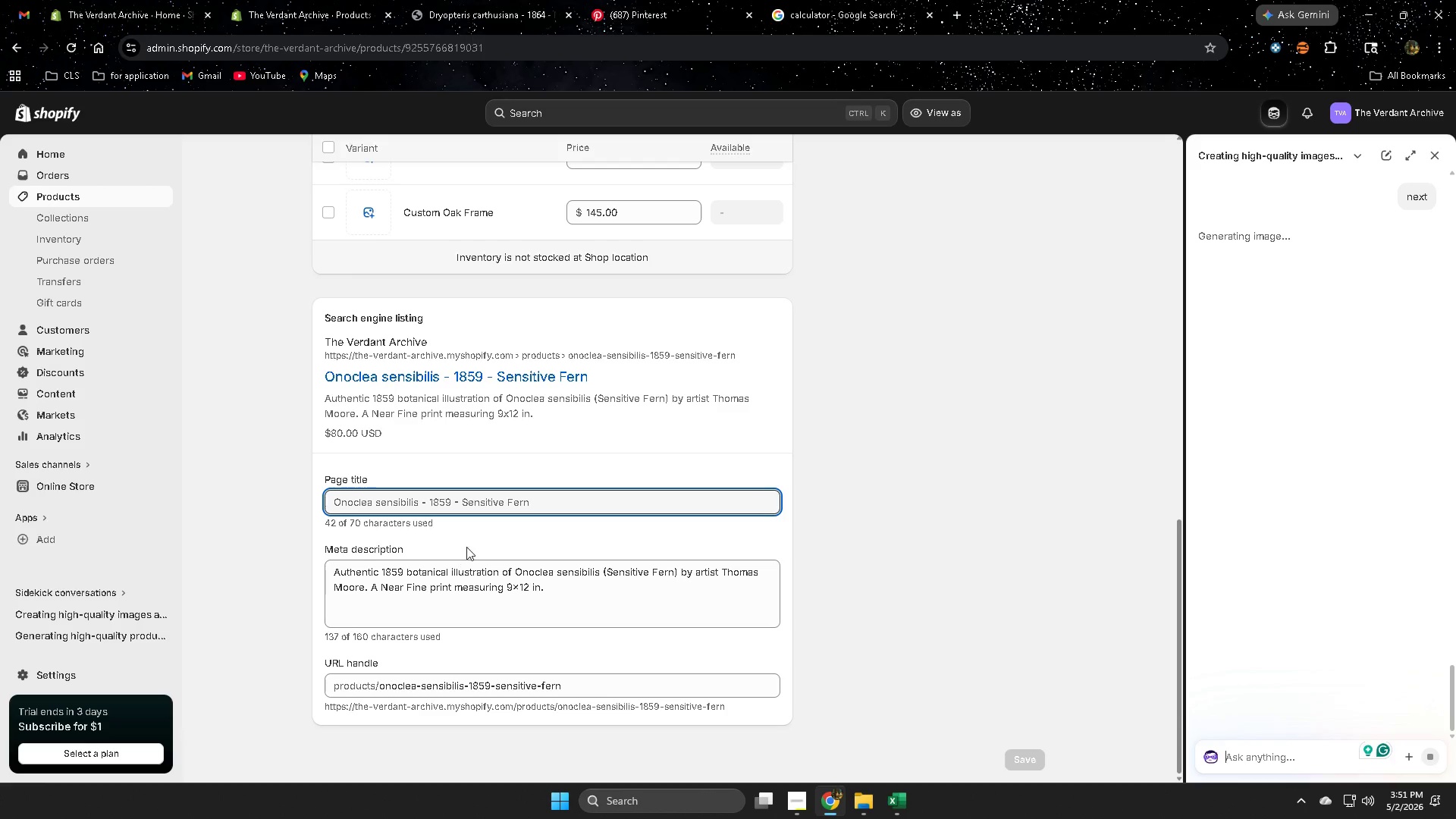 
wait(16.72)
 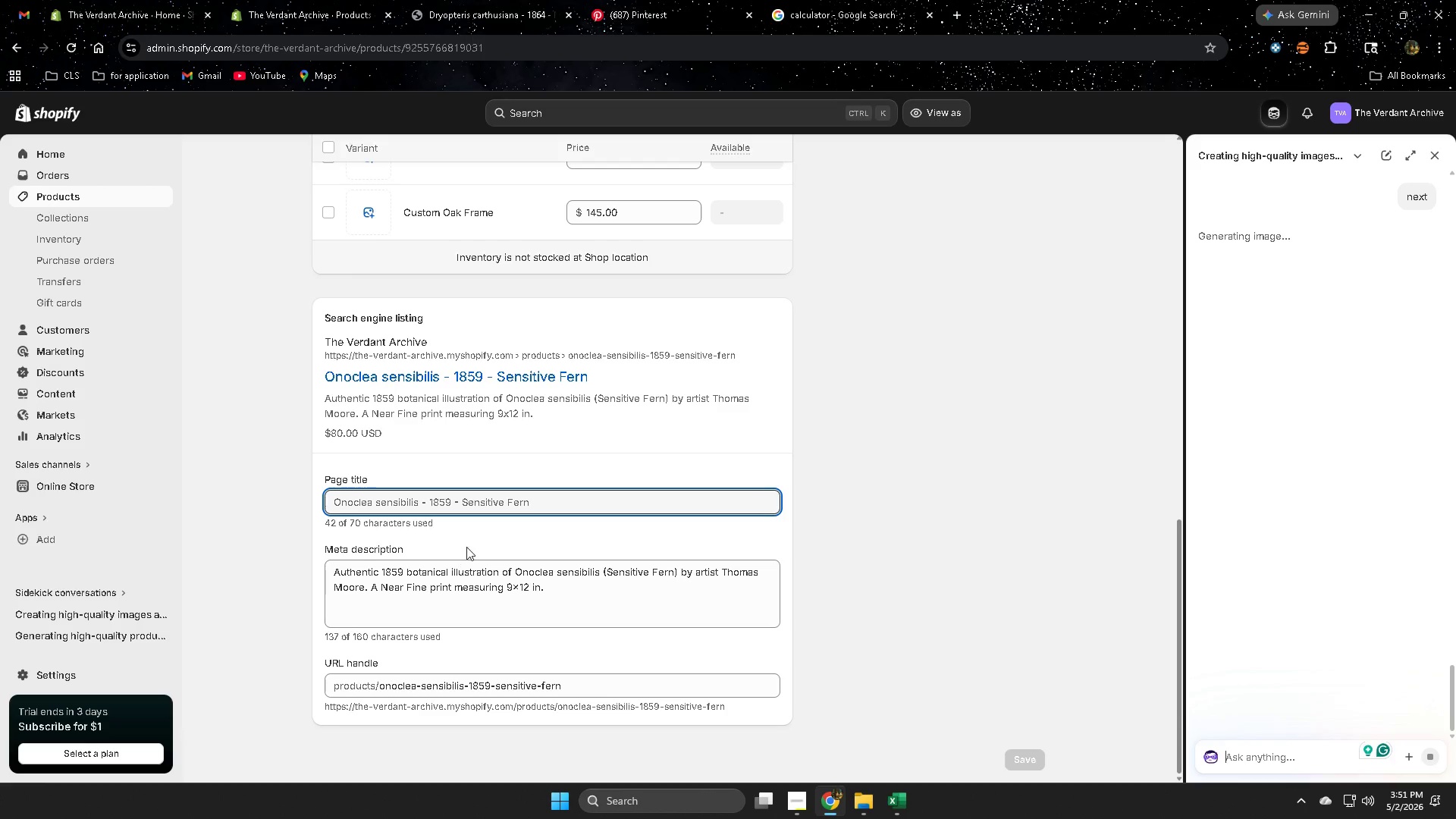 
scroll: coordinate [940, 632], scroll_direction: down, amount: 1.0
 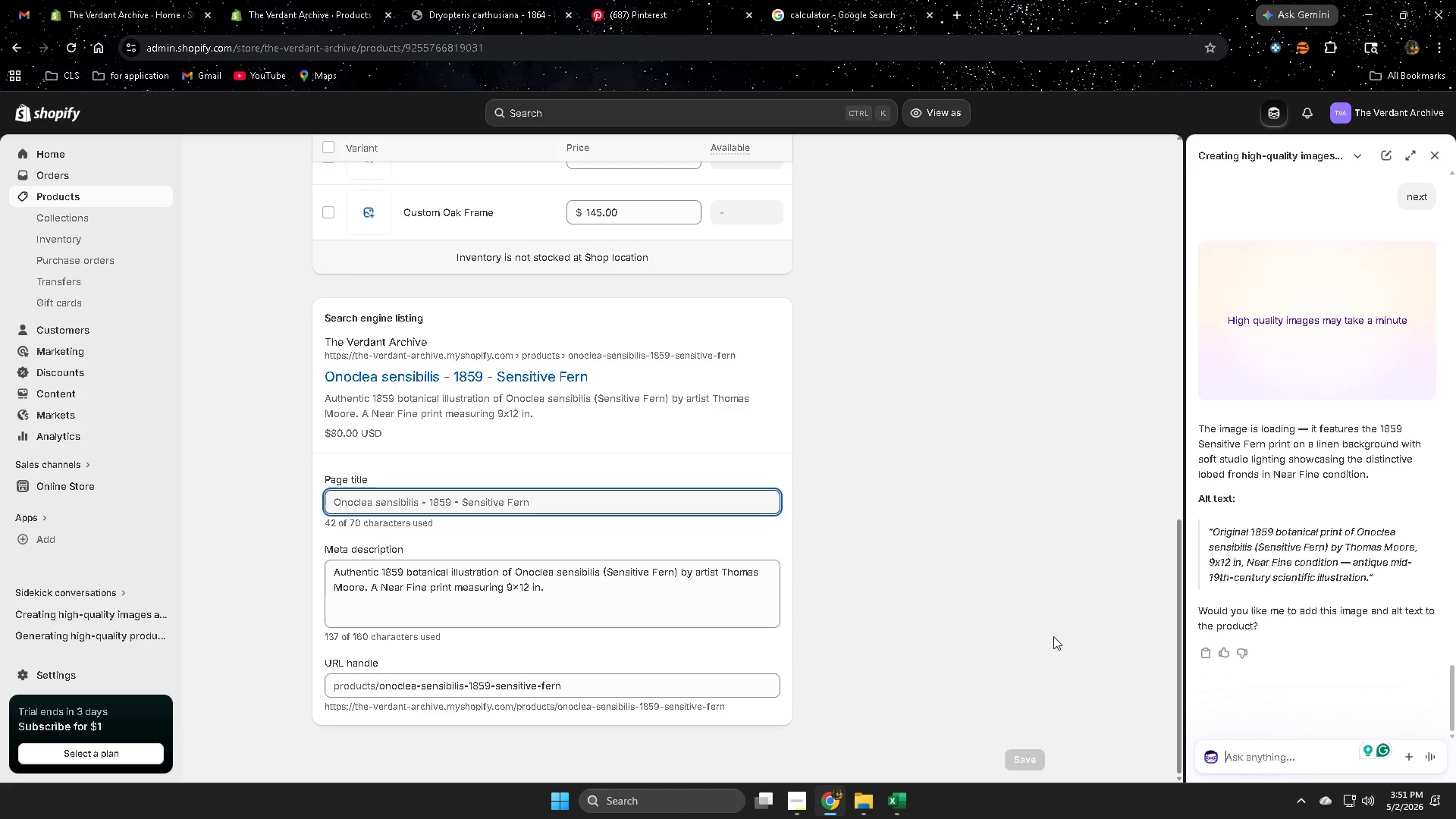 
scroll: coordinate [1054, 636], scroll_direction: up, amount: 8.0
 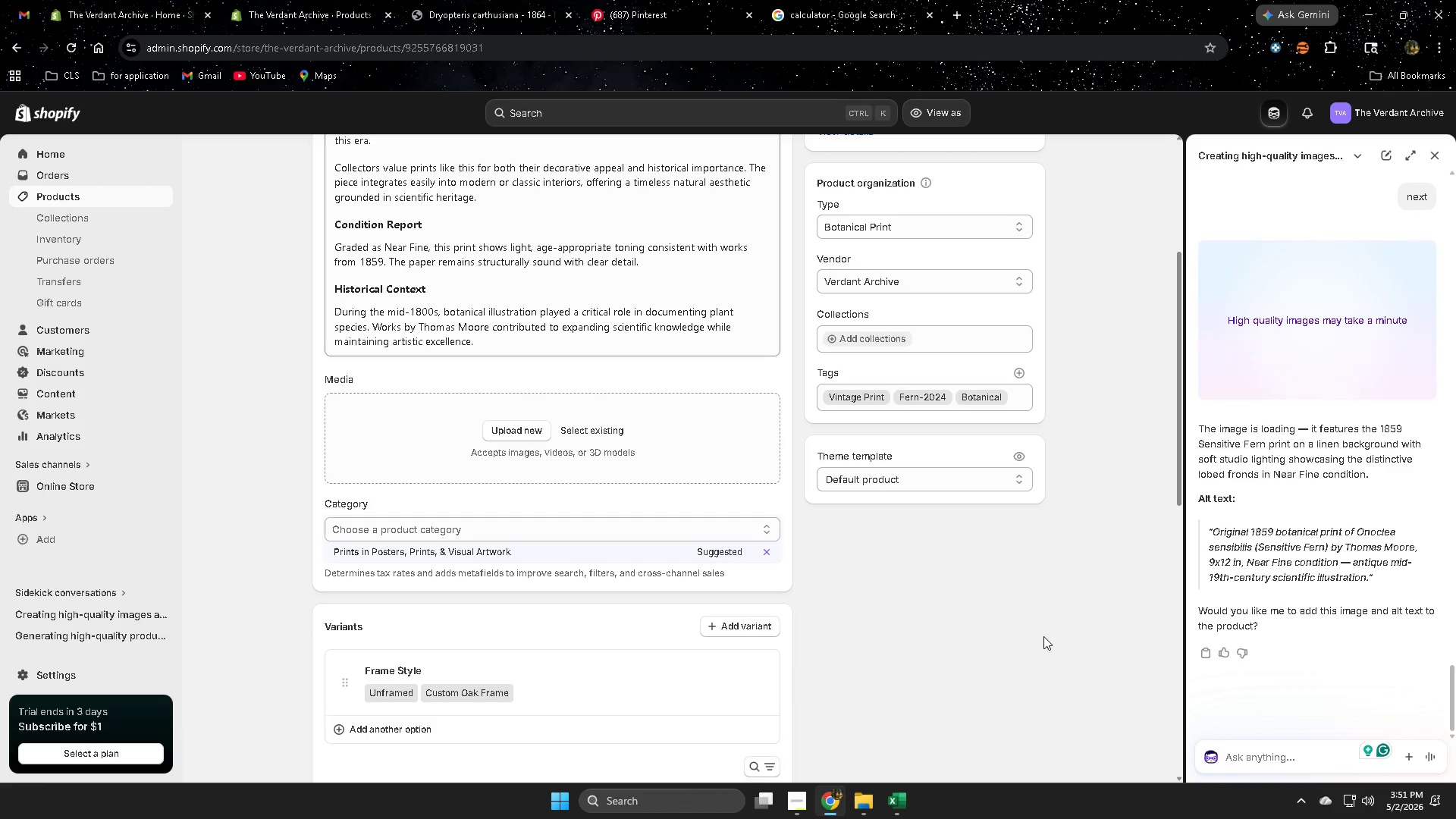 
scroll: coordinate [1029, 642], scroll_direction: down, amount: 4.0
 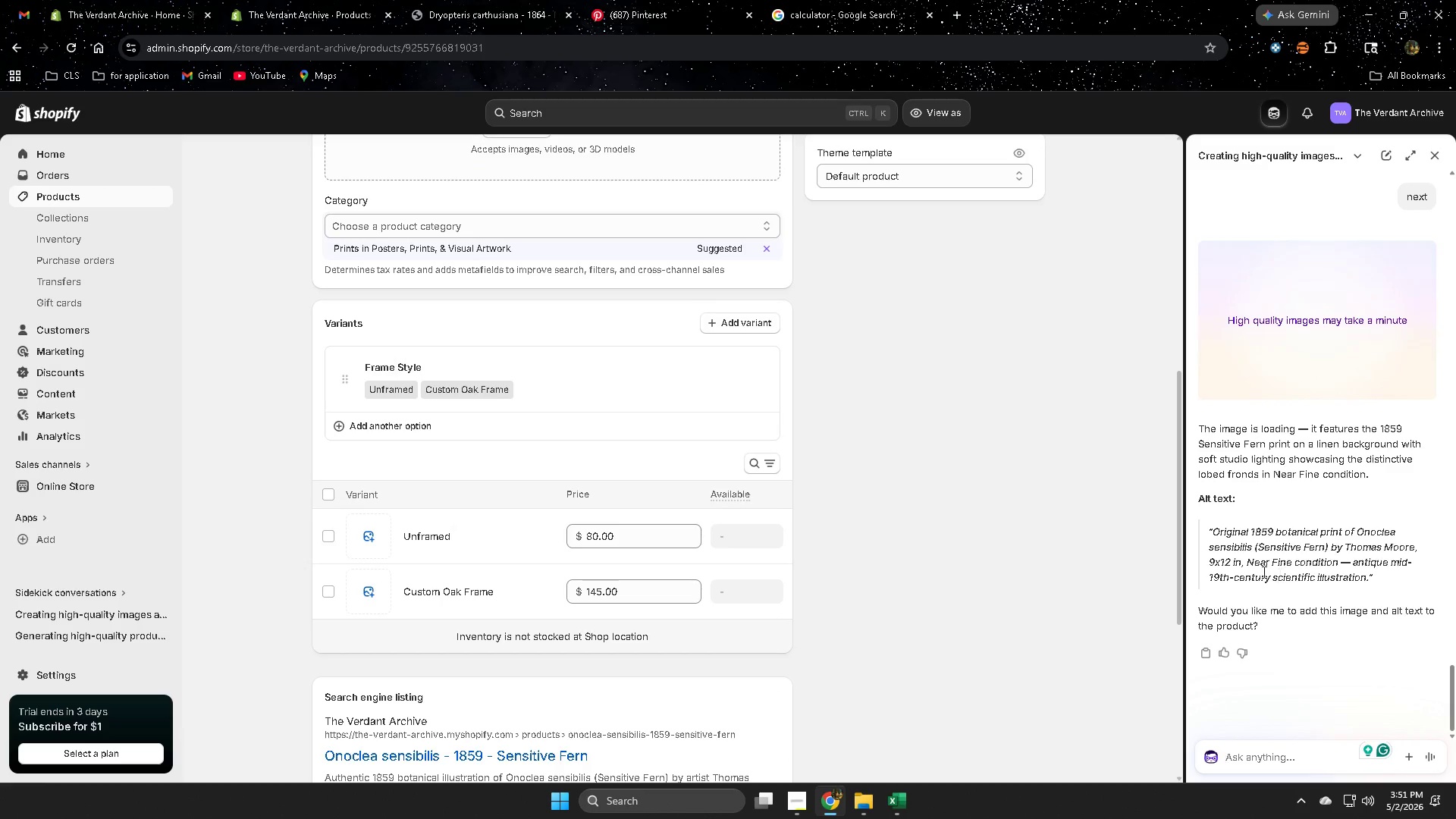 
scroll: coordinate [952, 575], scroll_direction: none, amount: 0.0
 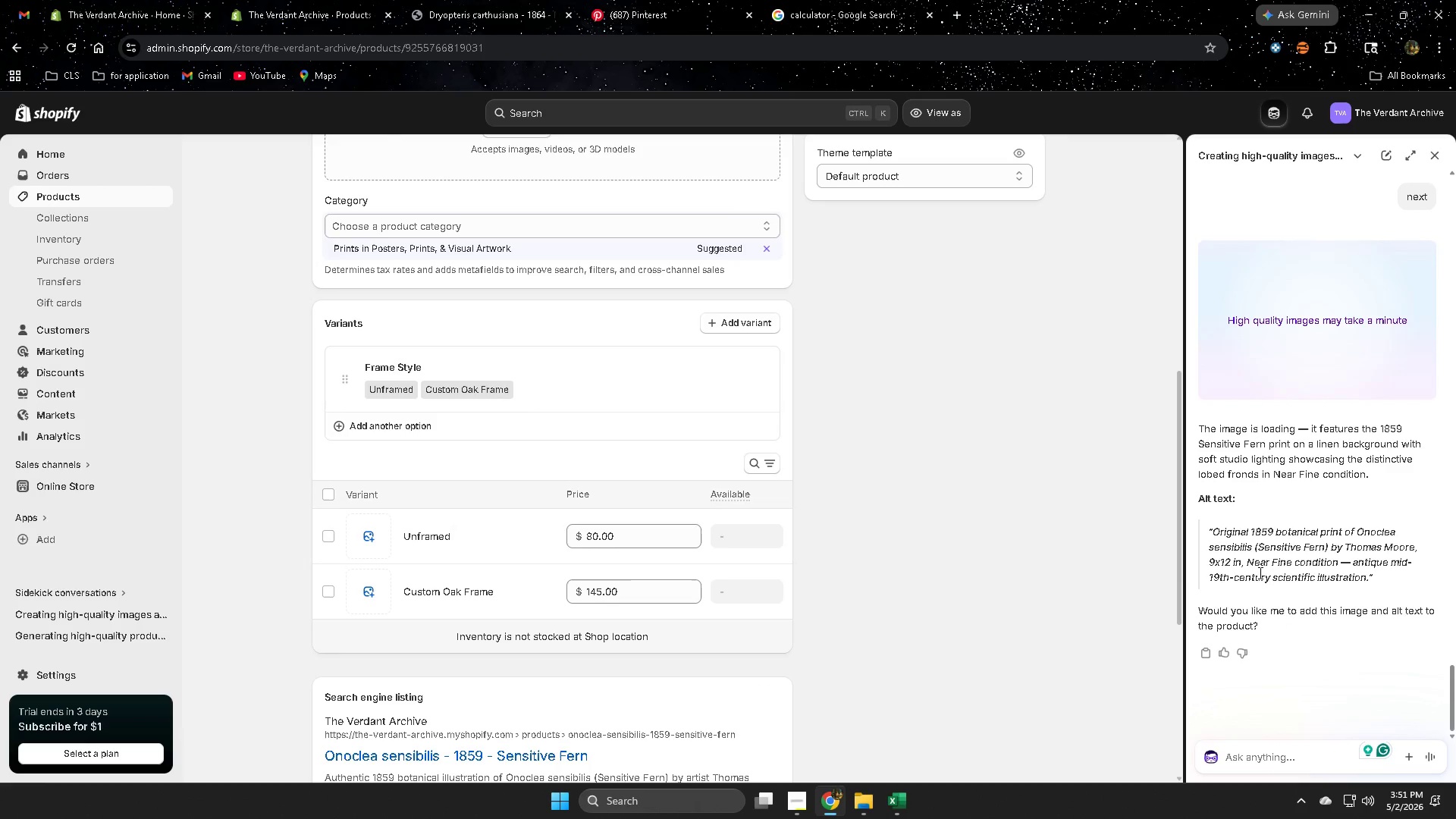 
left_click([1222, 535])
 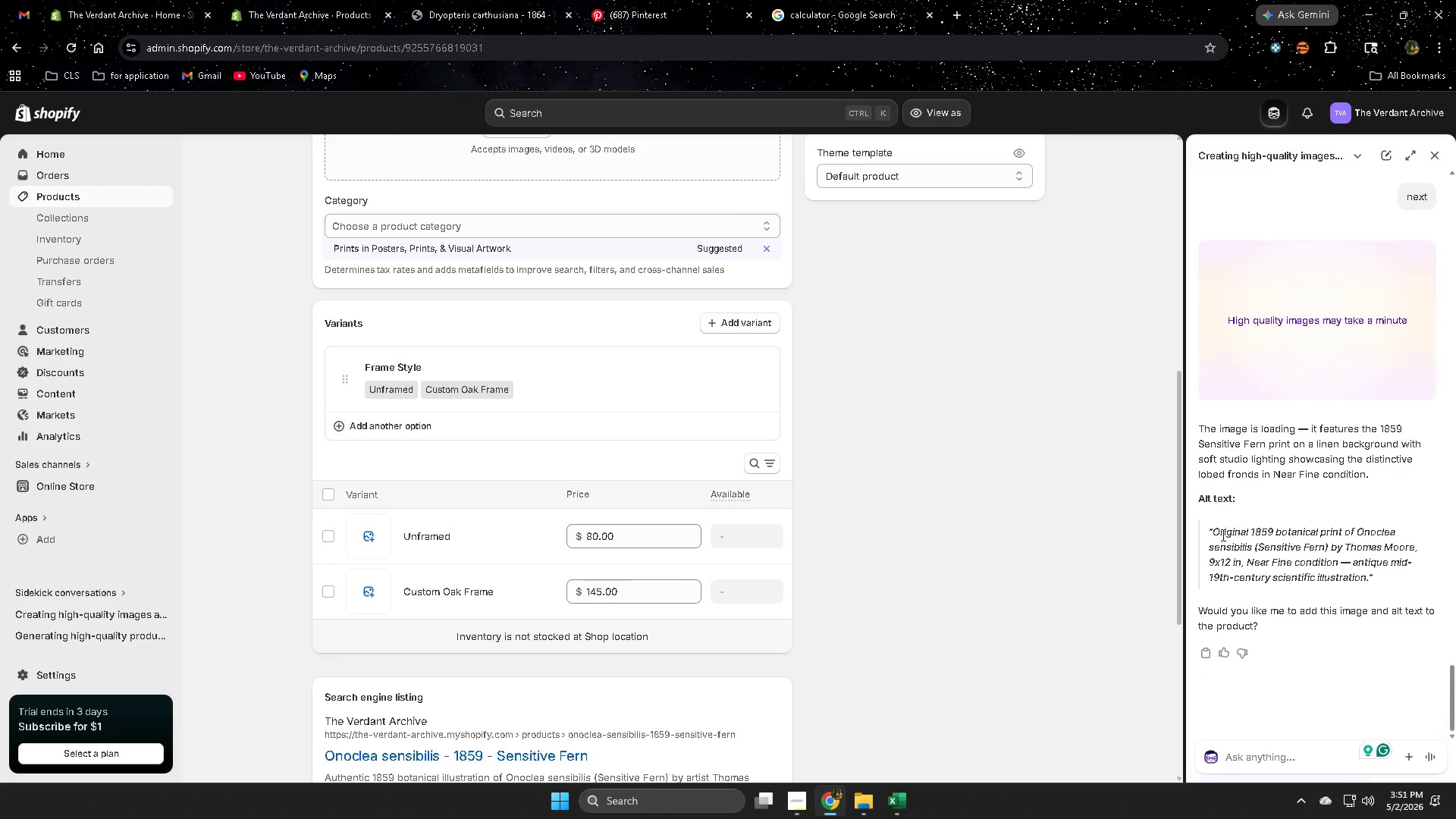 
left_click_drag(start_coordinate=[1222, 535], to_coordinate=[1345, 578])
 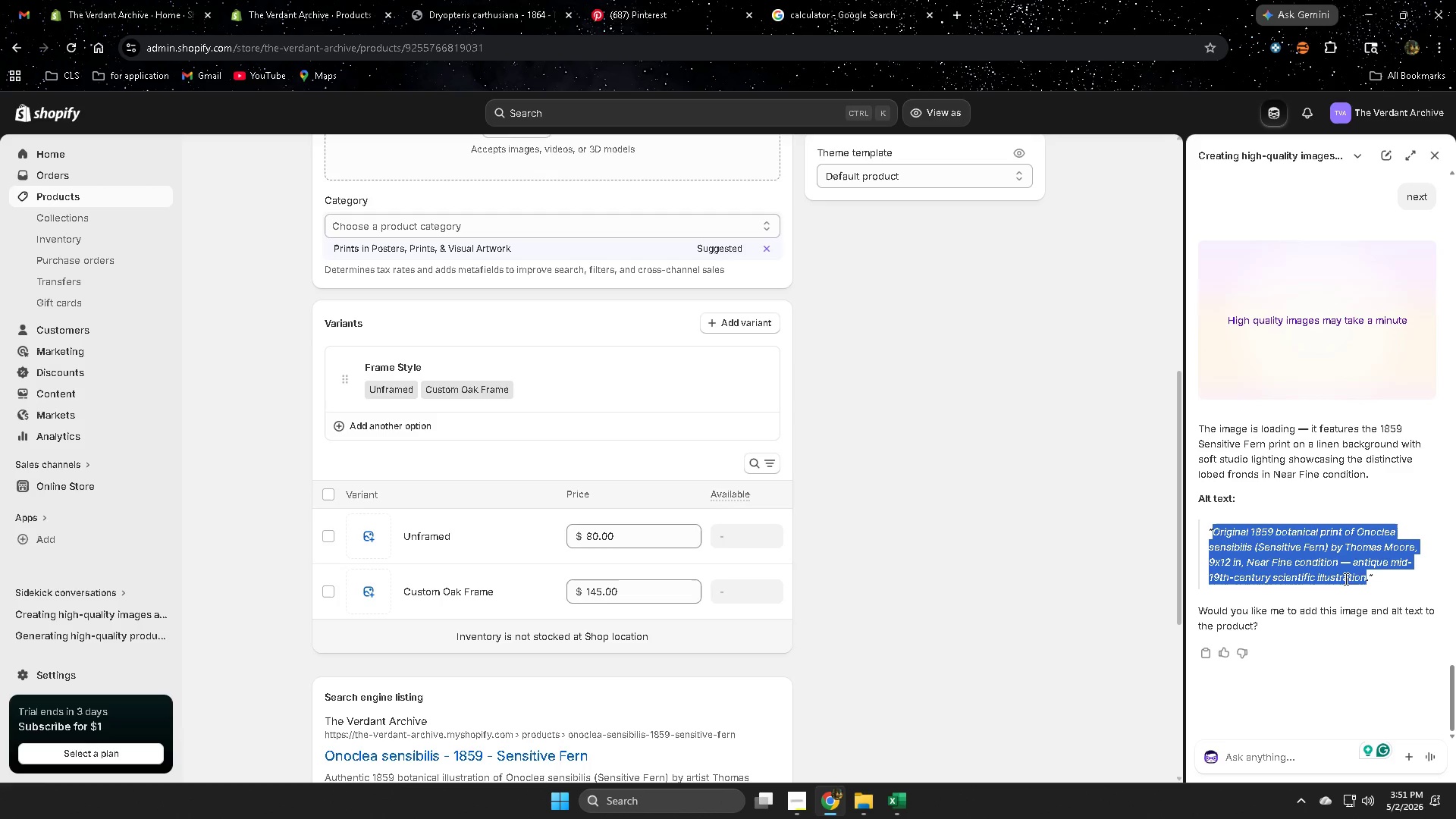 
key(Control+ControlLeft)
 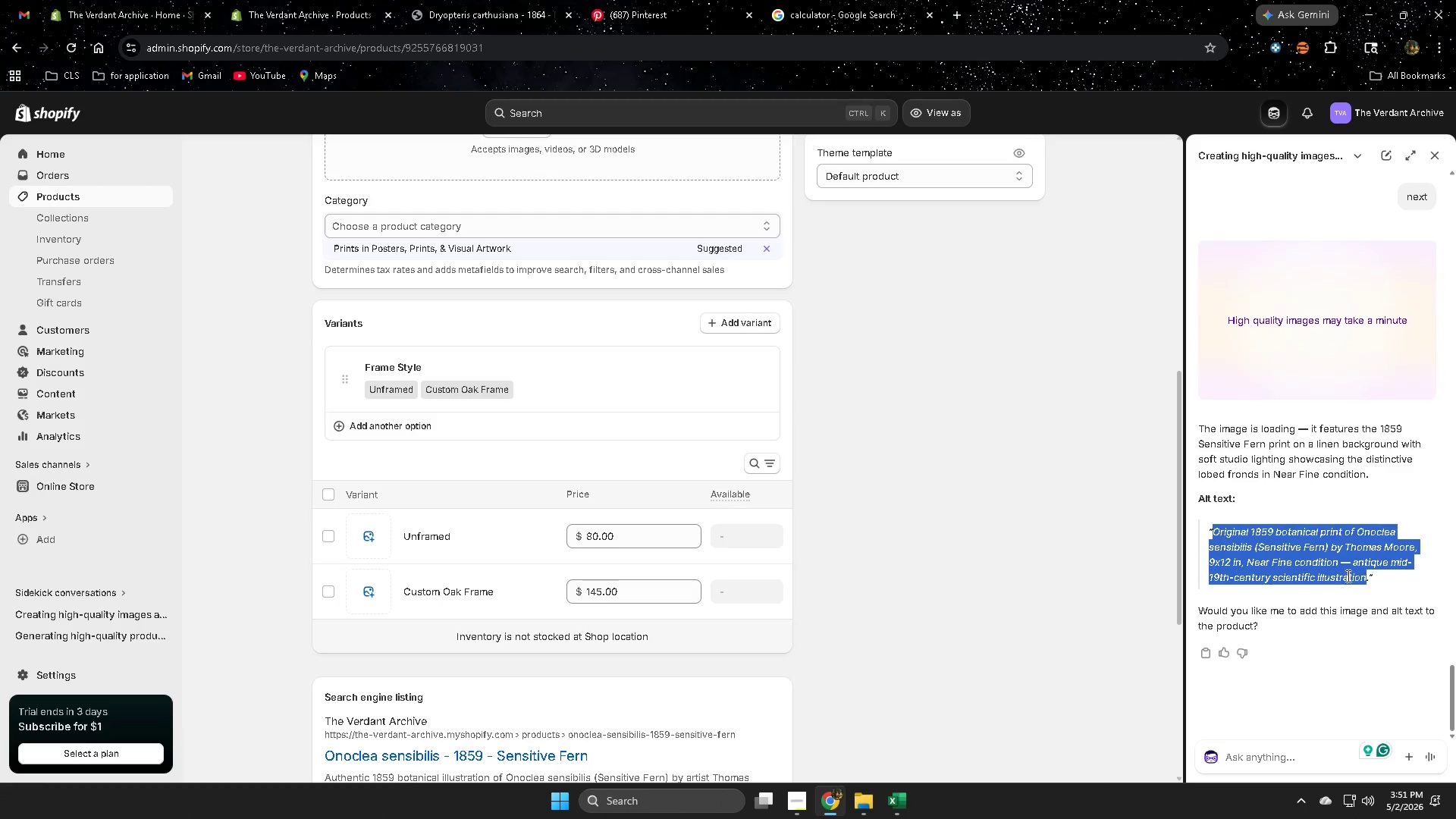 
key(Control+C)
 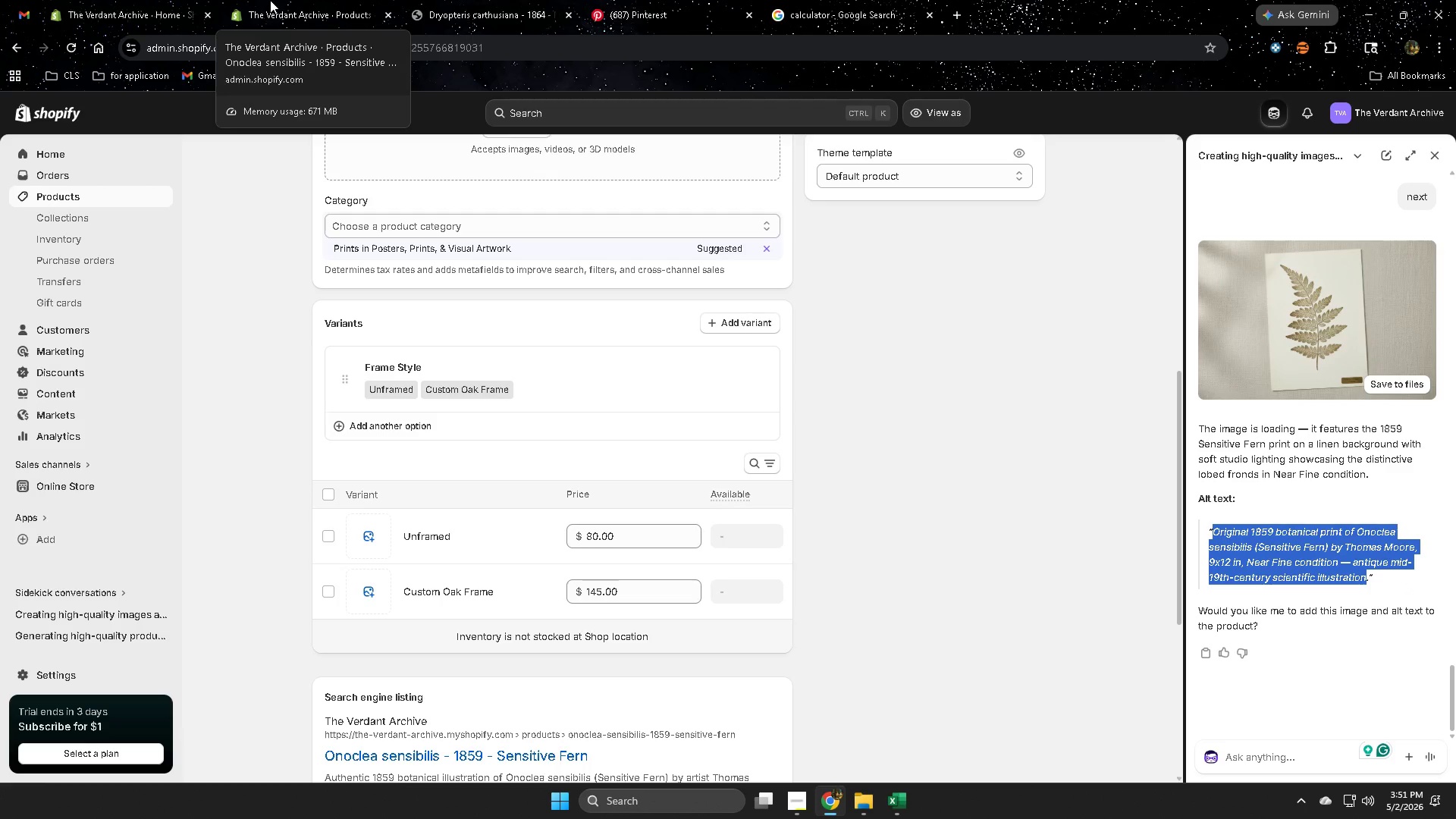 
wait(12.97)
 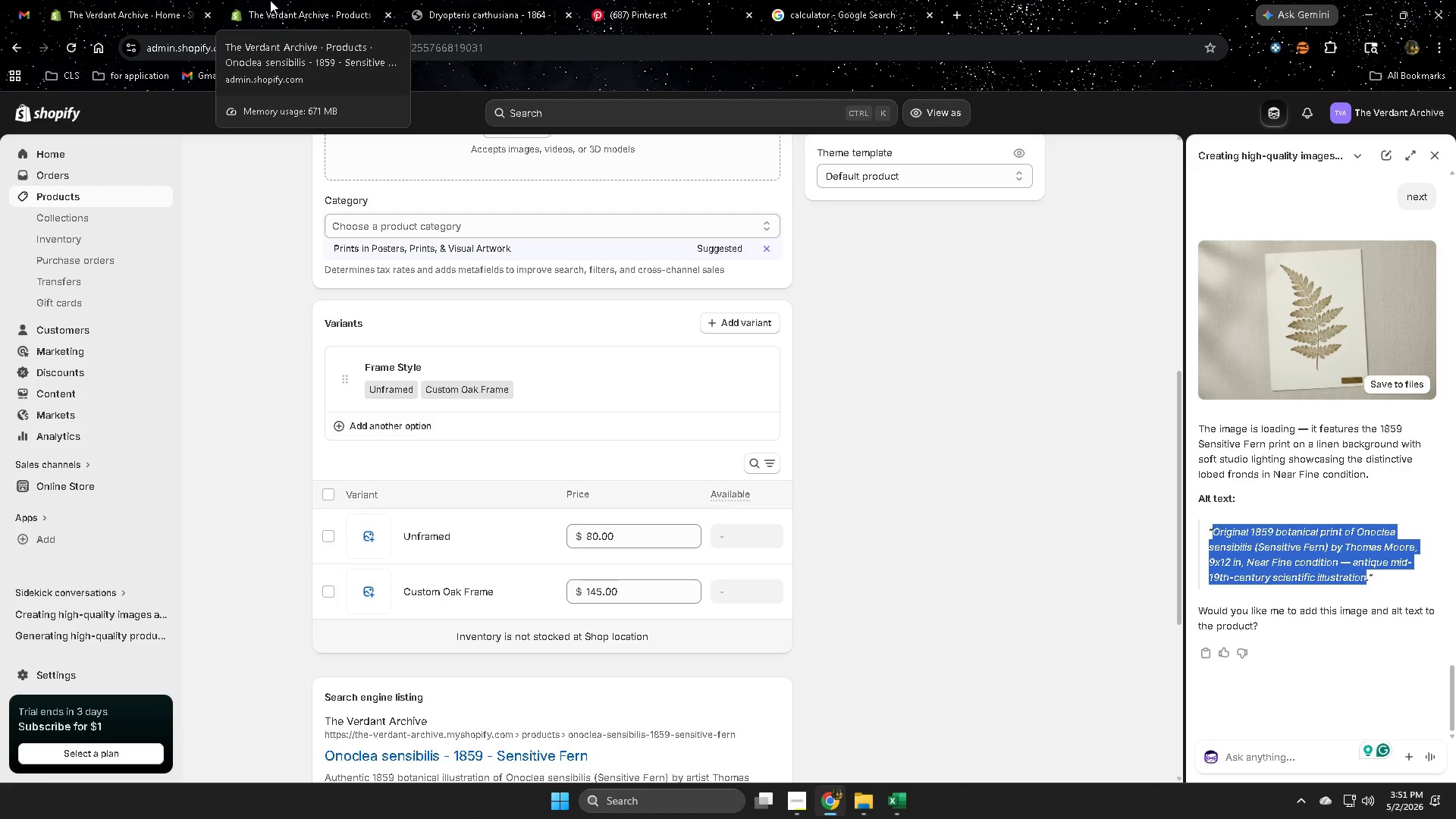 
mouse_move([1420, 187])
 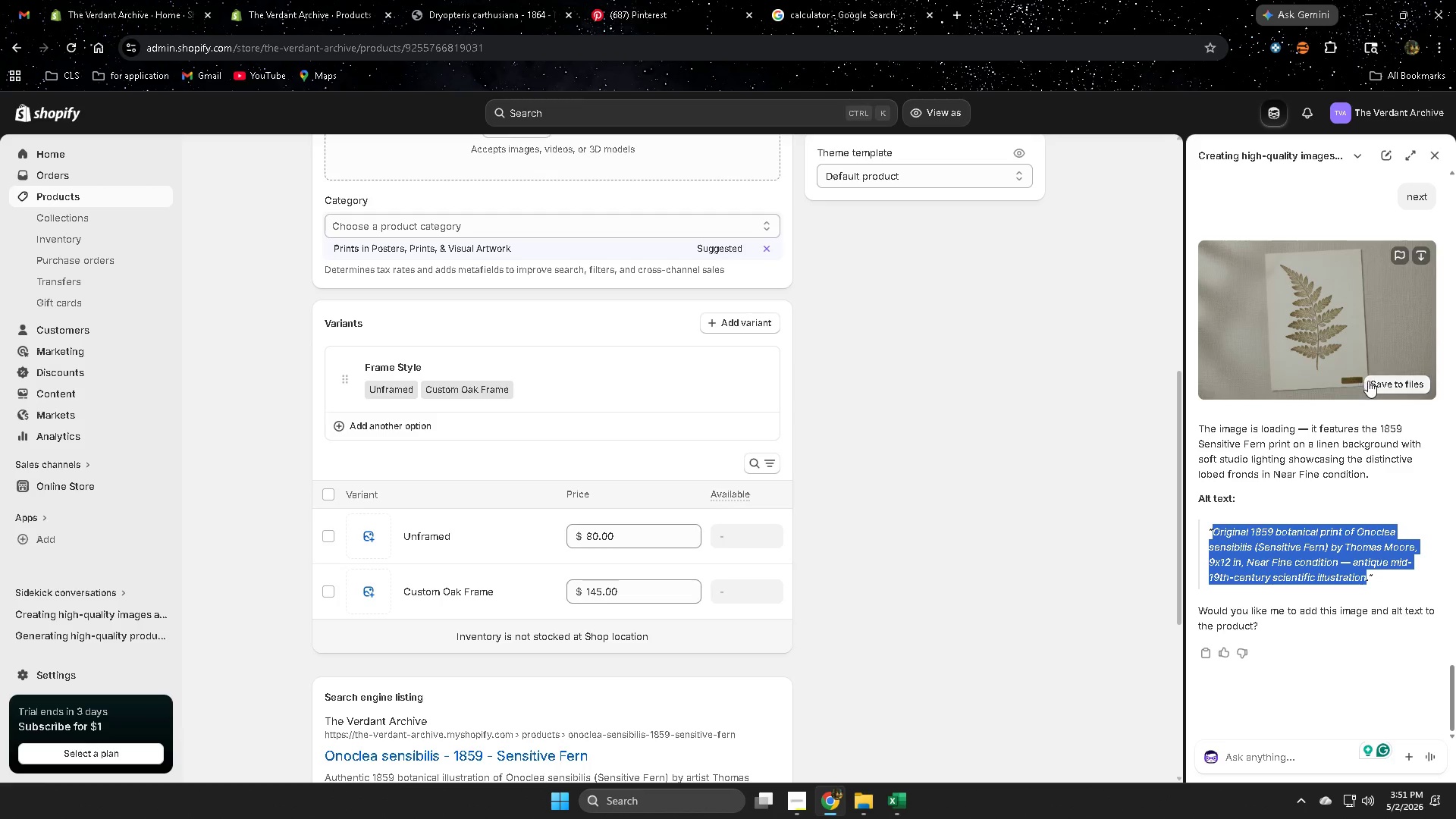 
left_click([1371, 382])
 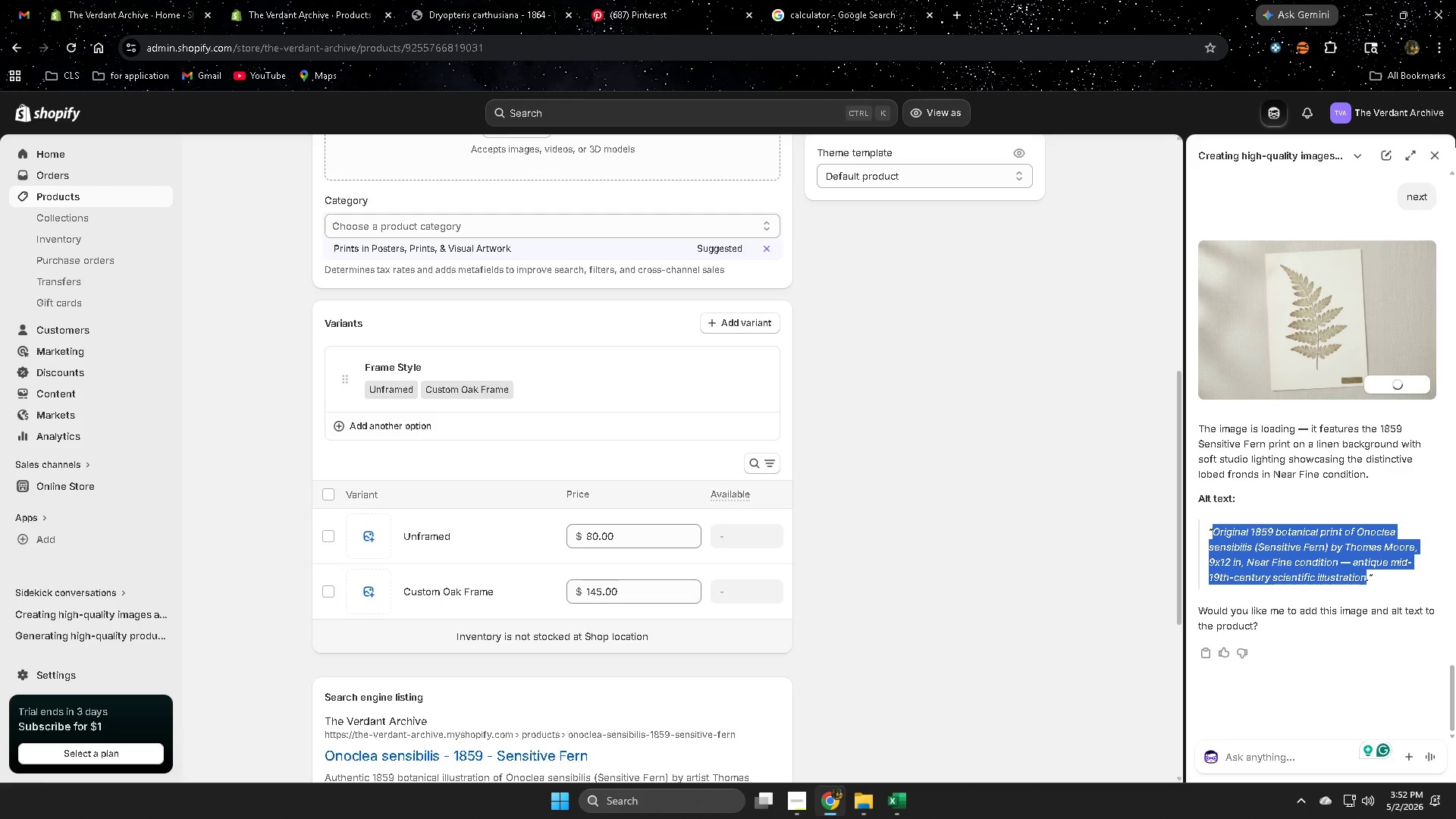 
mouse_move([1446, 142])
 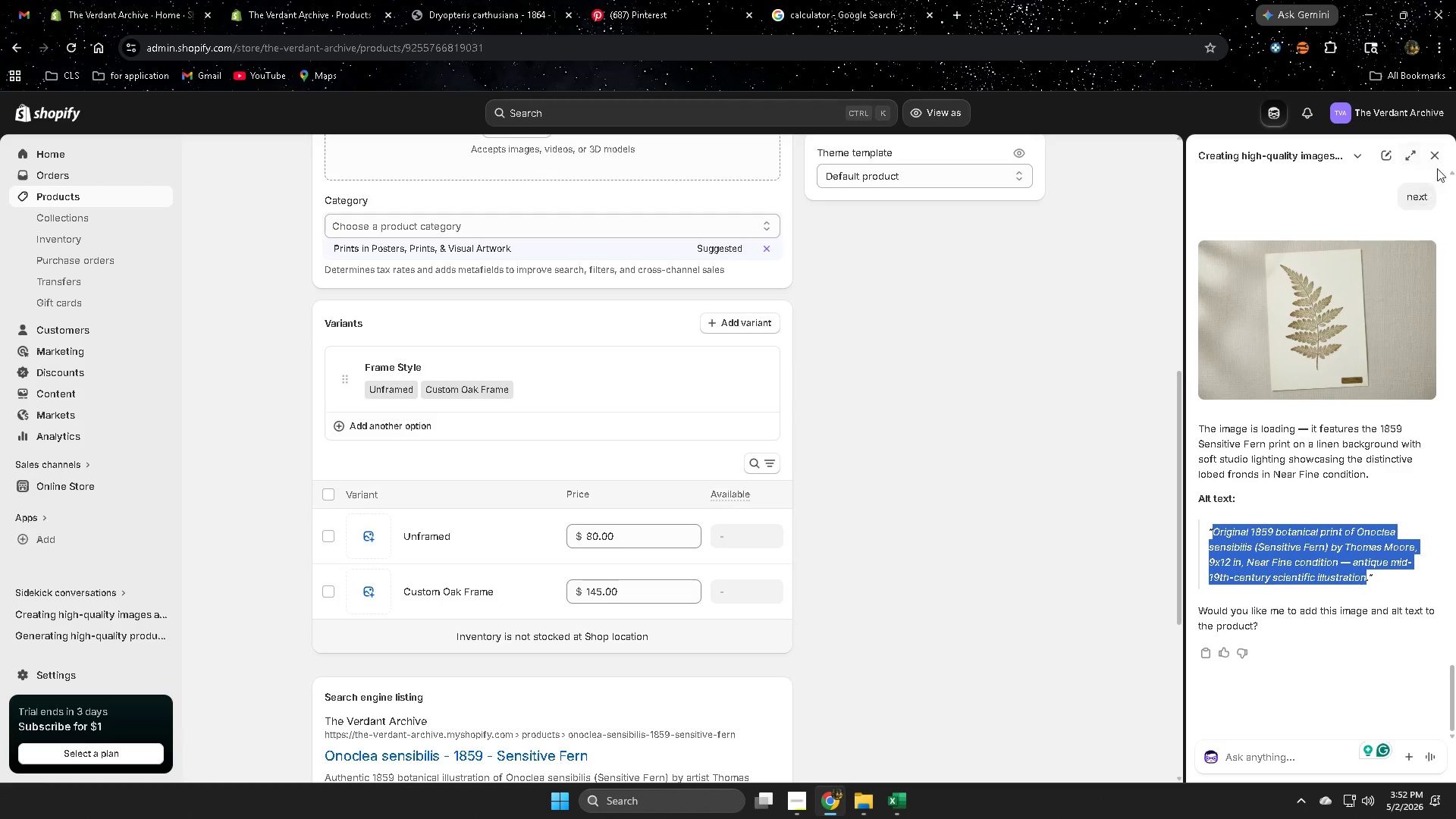 
scroll: coordinate [1043, 312], scroll_direction: up, amount: 2.0
 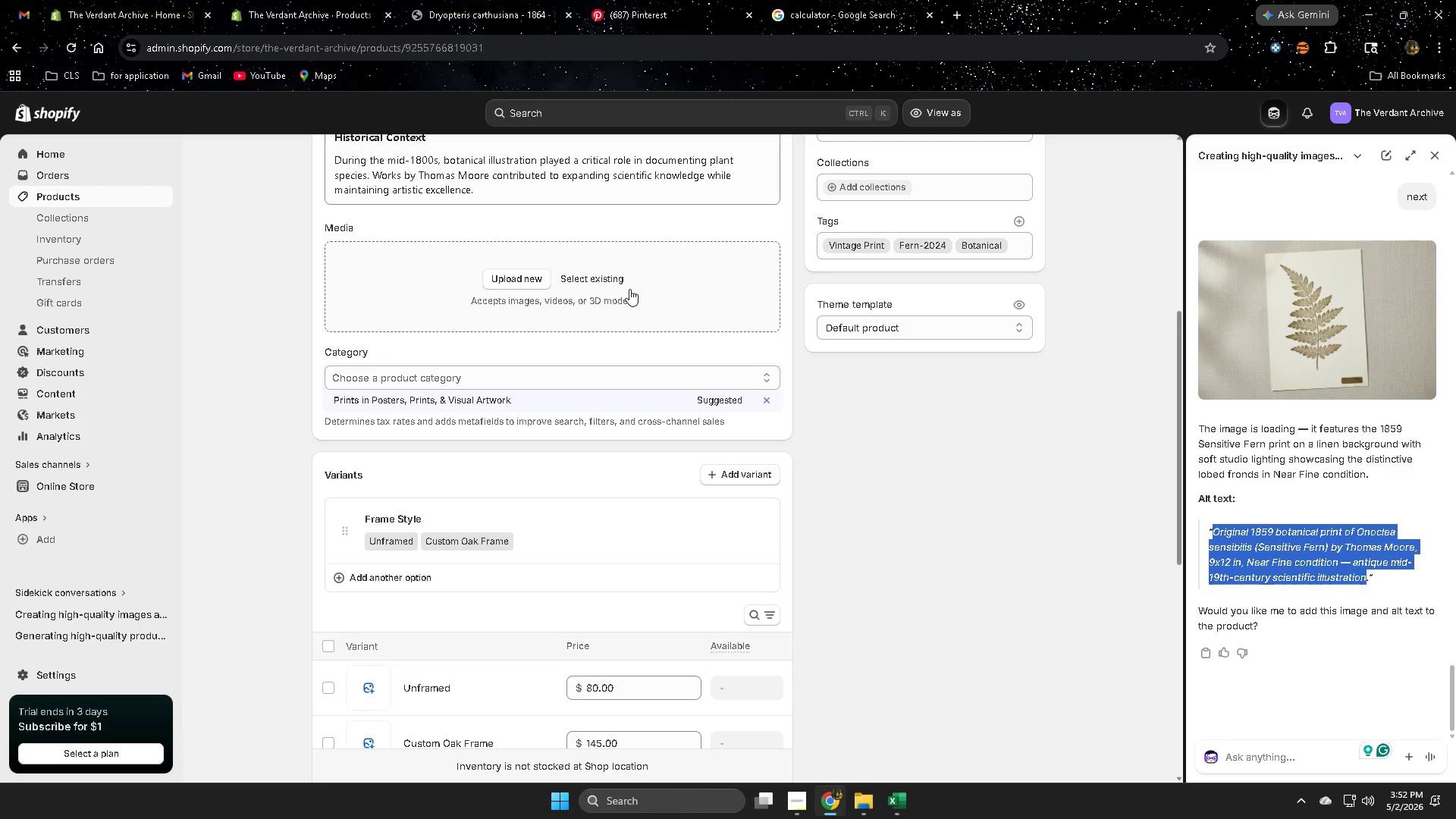 
left_click([605, 279])
 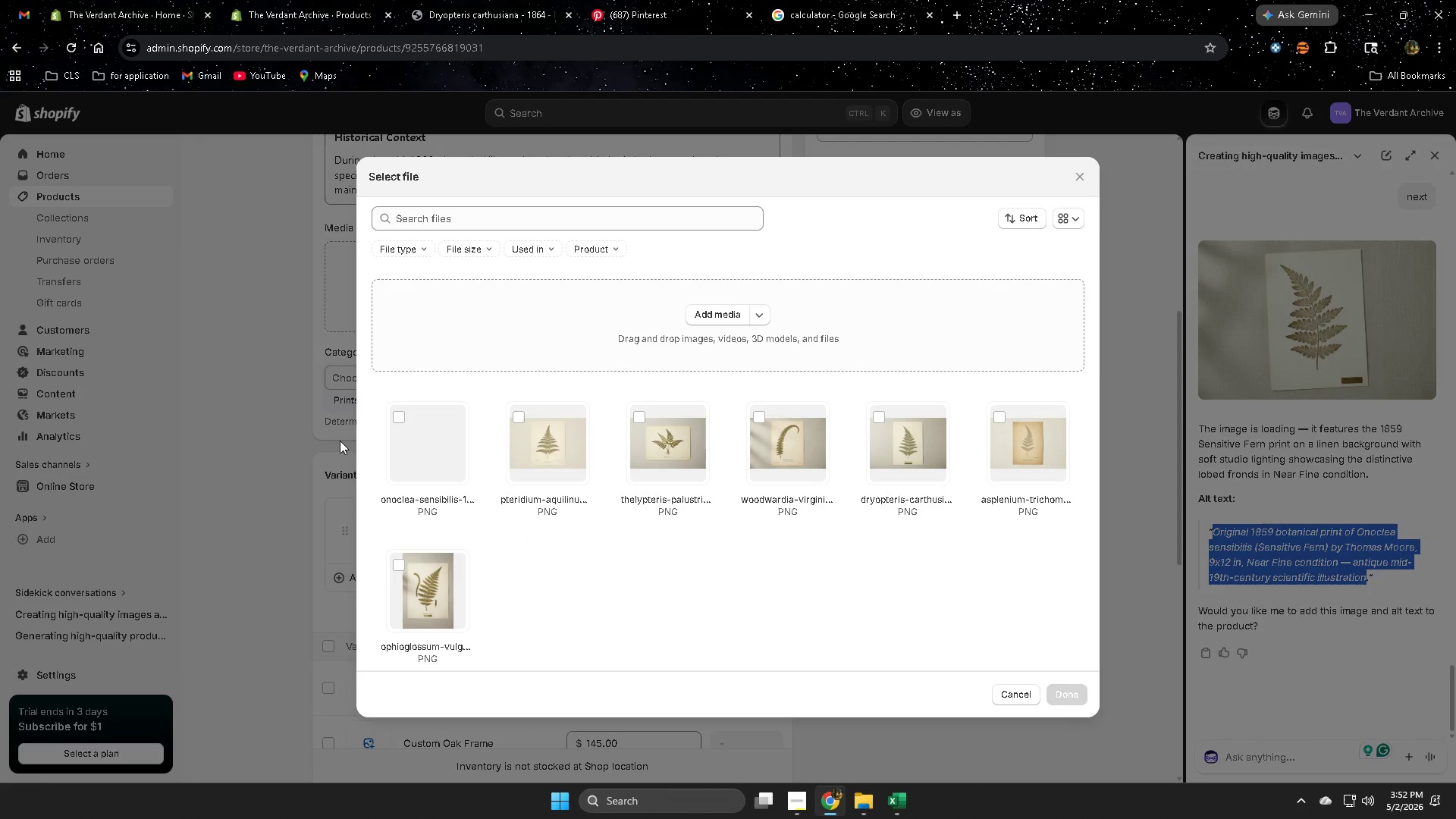 
left_click([406, 419])
 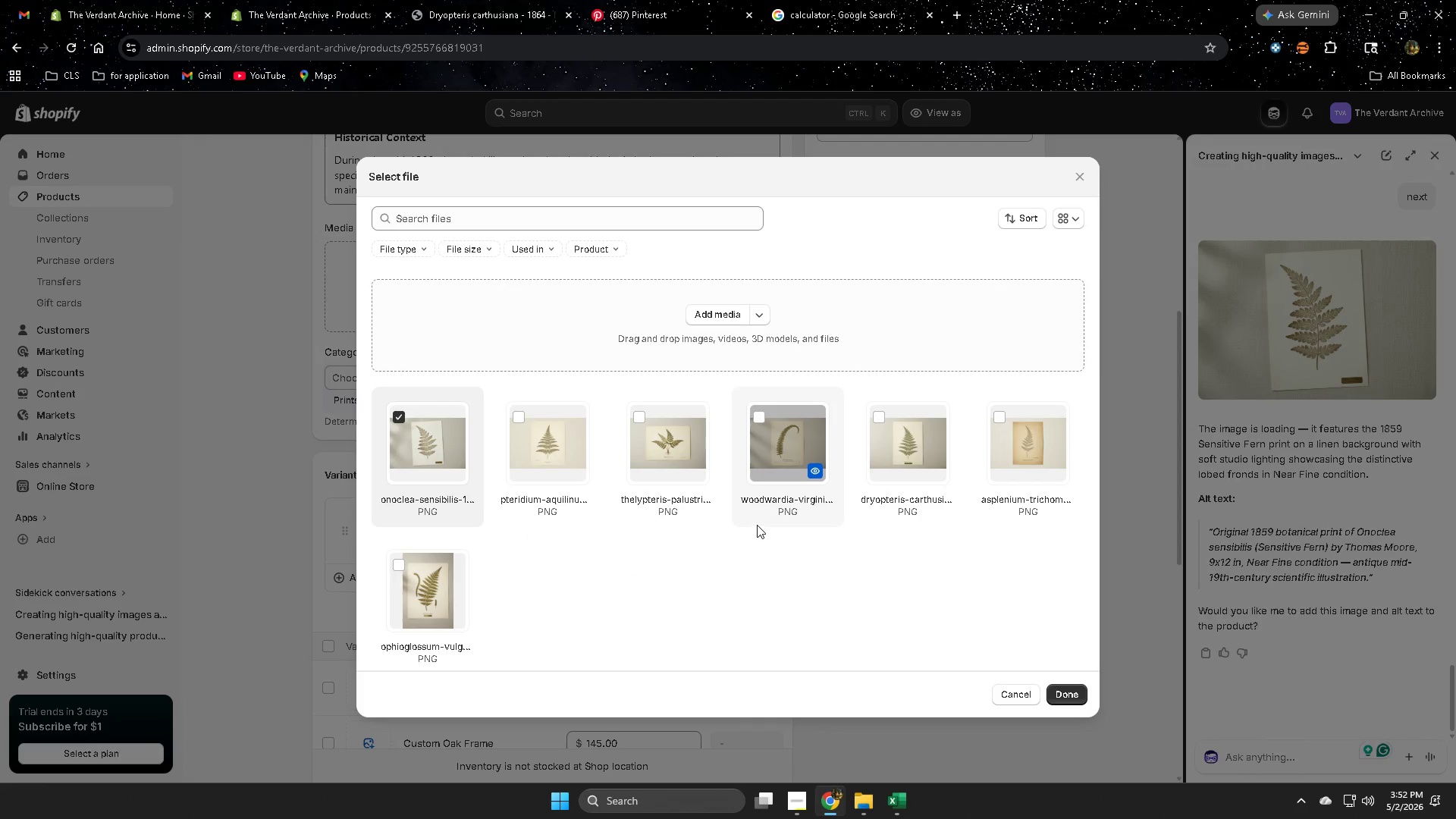 
mouse_move([763, 544])
 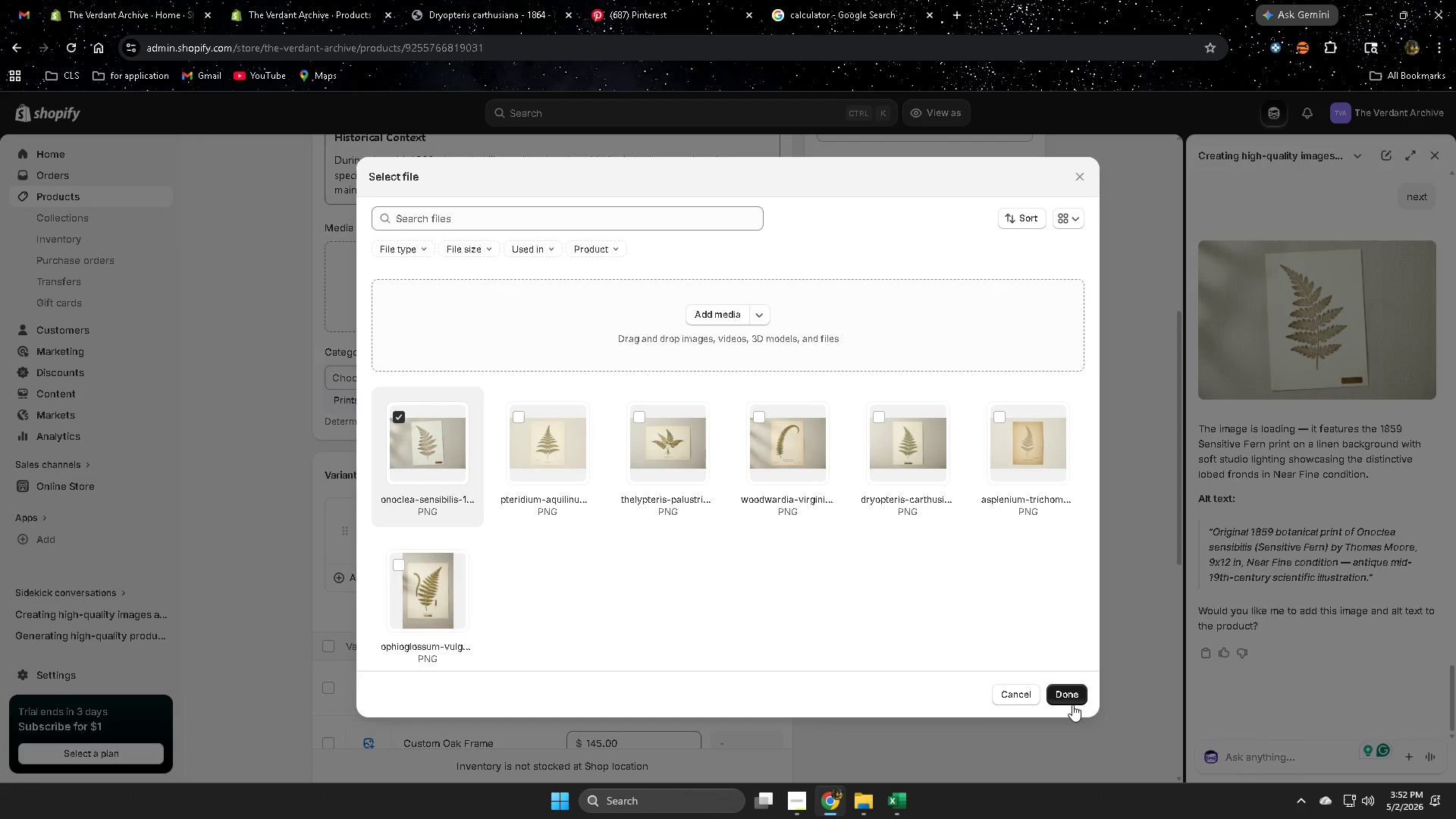 
left_click([1072, 701])
 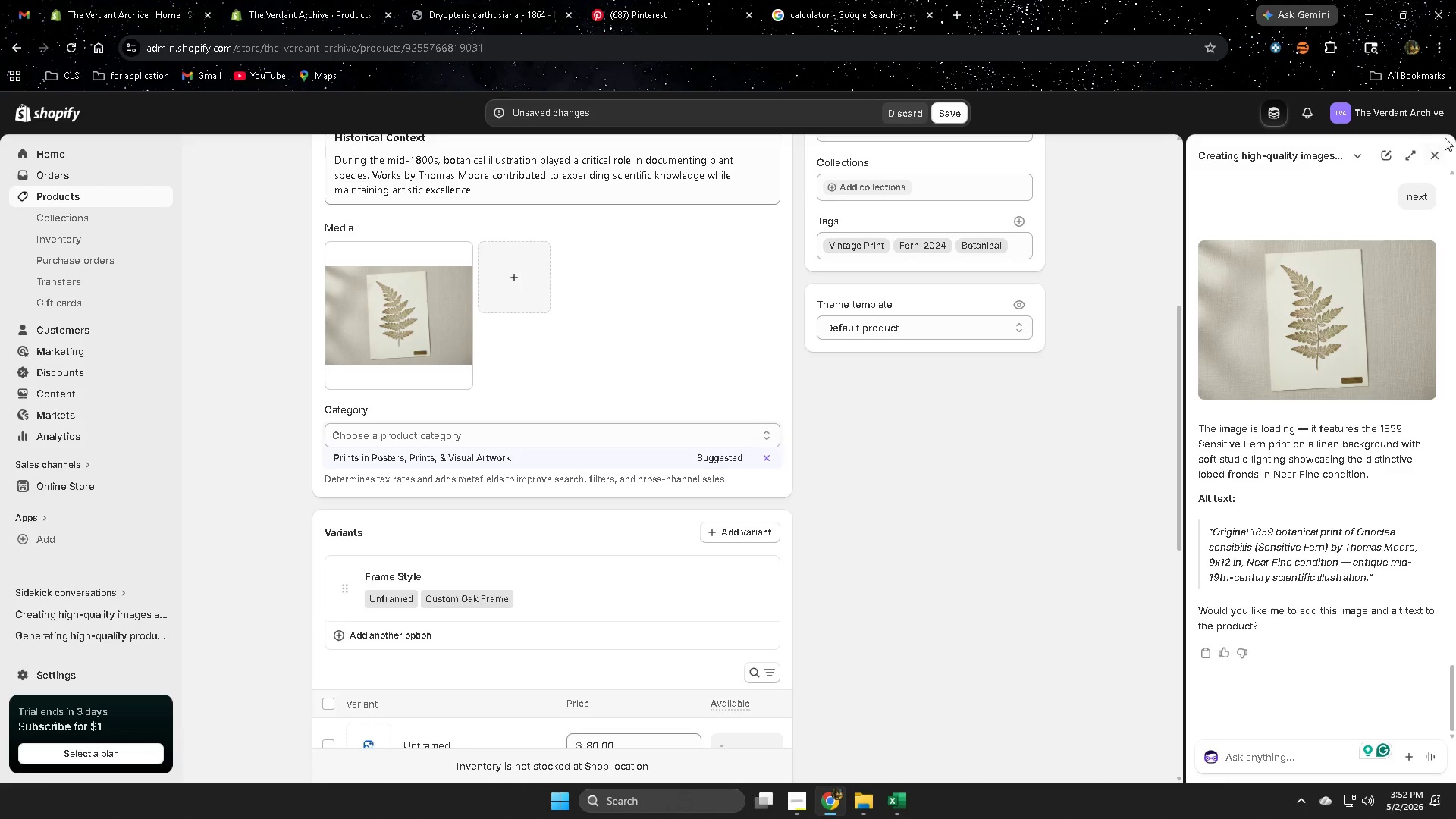 
left_click([1436, 162])
 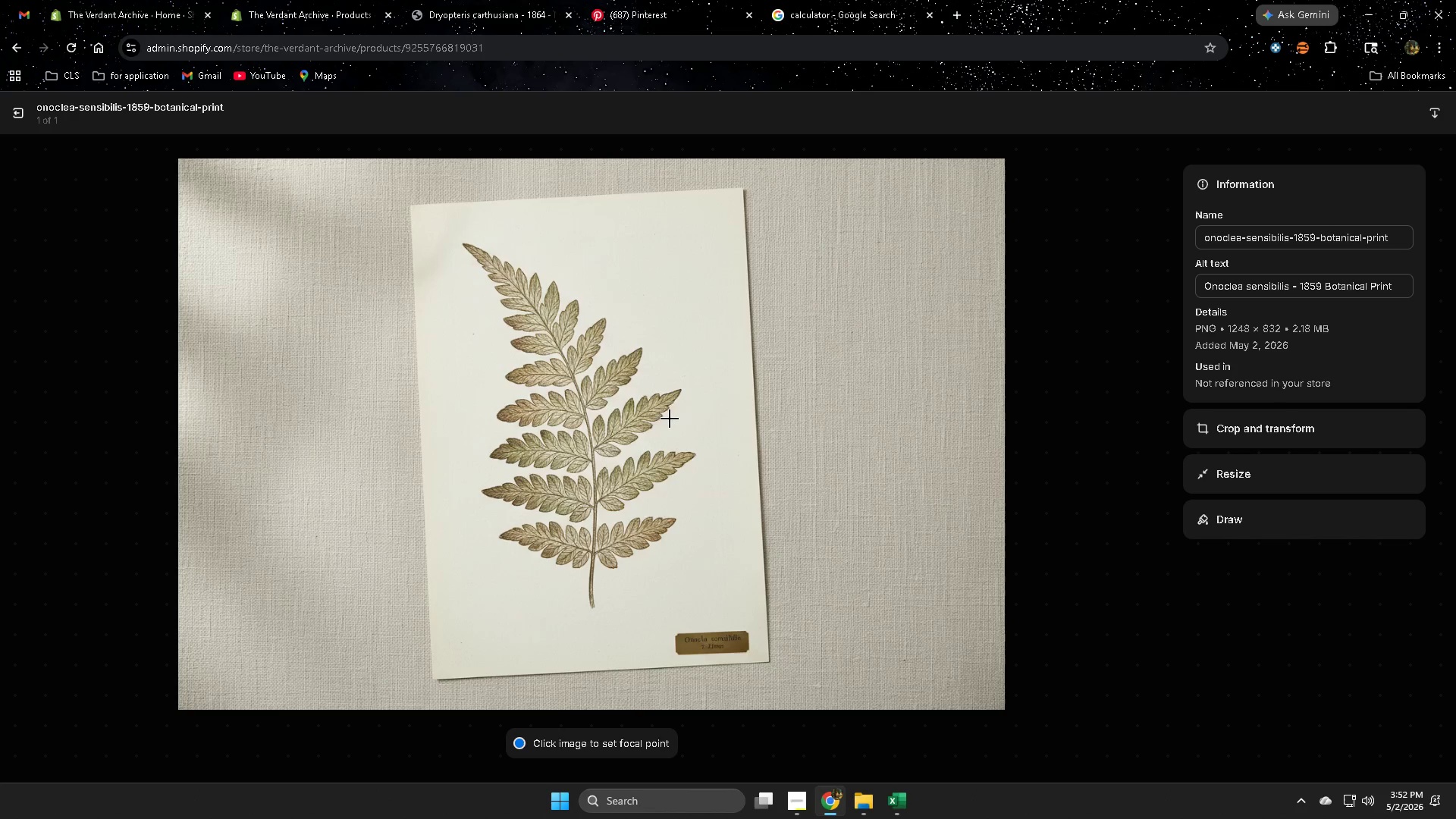 
double_click([1380, 290])
 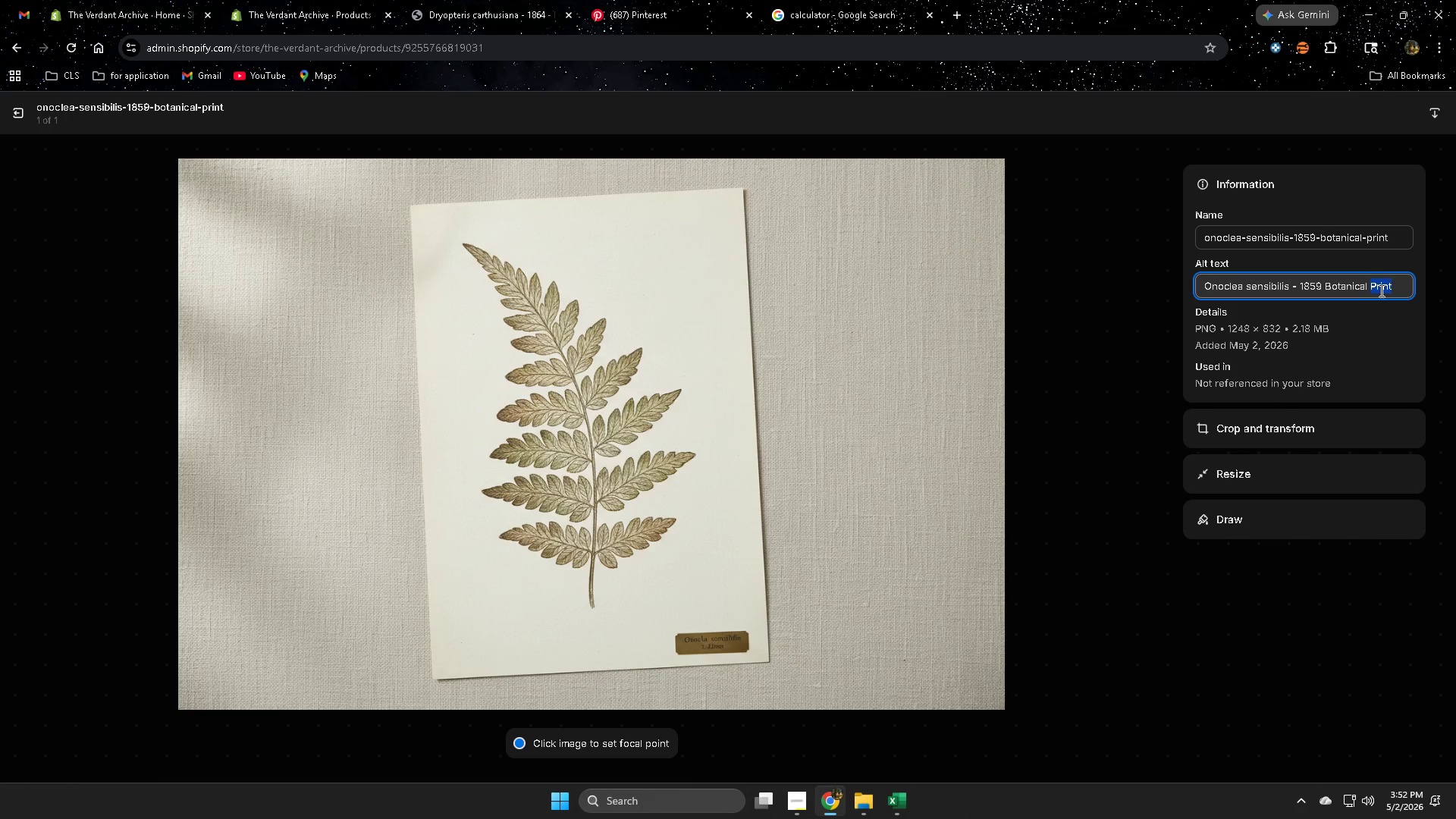 
triple_click([1380, 290])
 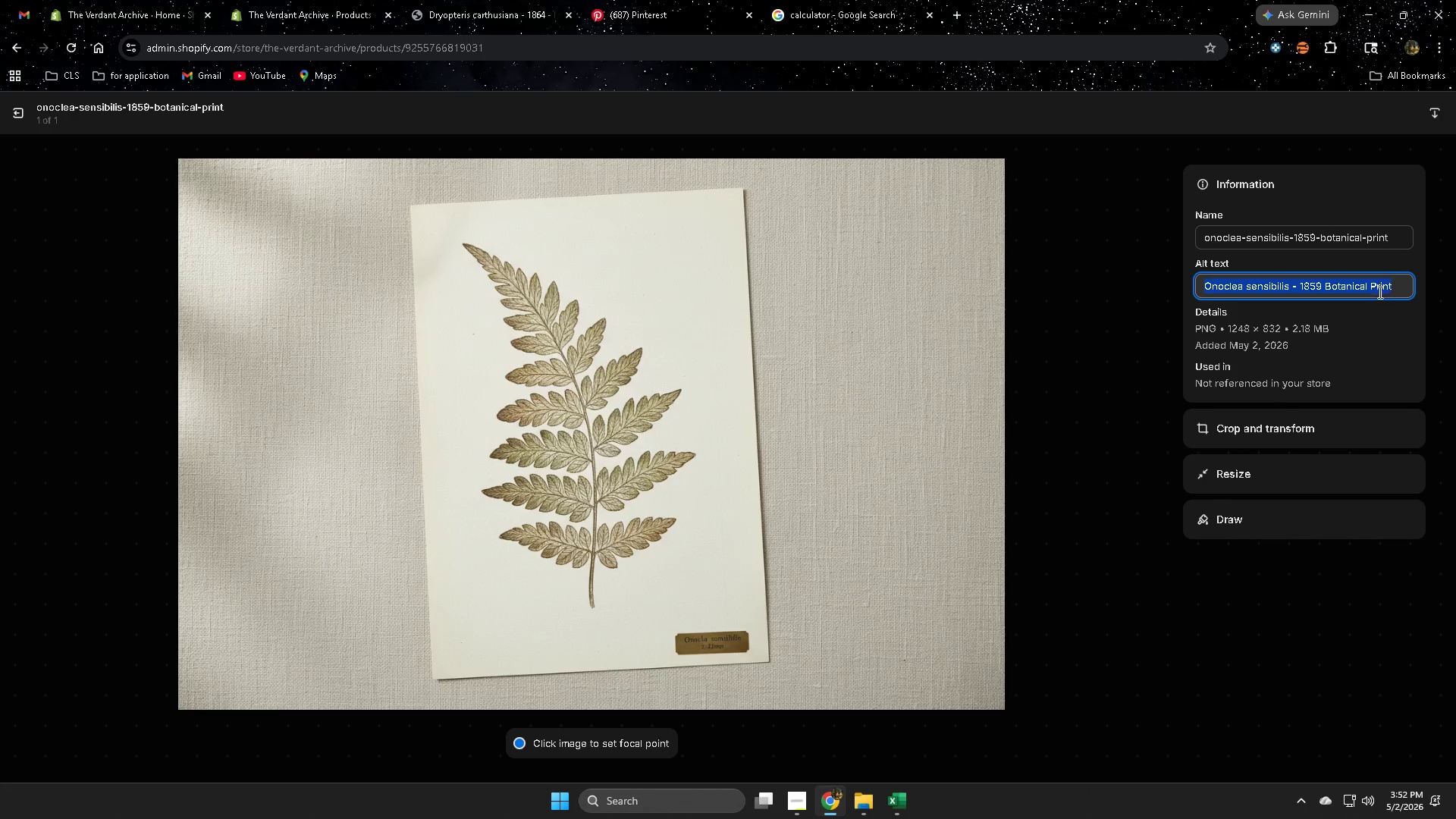 
key(Control+V)
 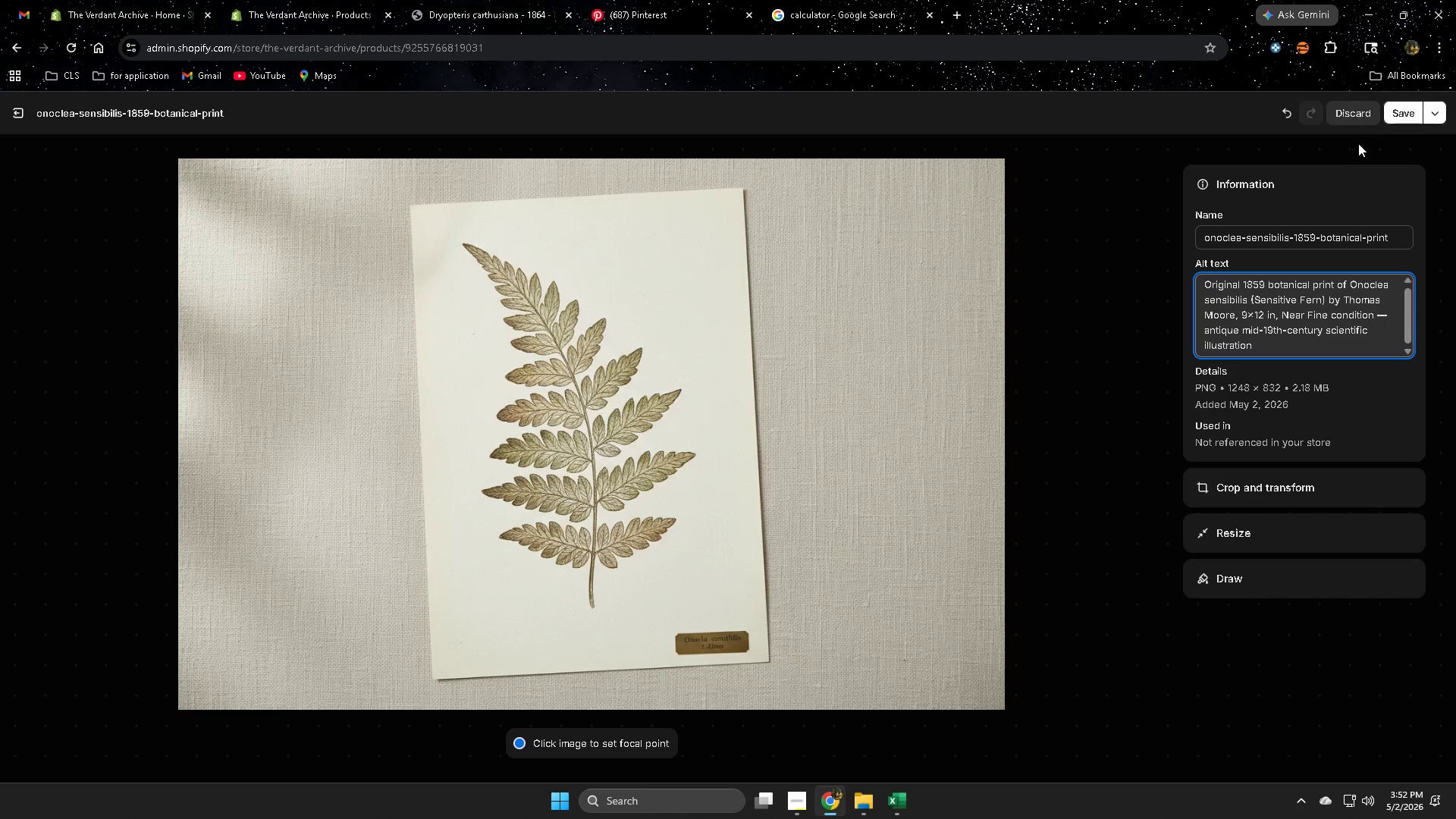 
left_click([1390, 115])
 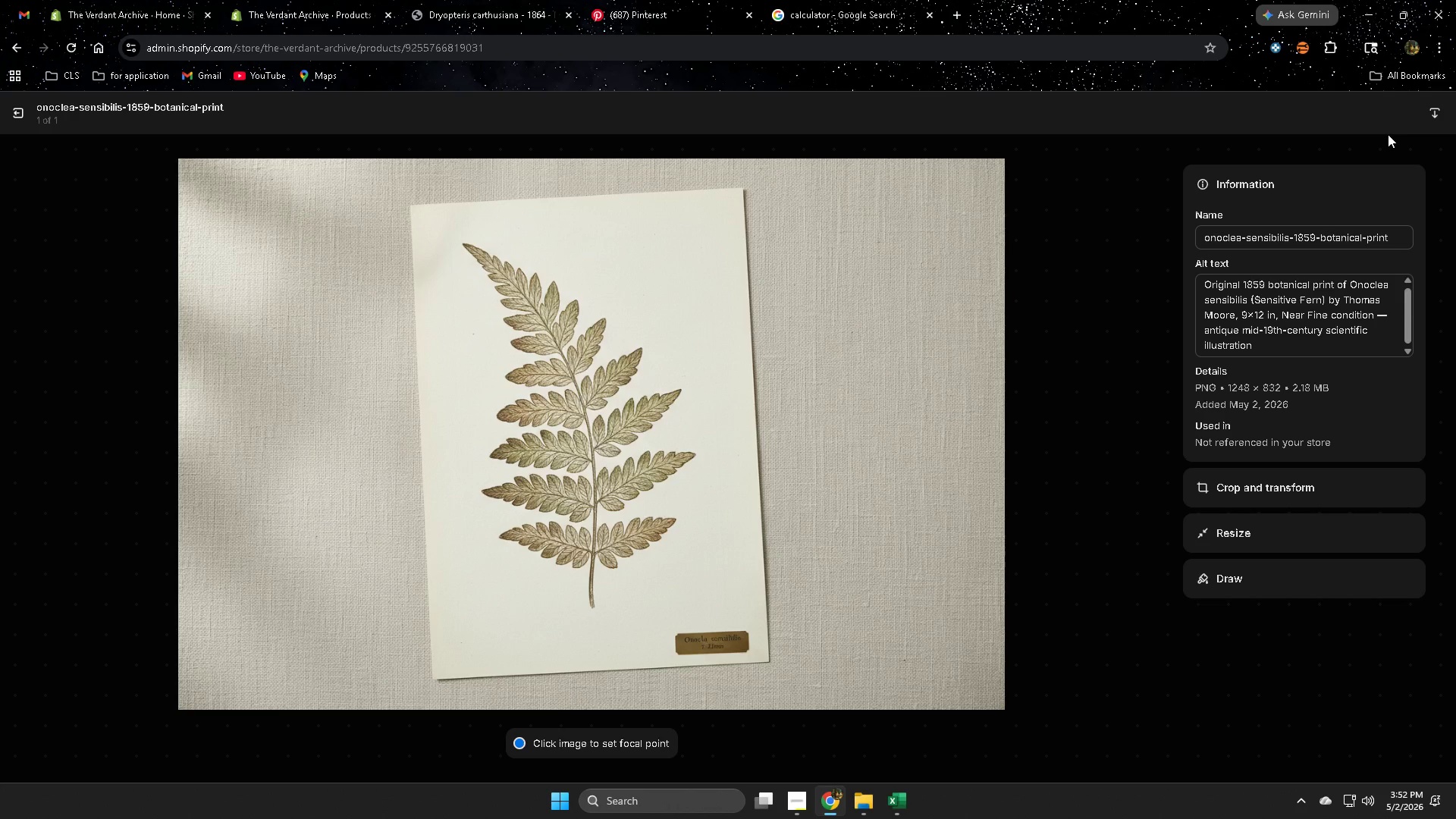 
wait(20.55)
 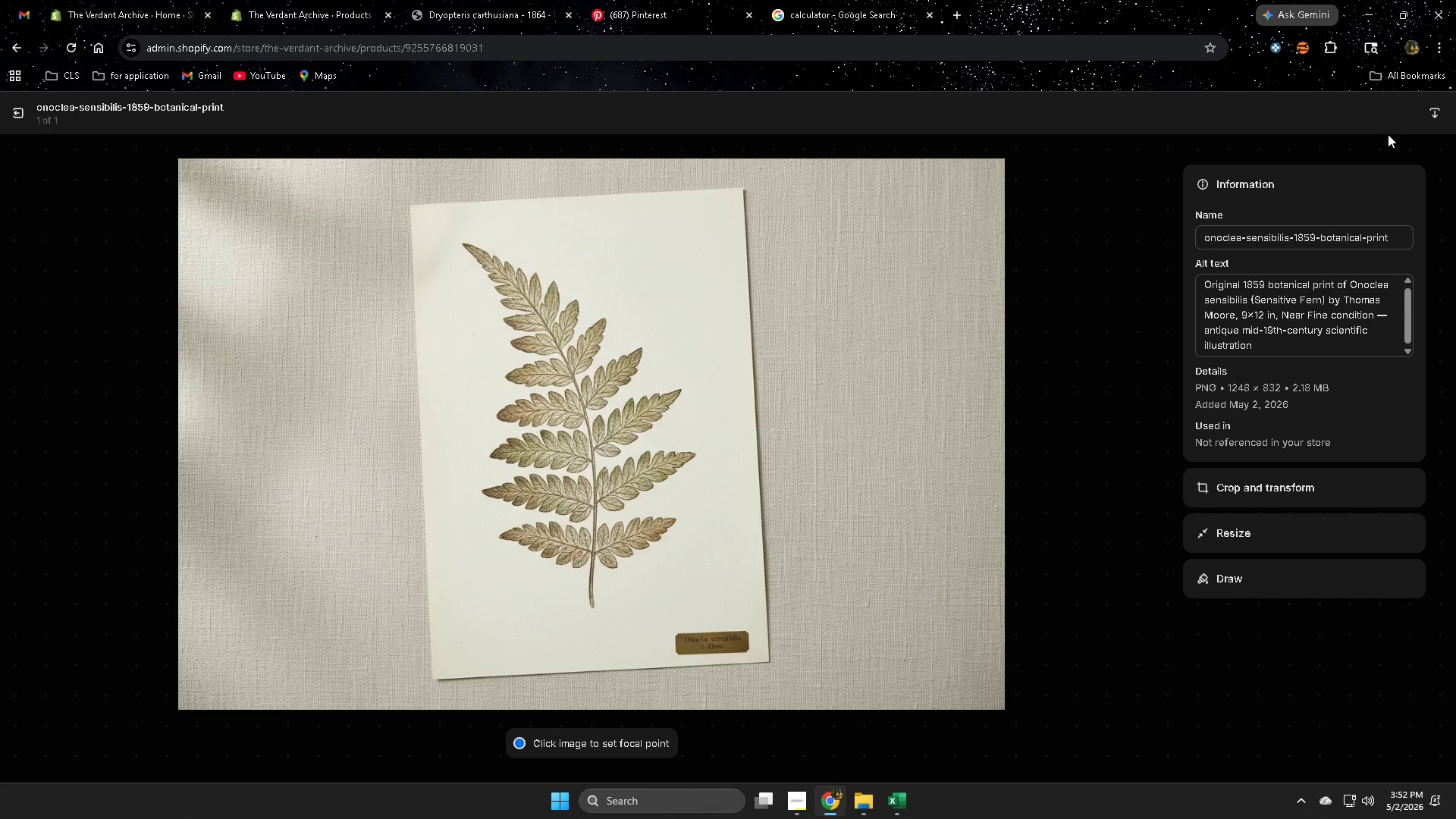 
left_click([24, 118])
 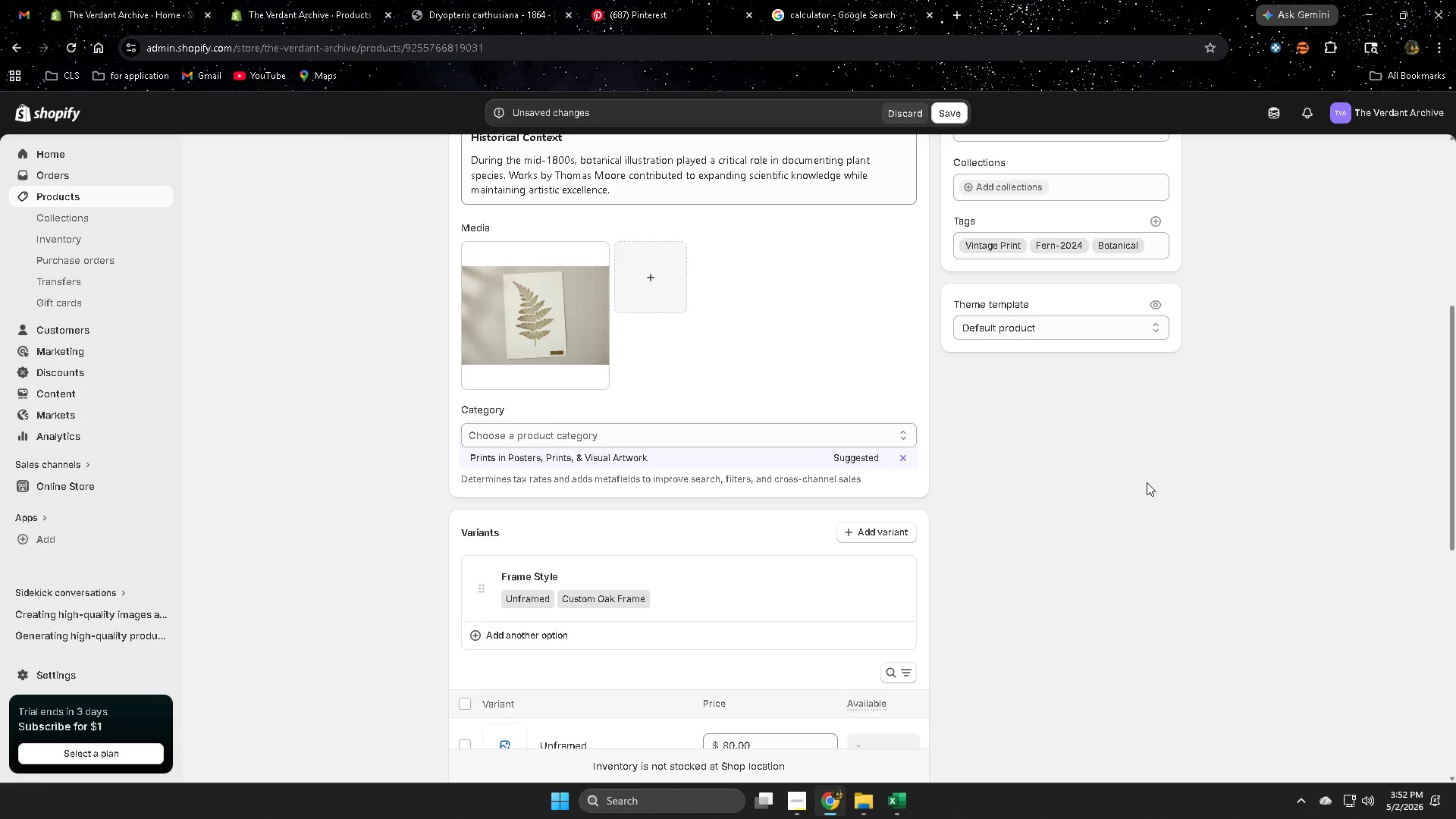 
scroll: coordinate [1134, 505], scroll_direction: down, amount: 2.0
 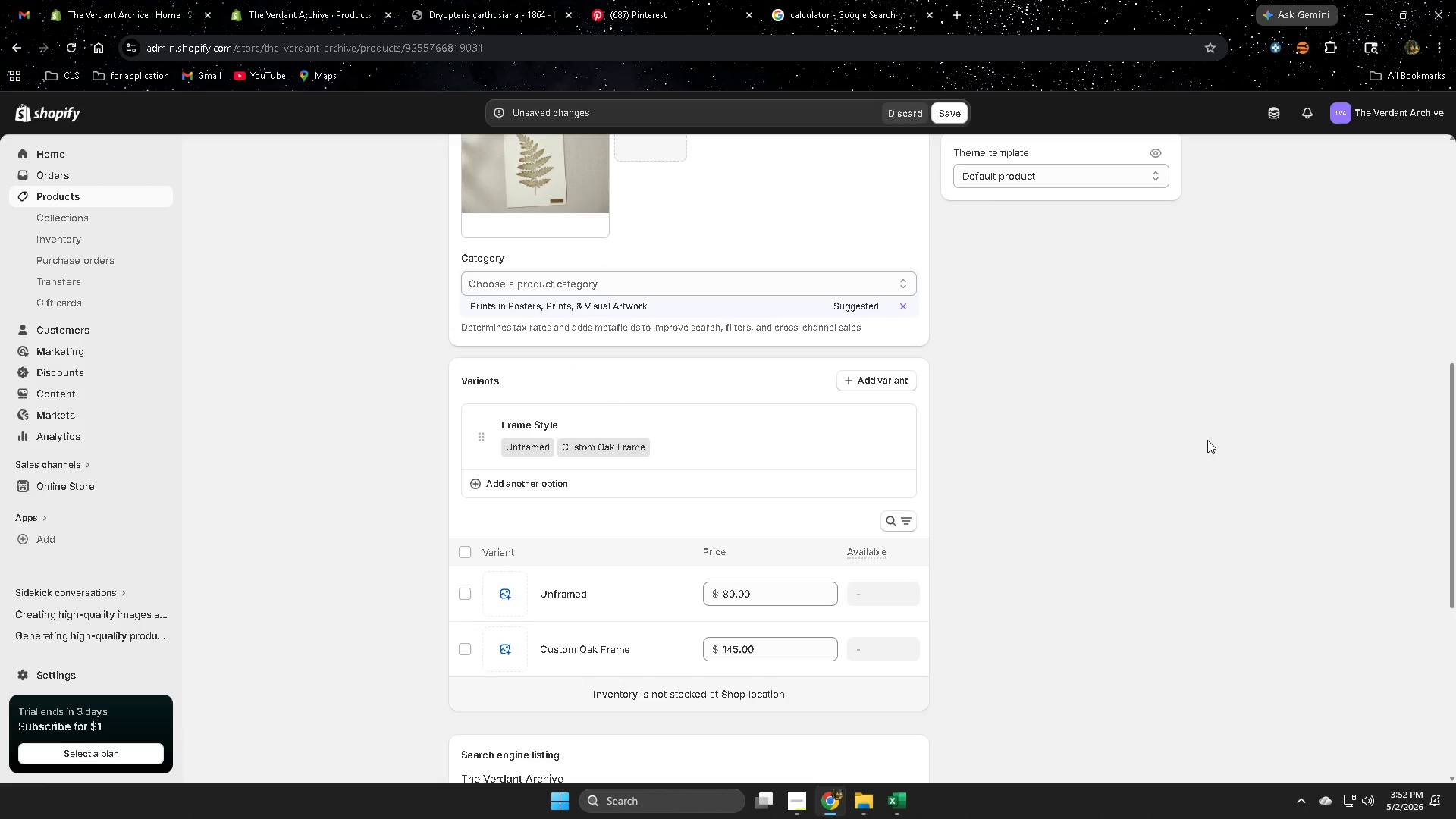 
wait(14.77)
 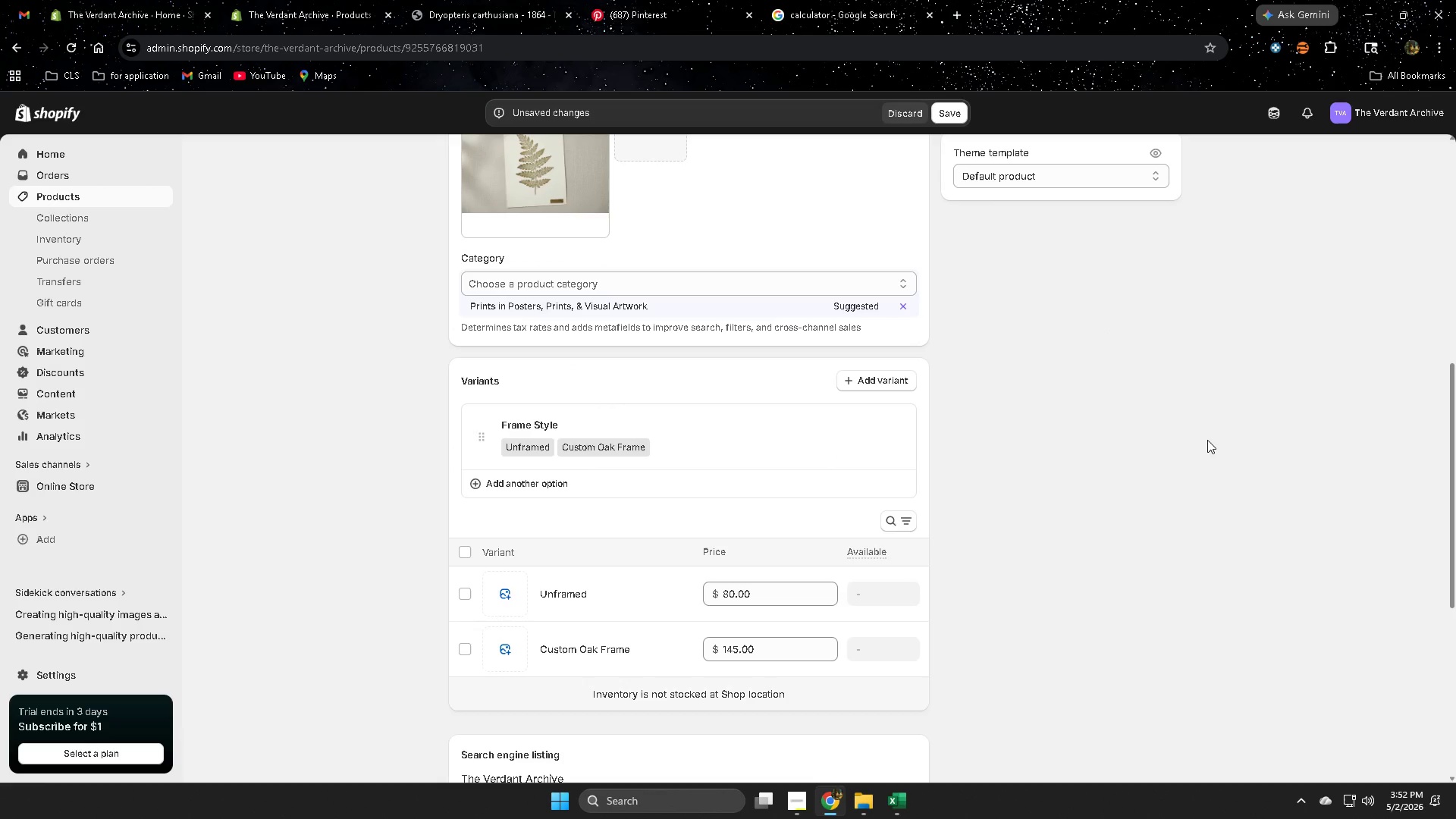 
scroll: coordinate [629, 588], scroll_direction: down, amount: 3.0
 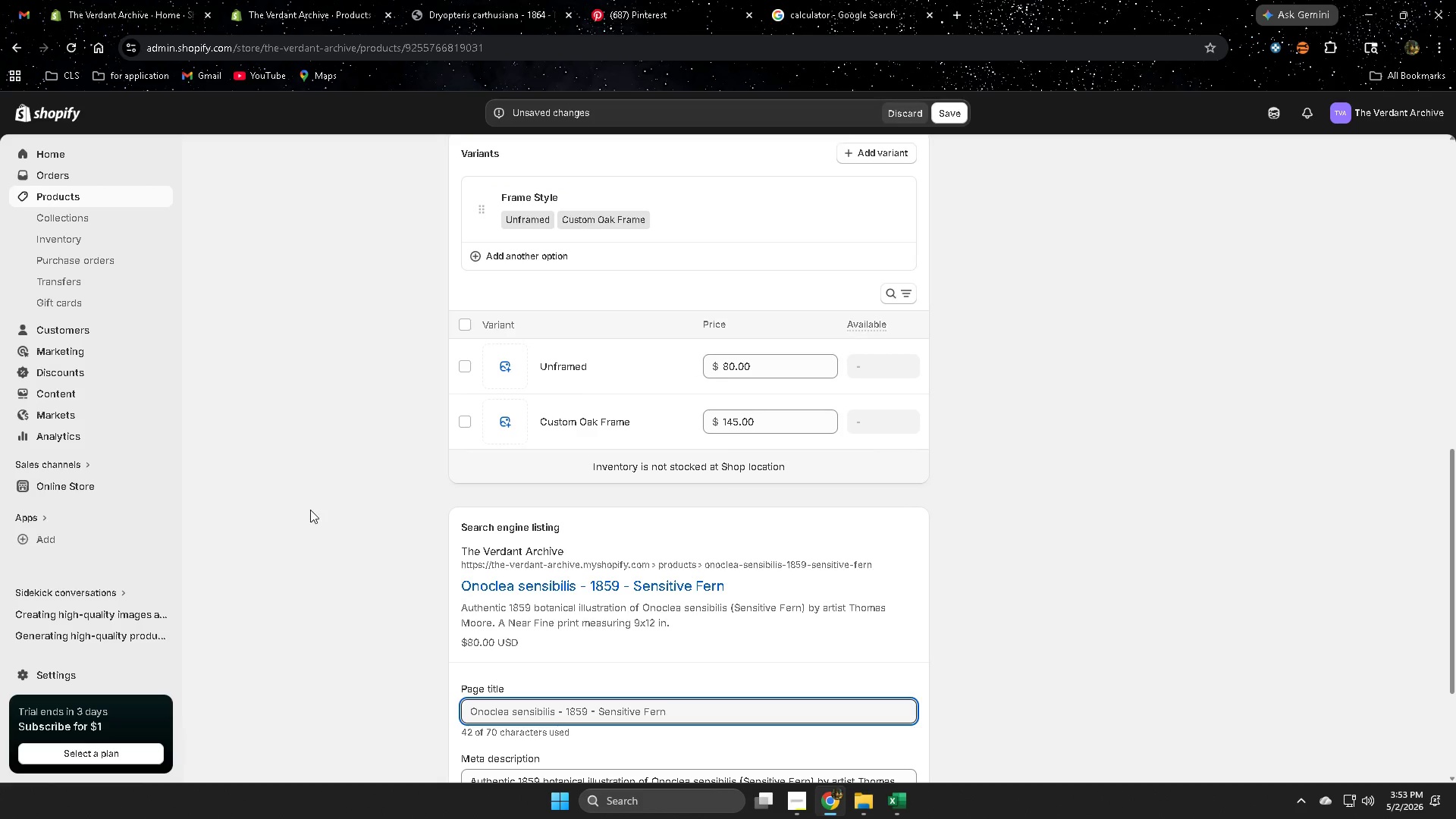 
scroll: coordinate [311, 509], scroll_direction: up, amount: 7.0
 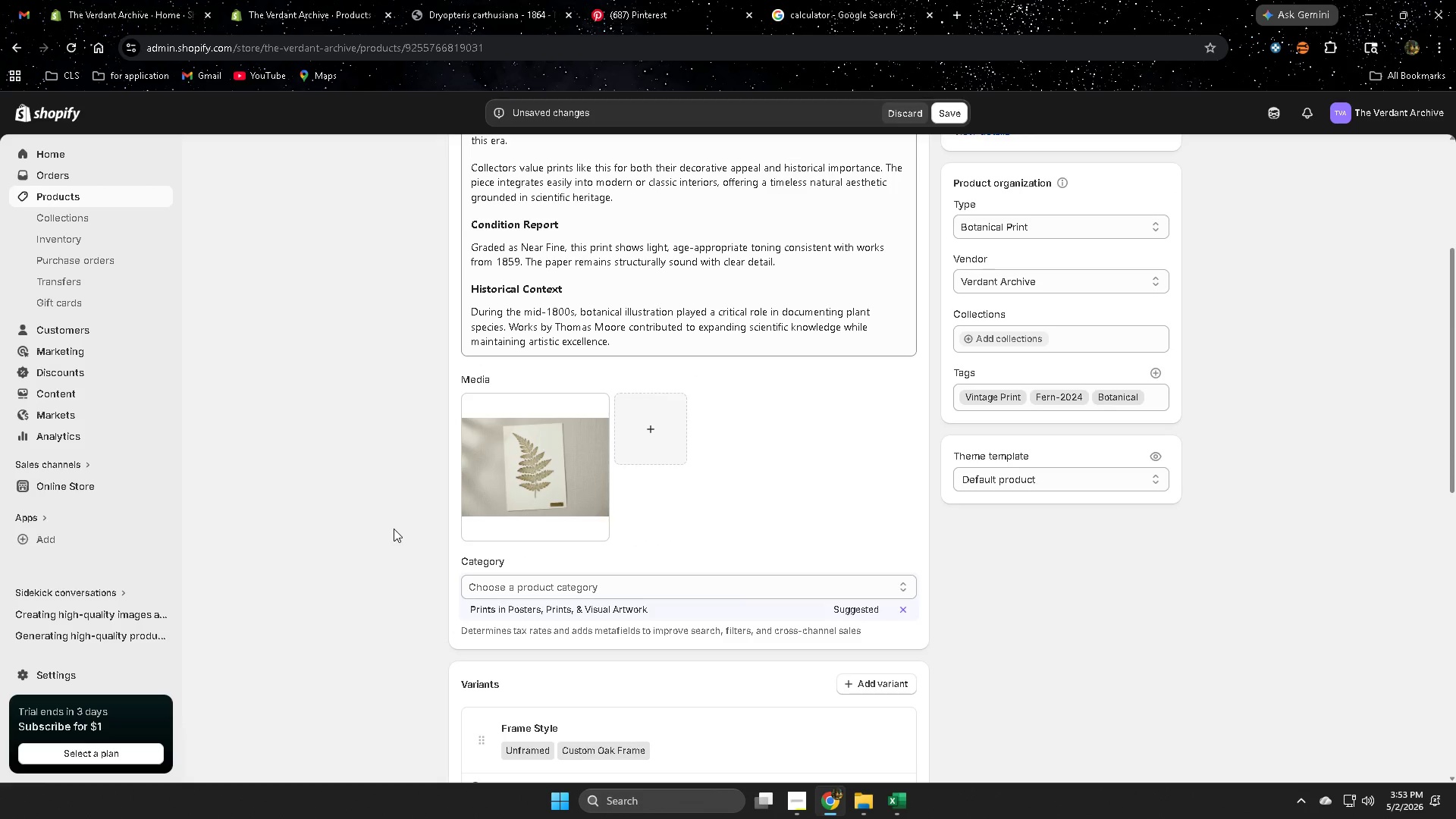 
scroll: coordinate [320, 526], scroll_direction: down, amount: 8.0
 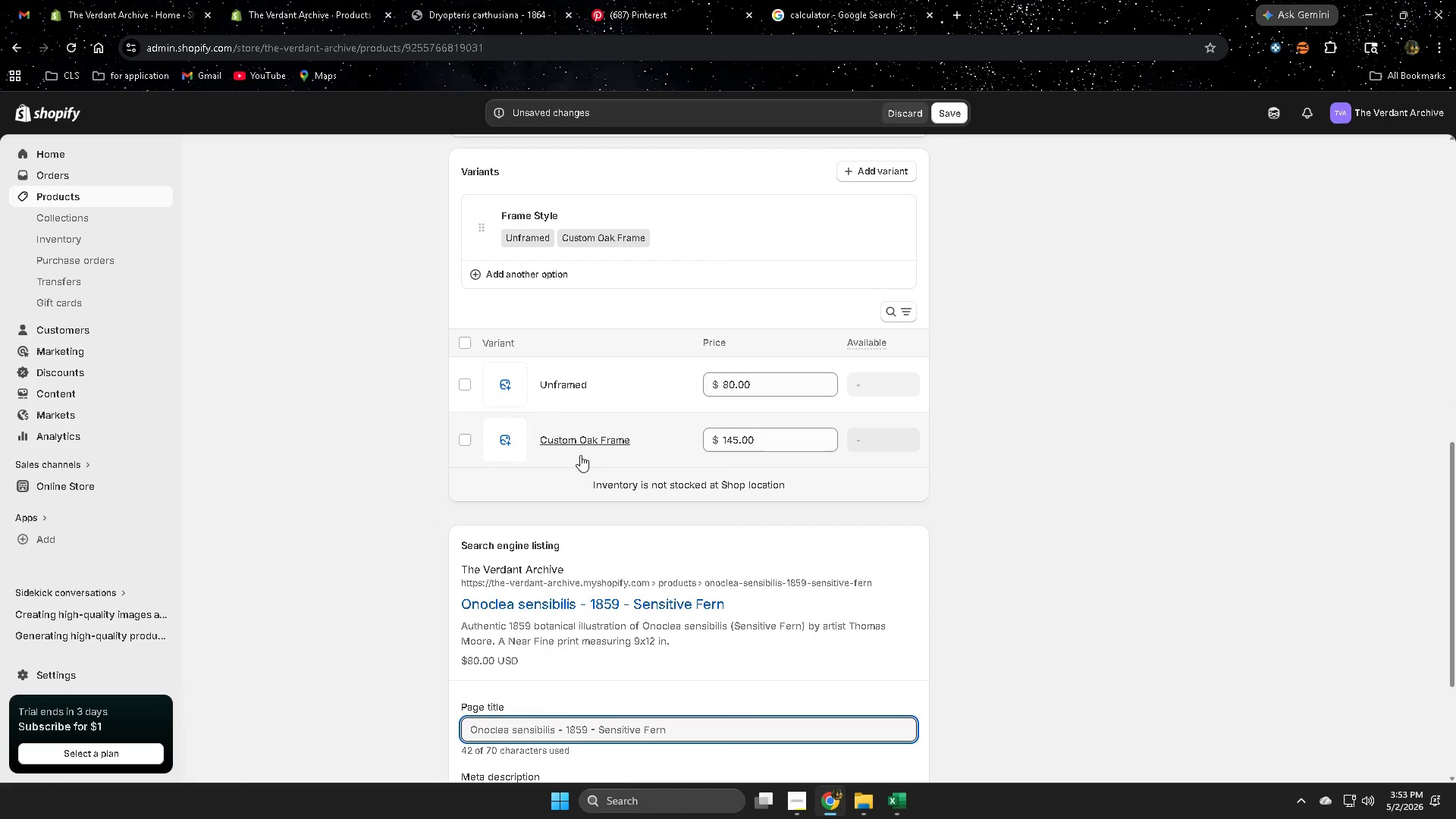 
left_click([573, 389])
 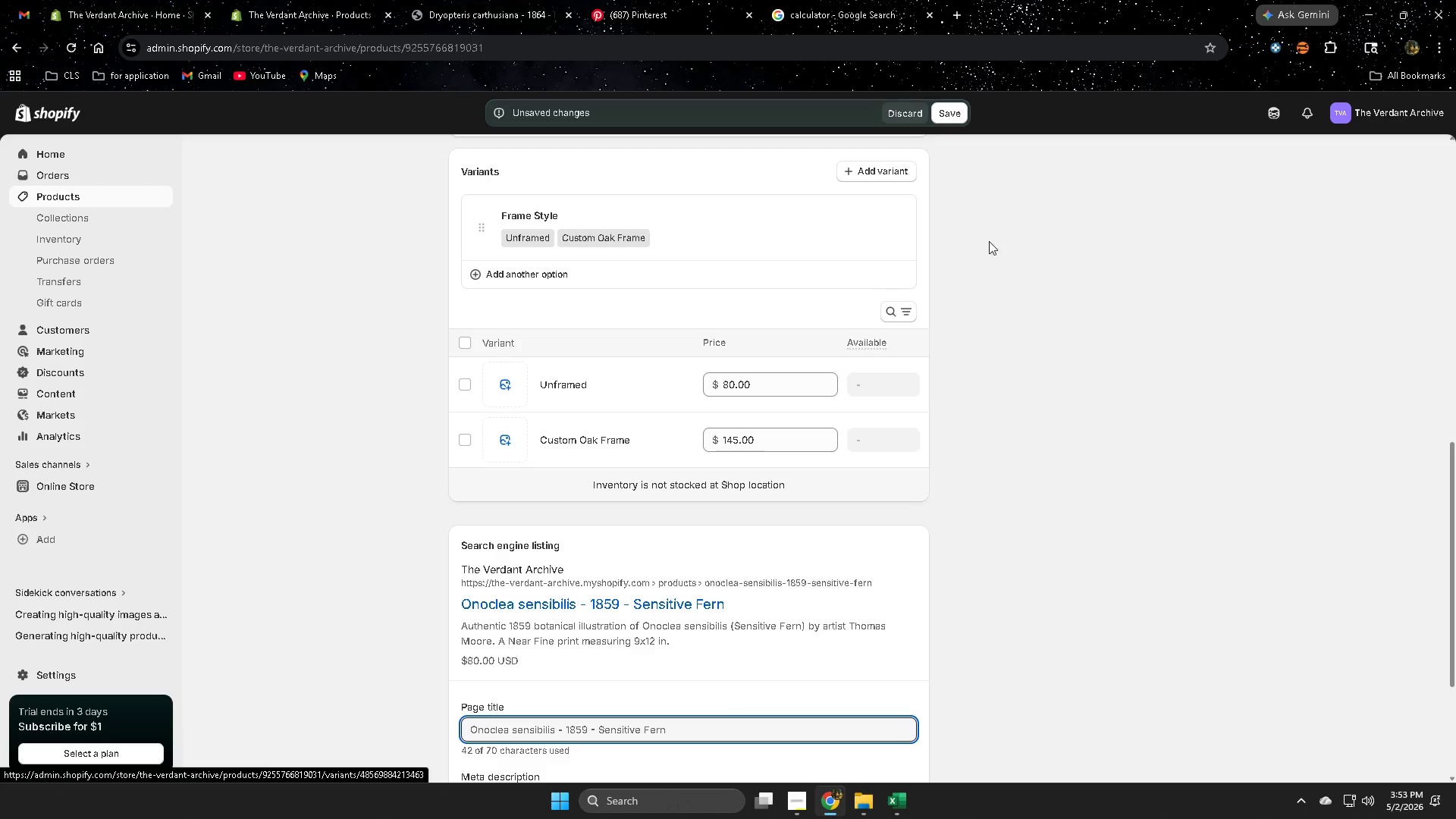 
left_click([952, 111])
 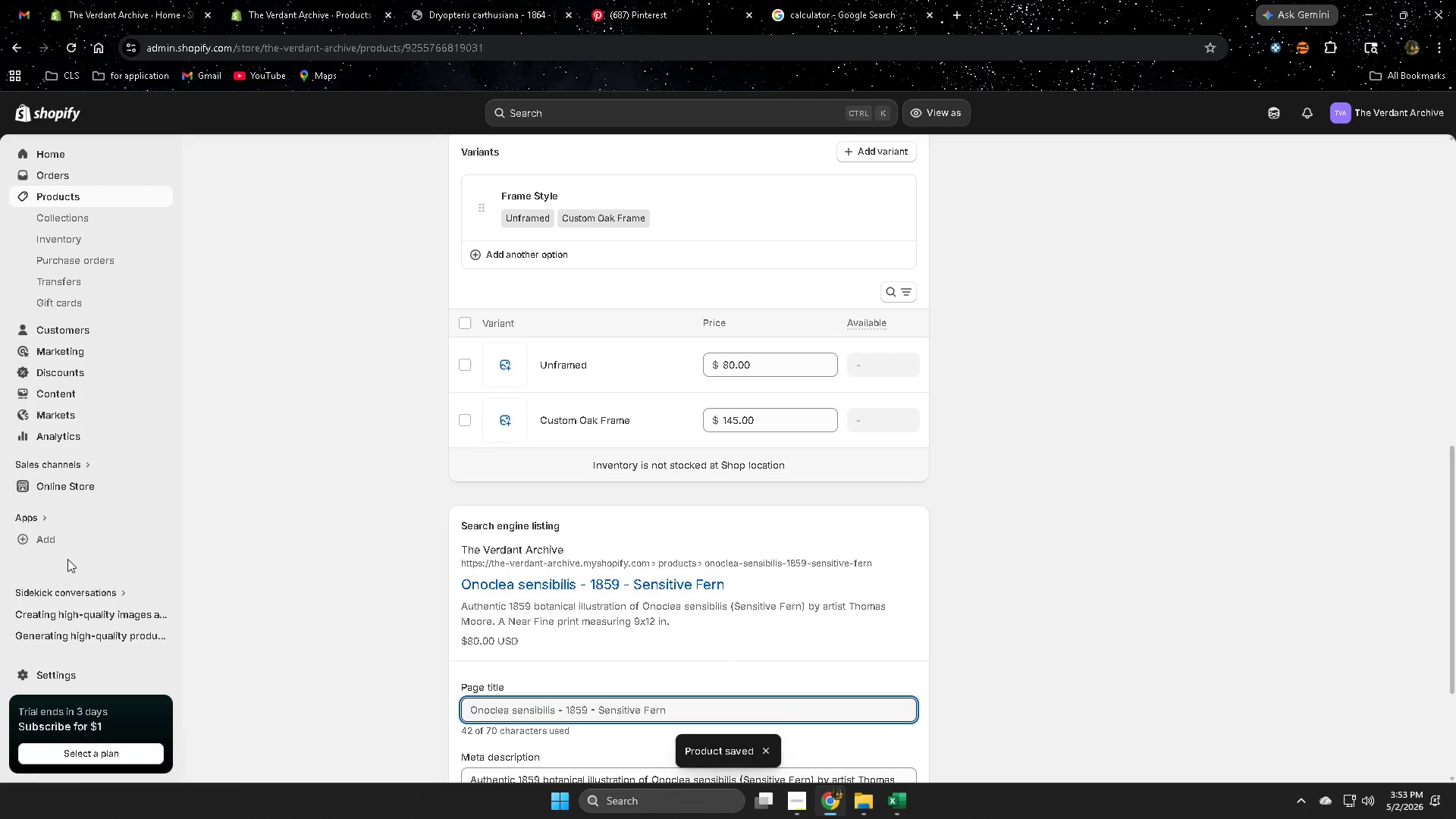 
wait(11.64)
 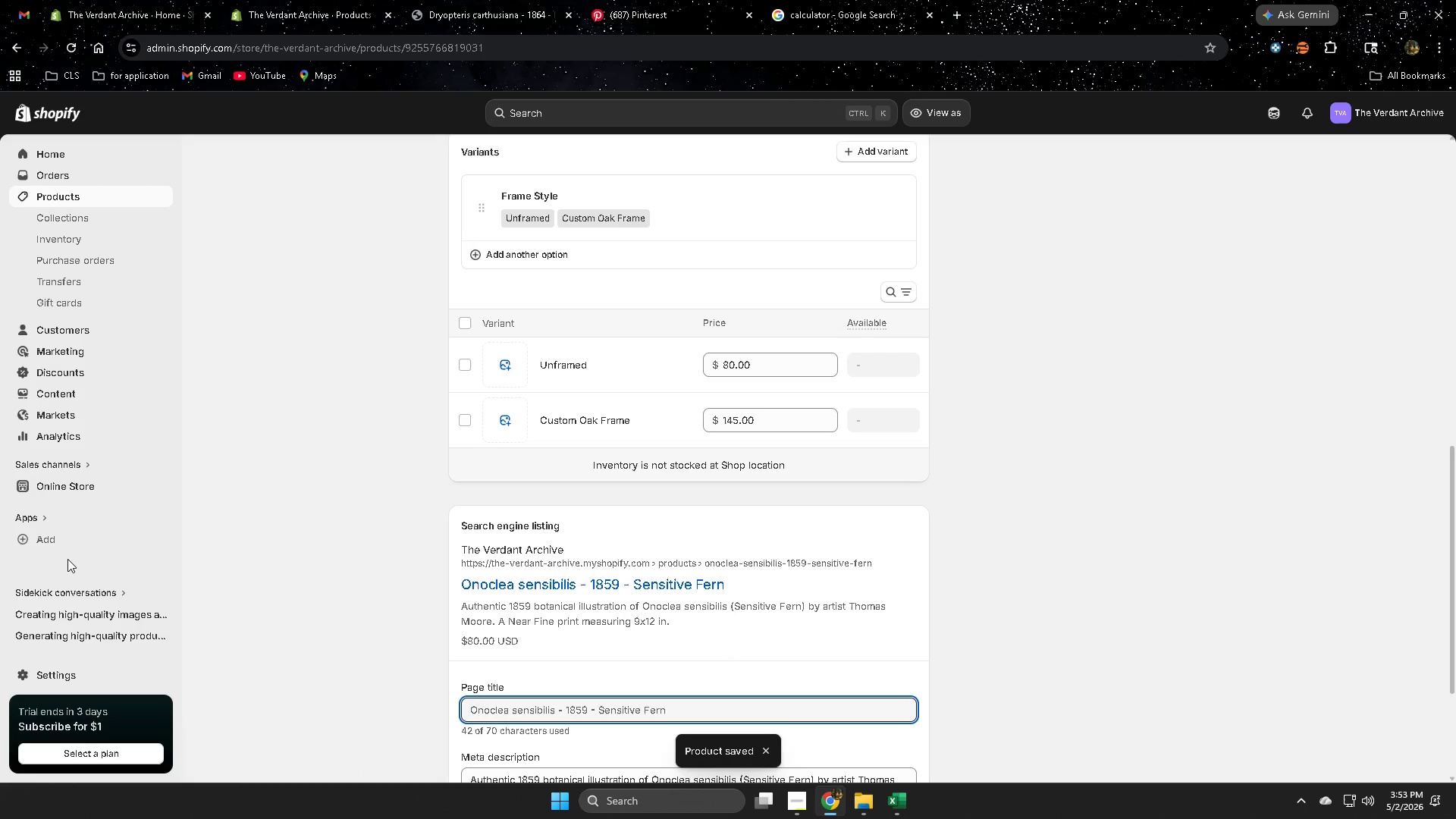 
key(Escape)
 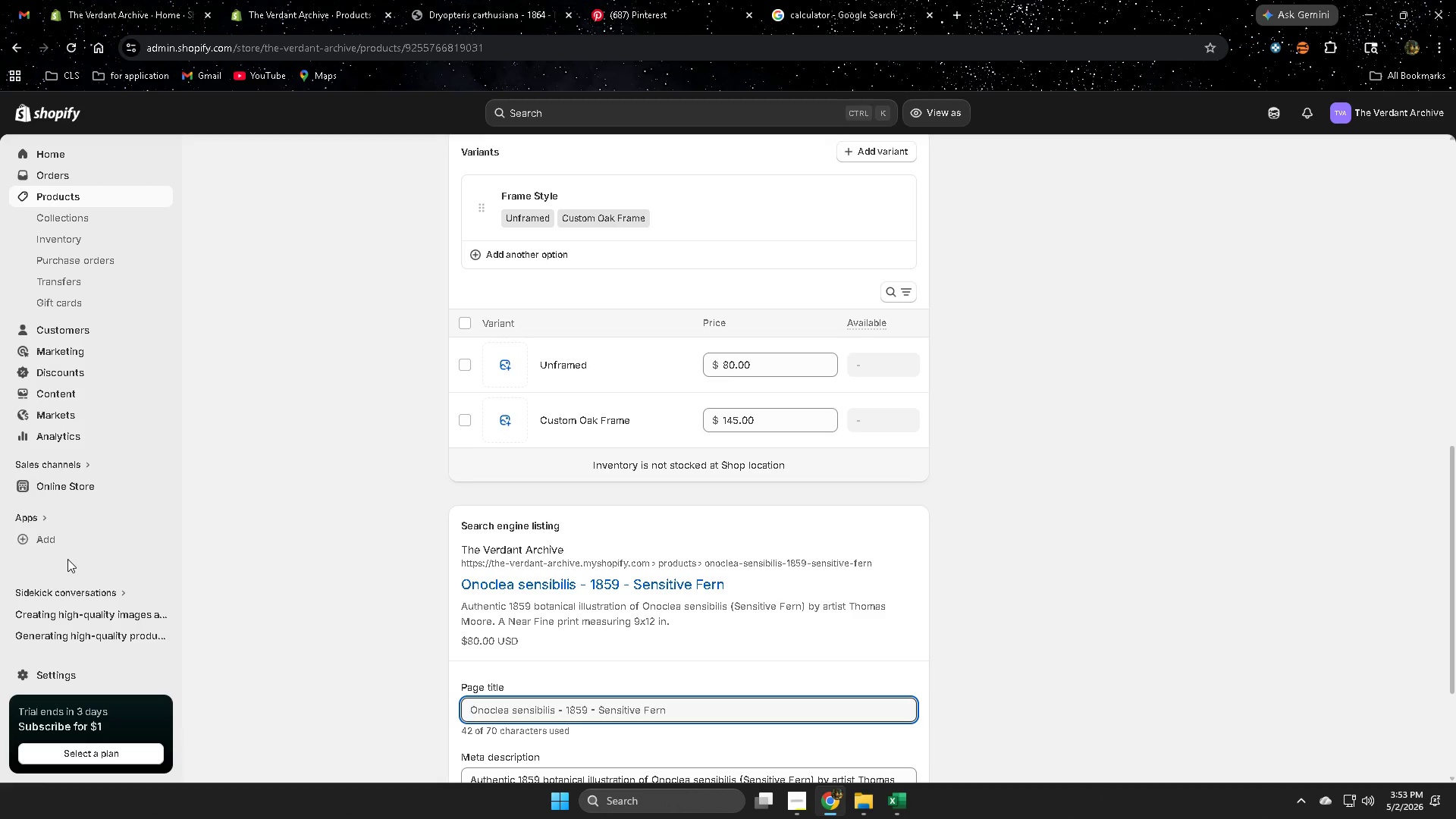 
wait(18.45)
 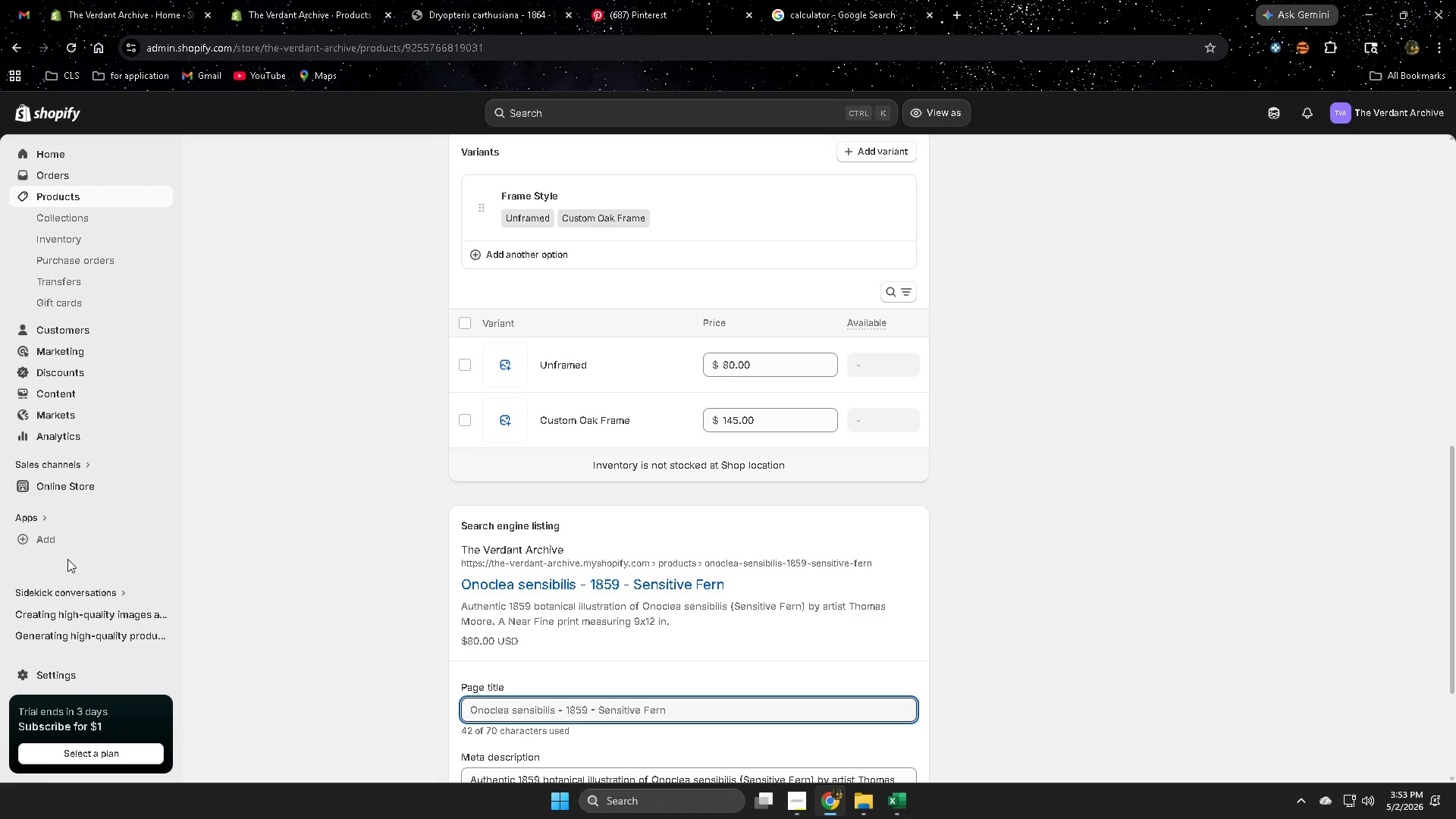 
scroll: coordinate [695, 563], scroll_direction: down, amount: 1.0
 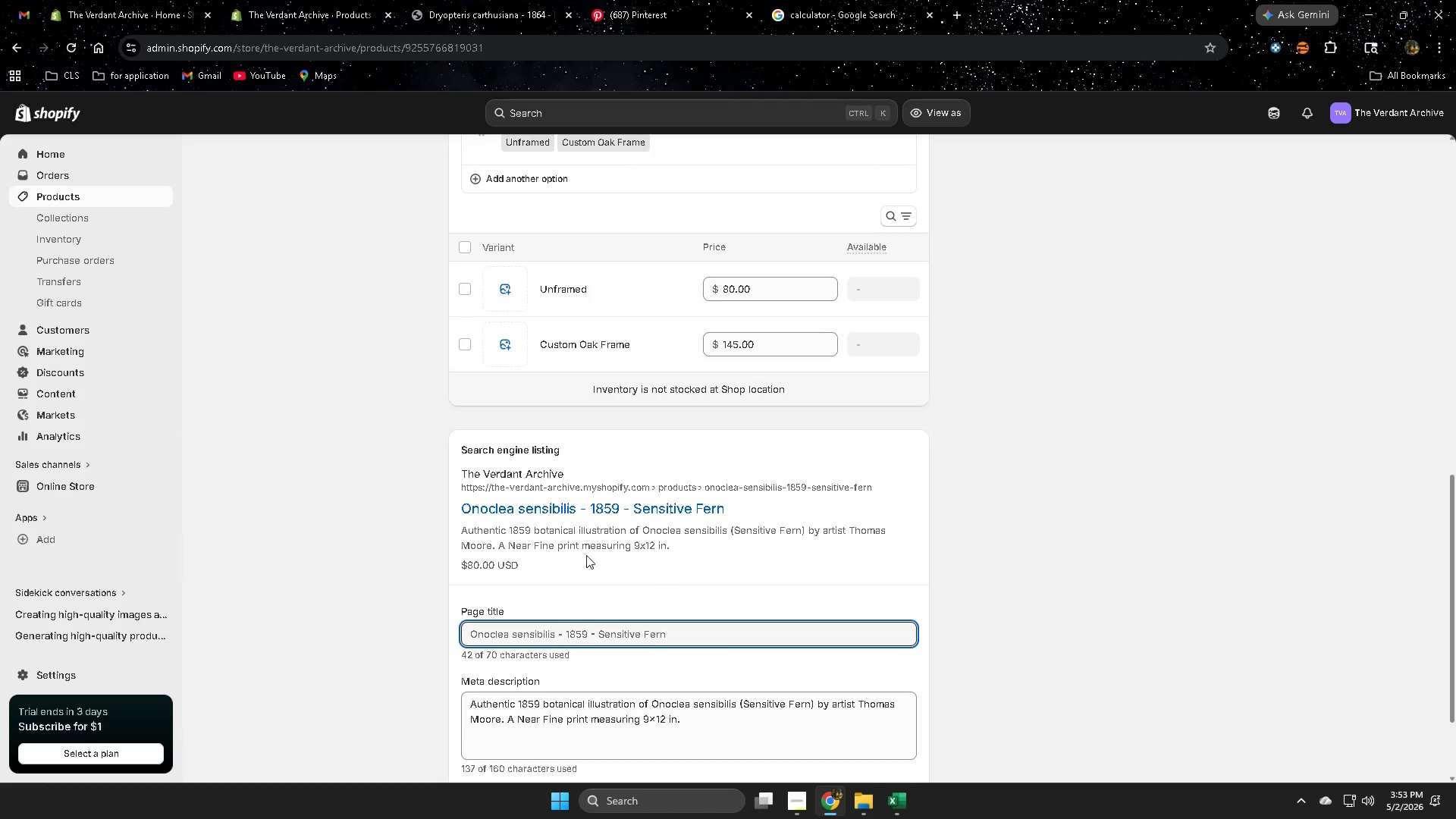 
scroll: coordinate [499, 531], scroll_direction: up, amount: 4.0
 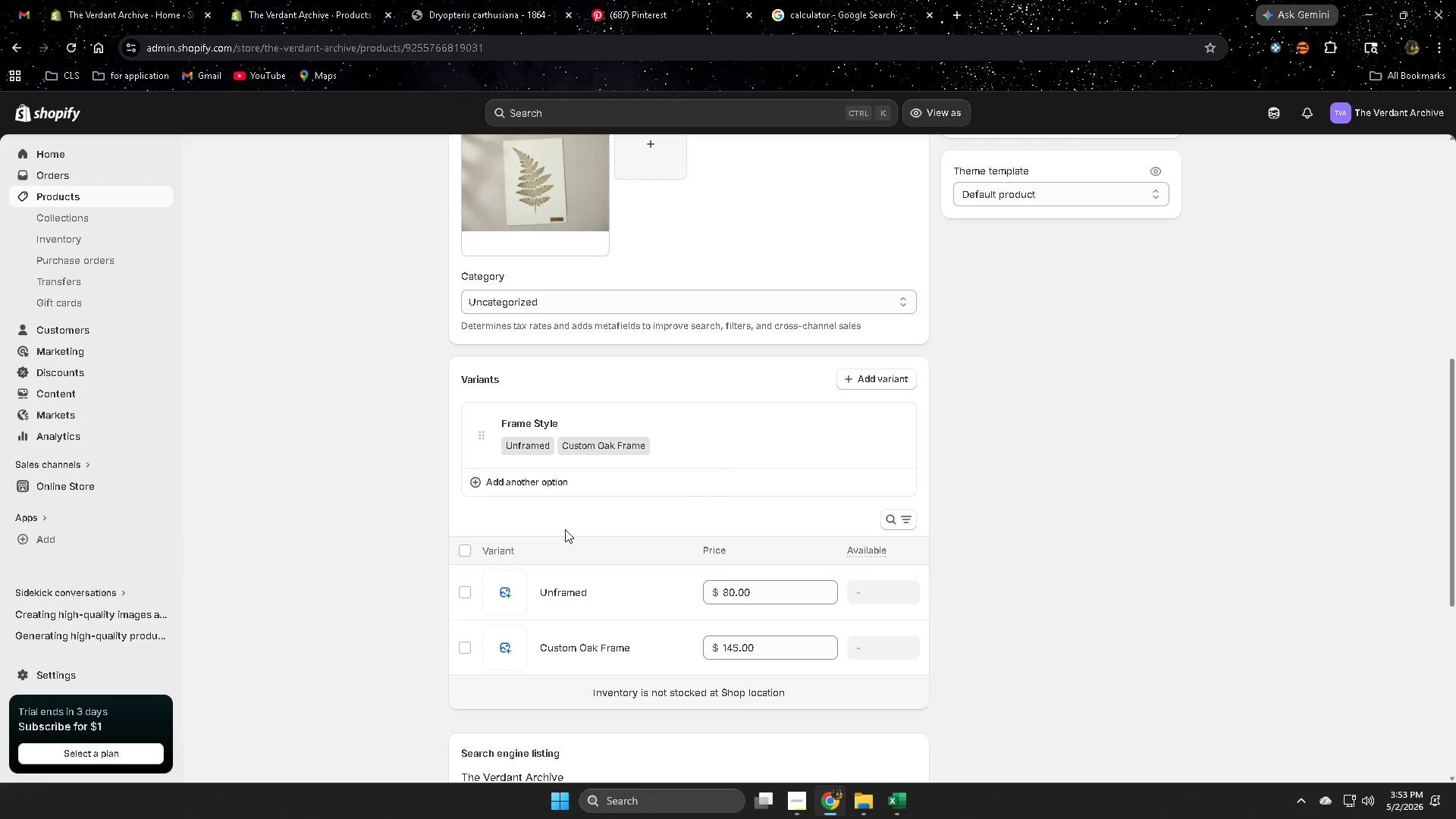 
scroll: coordinate [562, 537], scroll_direction: down, amount: 2.0
 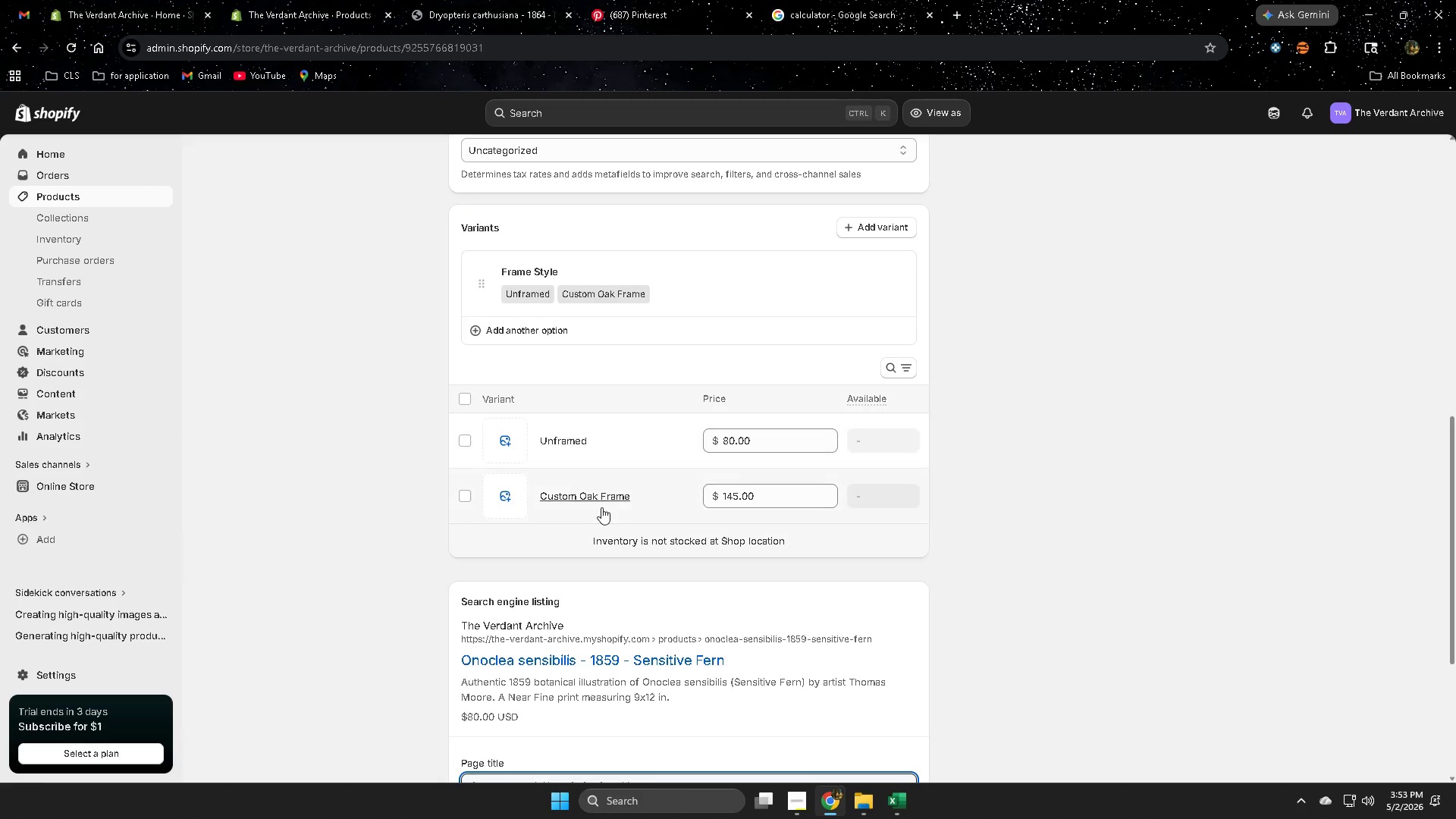 
left_click([602, 499])
 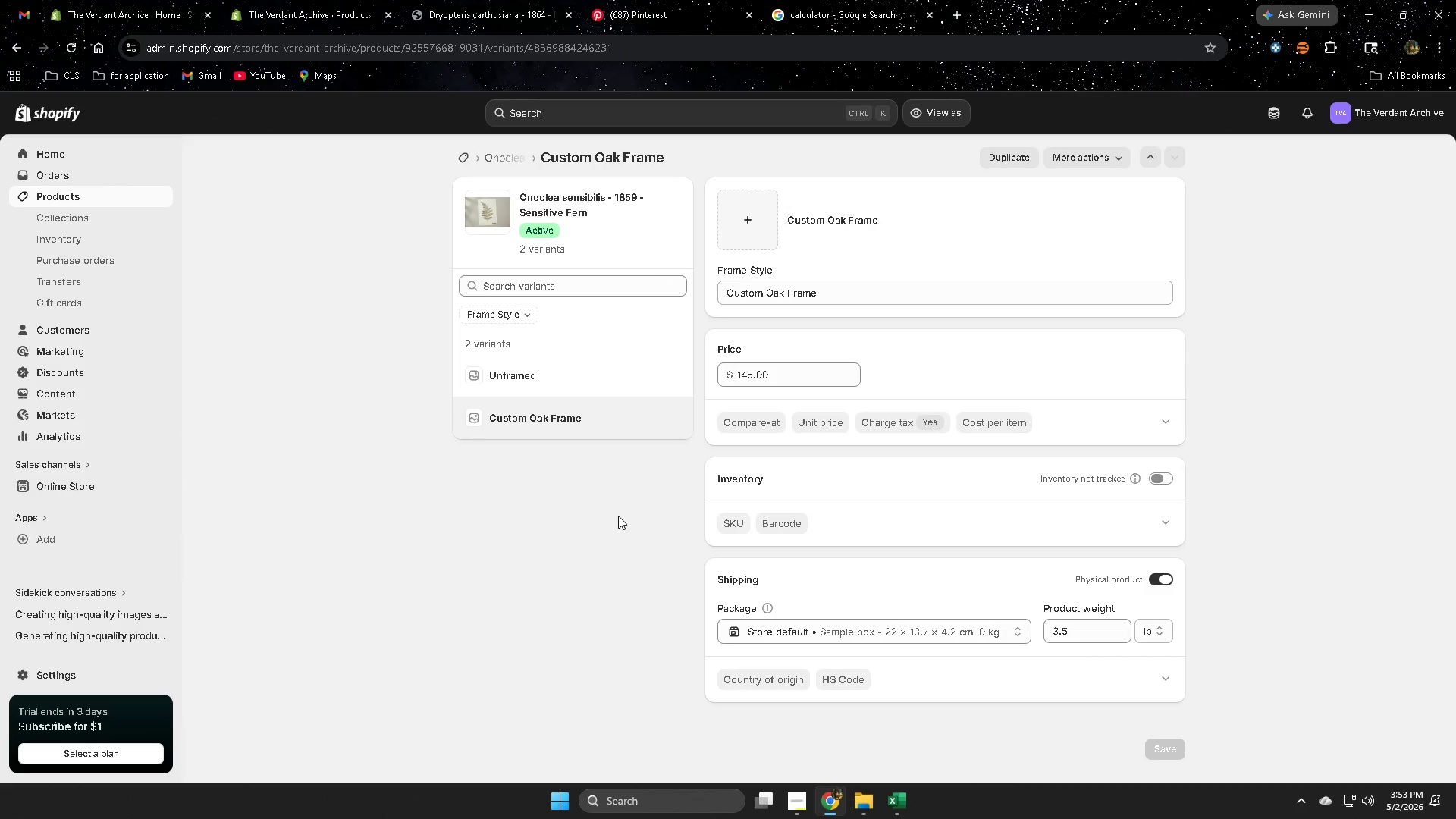 
wait(12.72)
 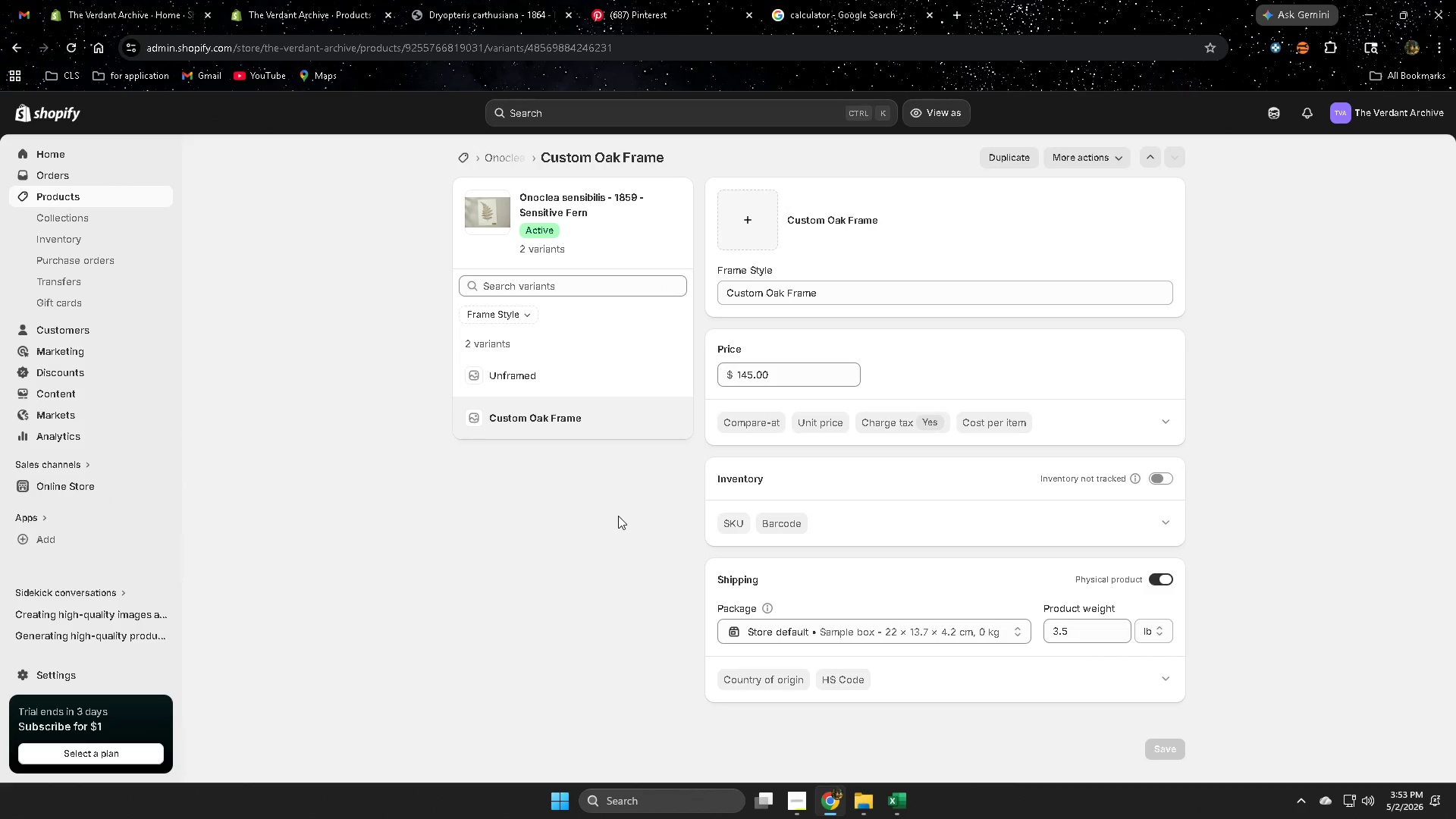 
scroll: coordinate [507, 356], scroll_direction: up, amount: 3.0
 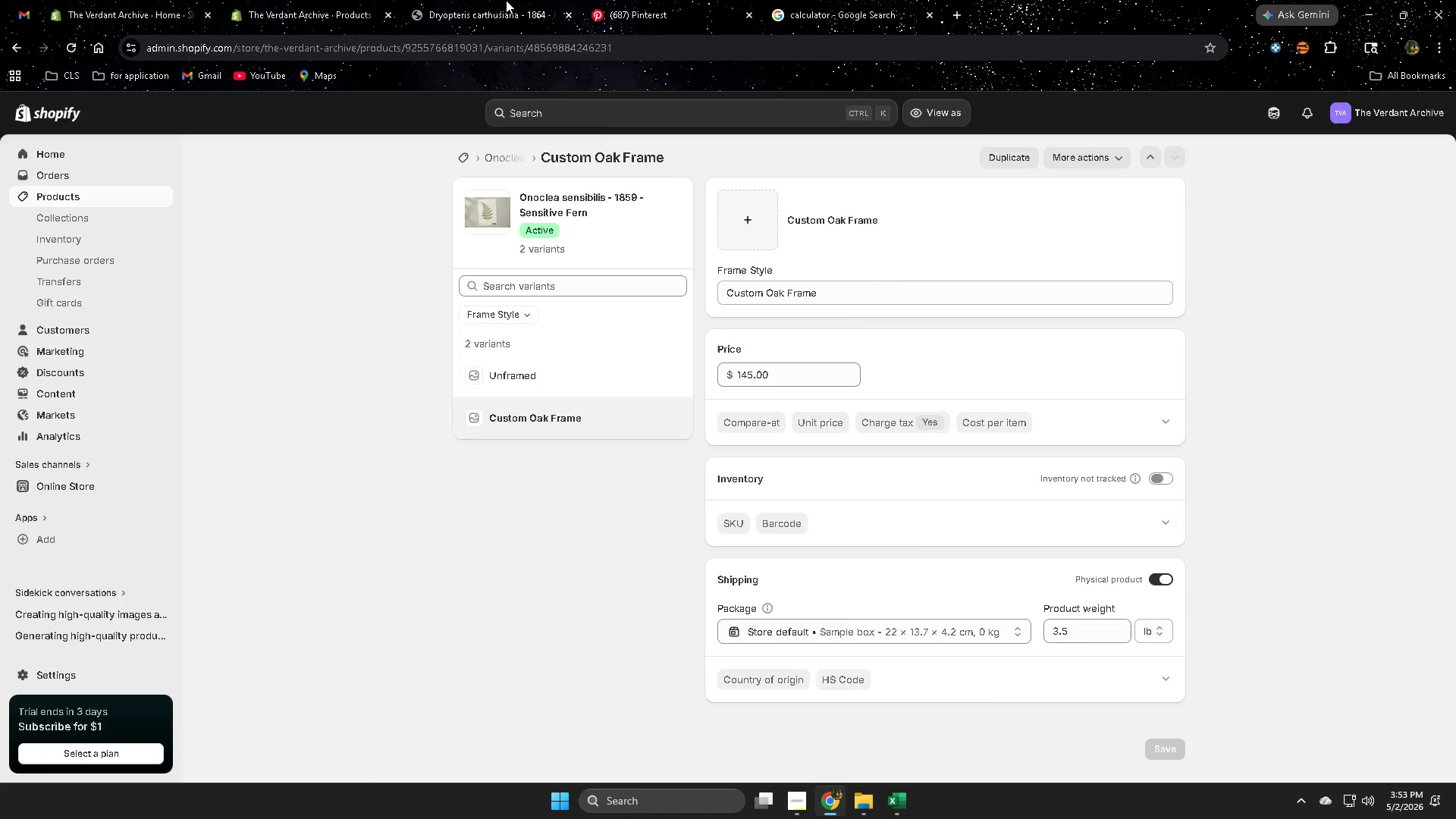 
left_click([479, 0])
 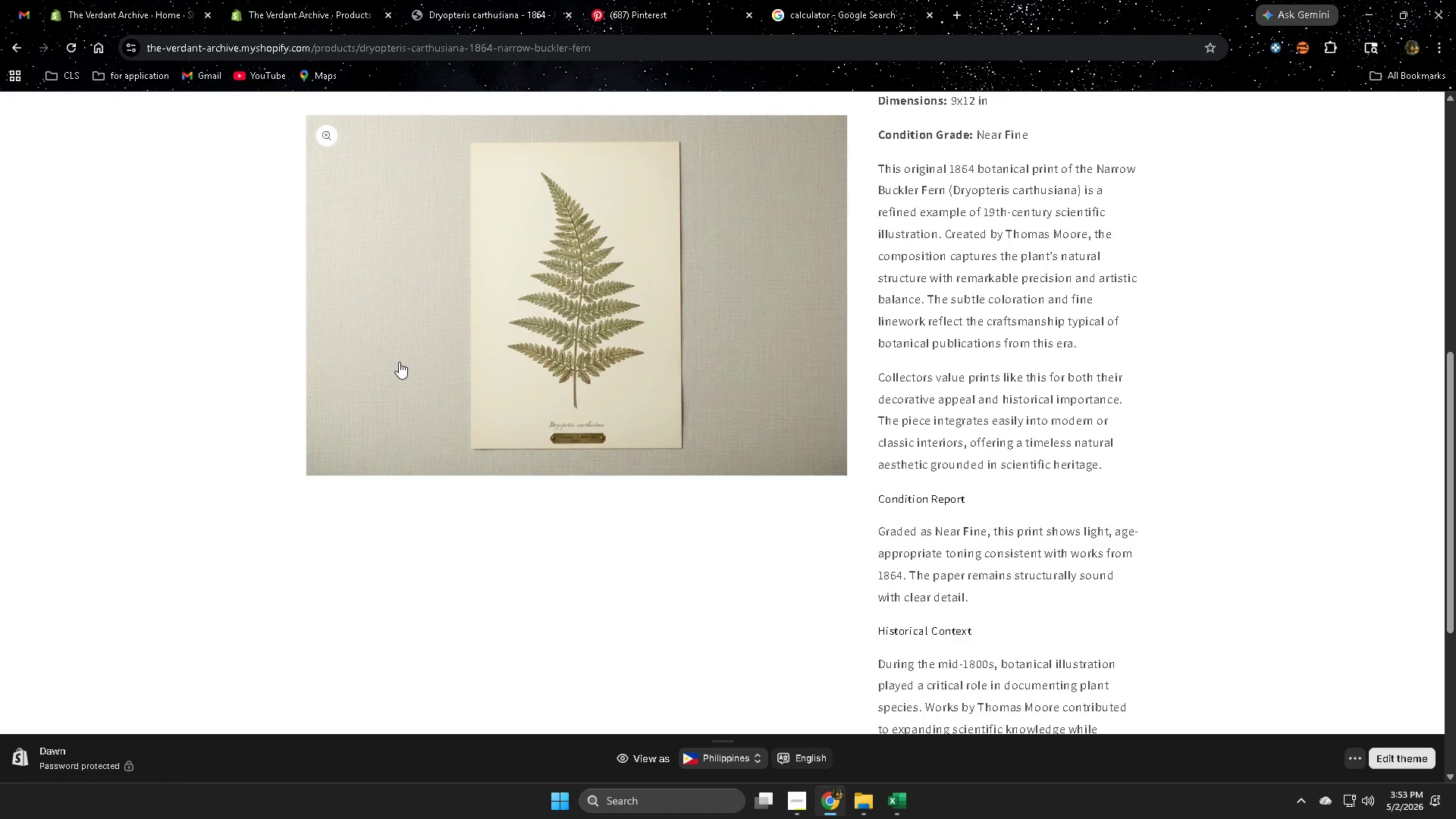 
scroll: coordinate [535, 494], scroll_direction: up, amount: 6.0
 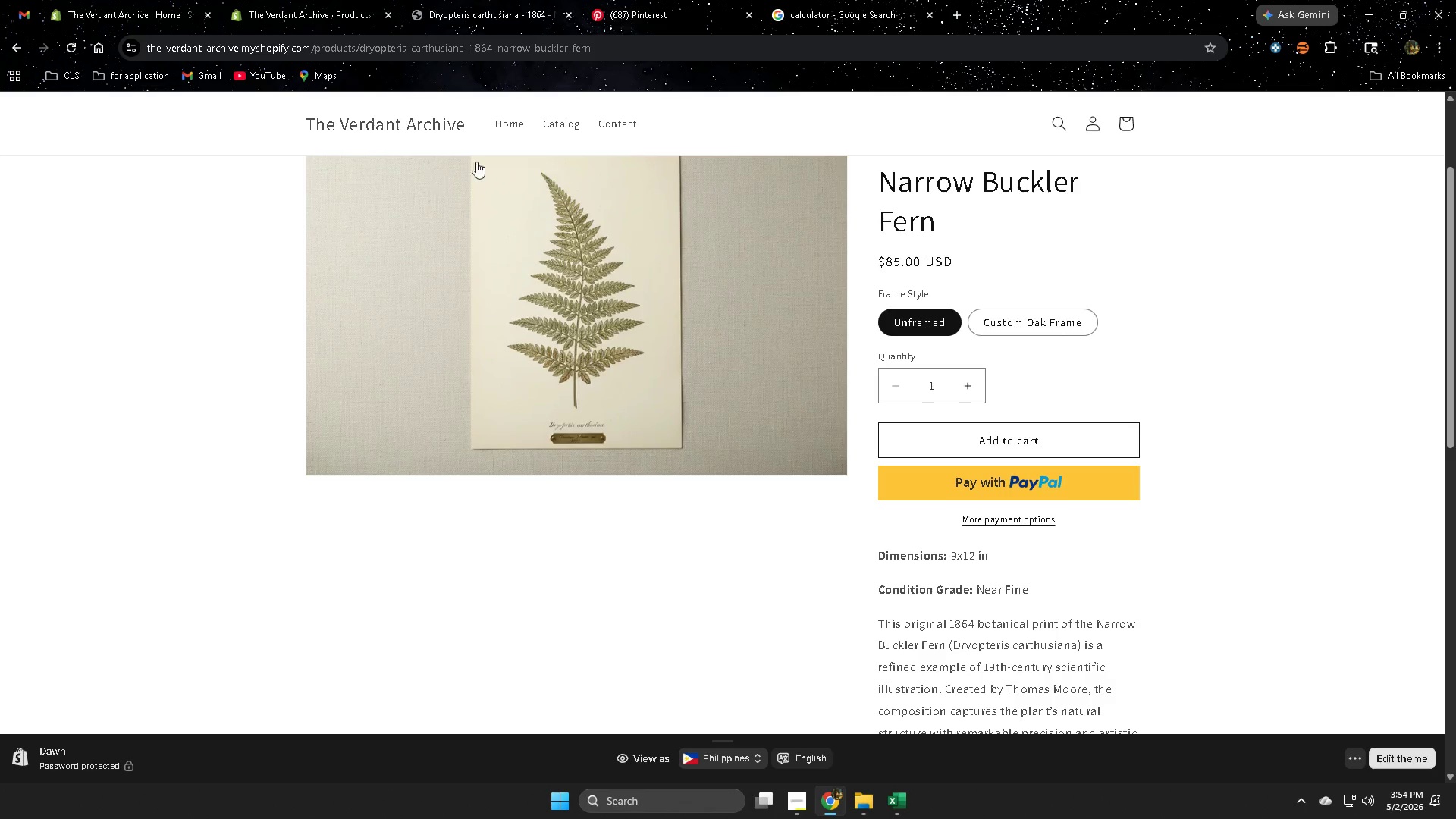 
left_click([504, 126])
 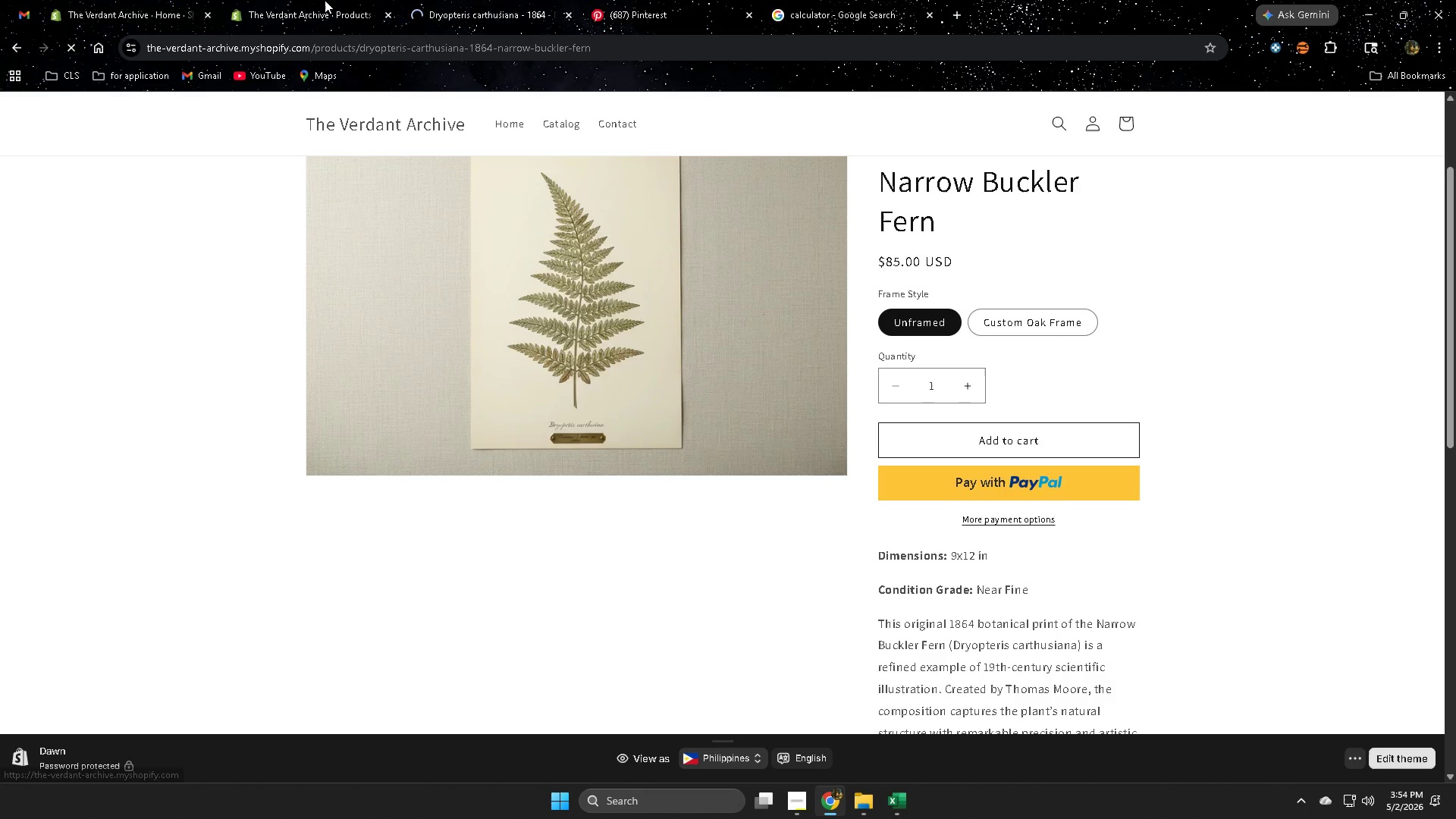 
left_click([321, 0])
 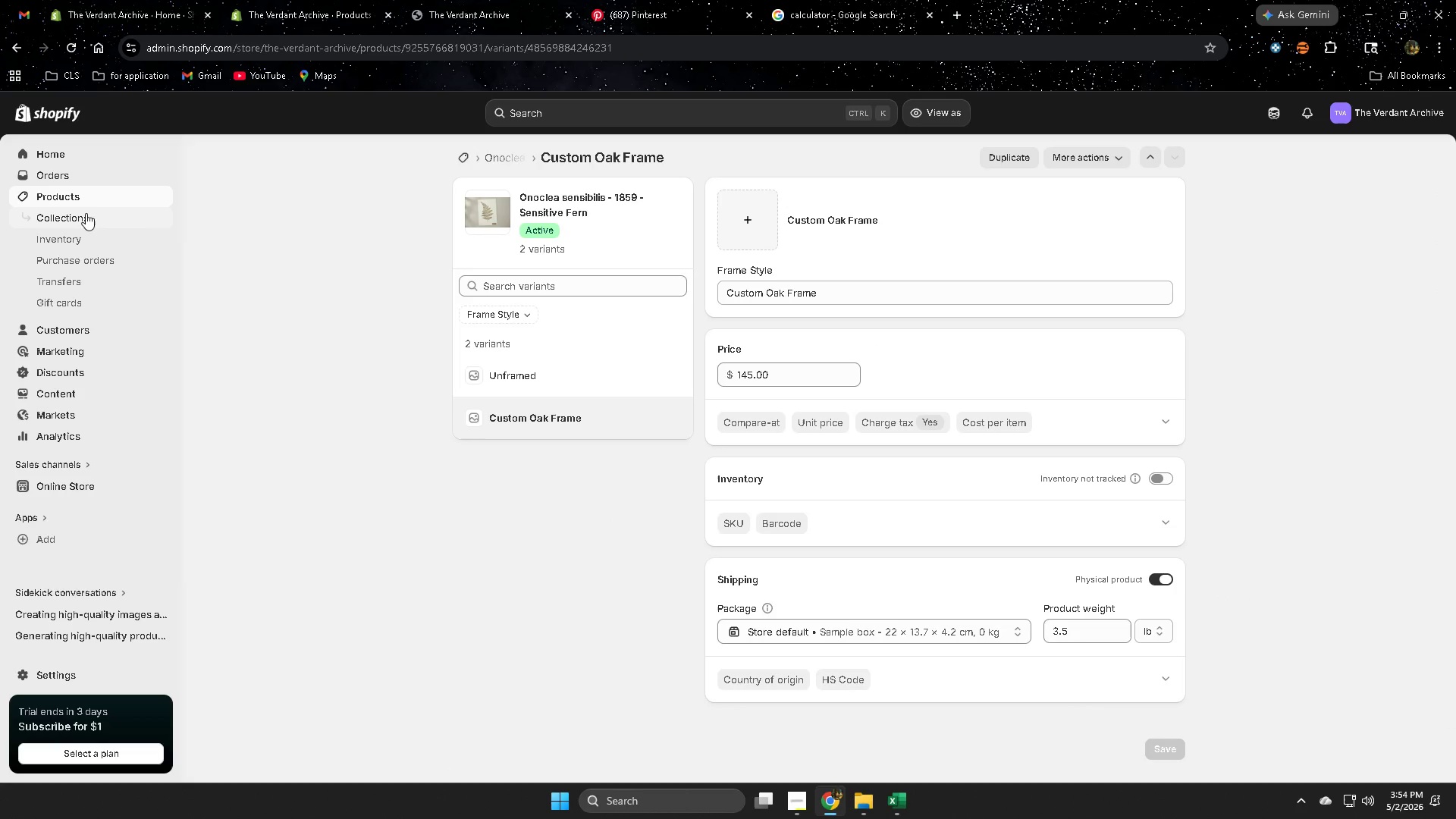 
left_click([83, 194])
 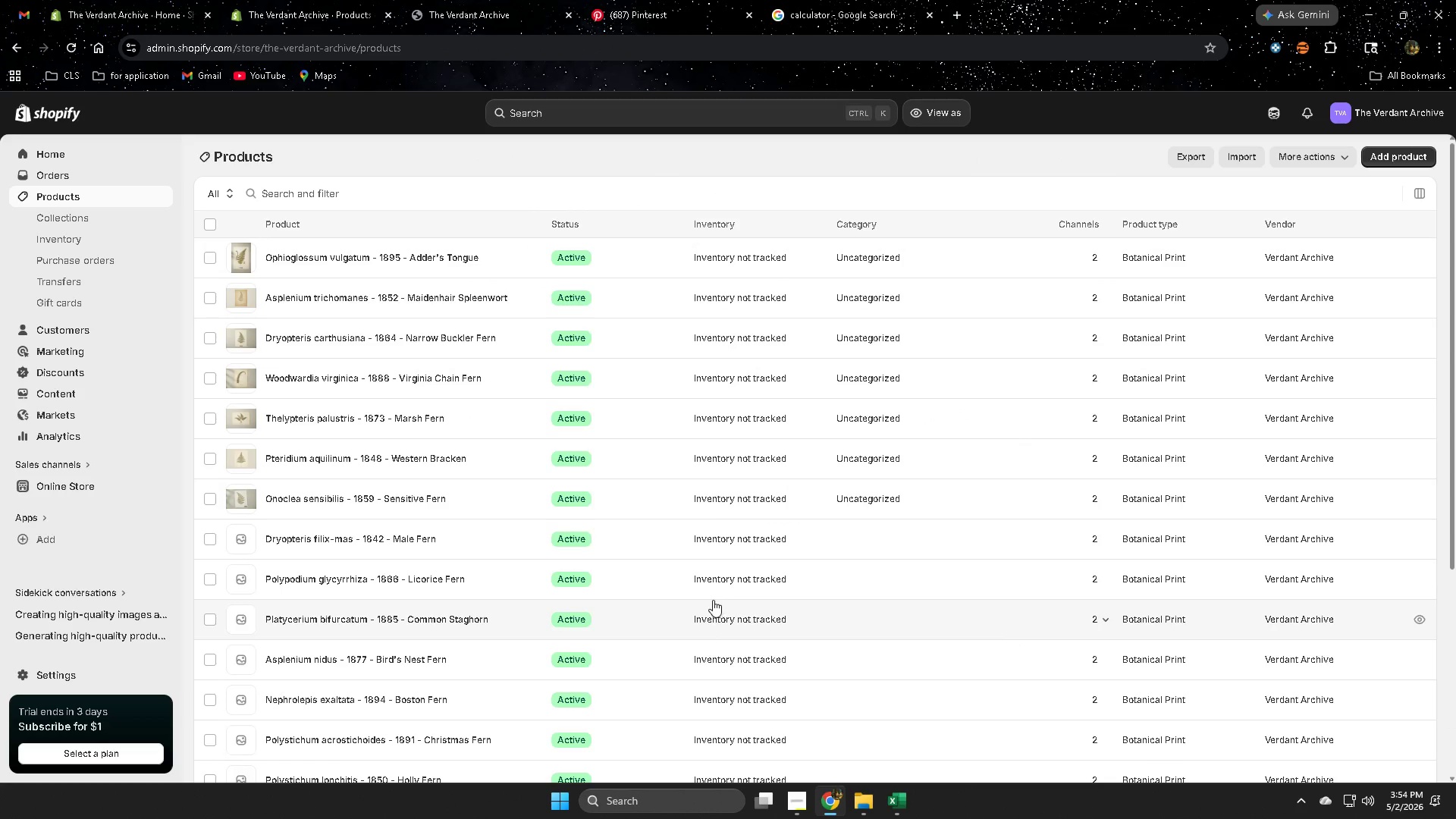 
left_click([467, 544])
 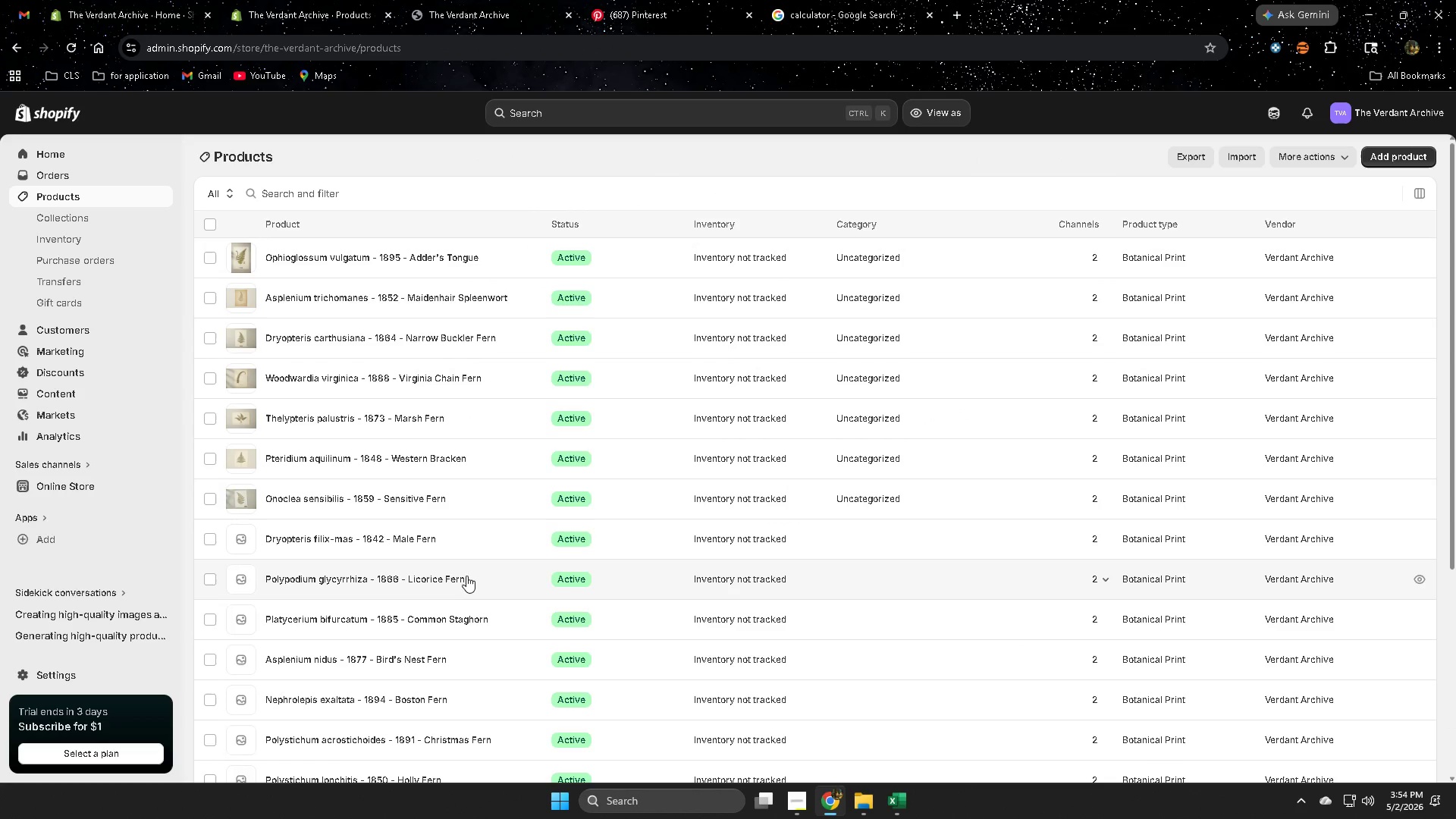 
mouse_move([580, 604])
 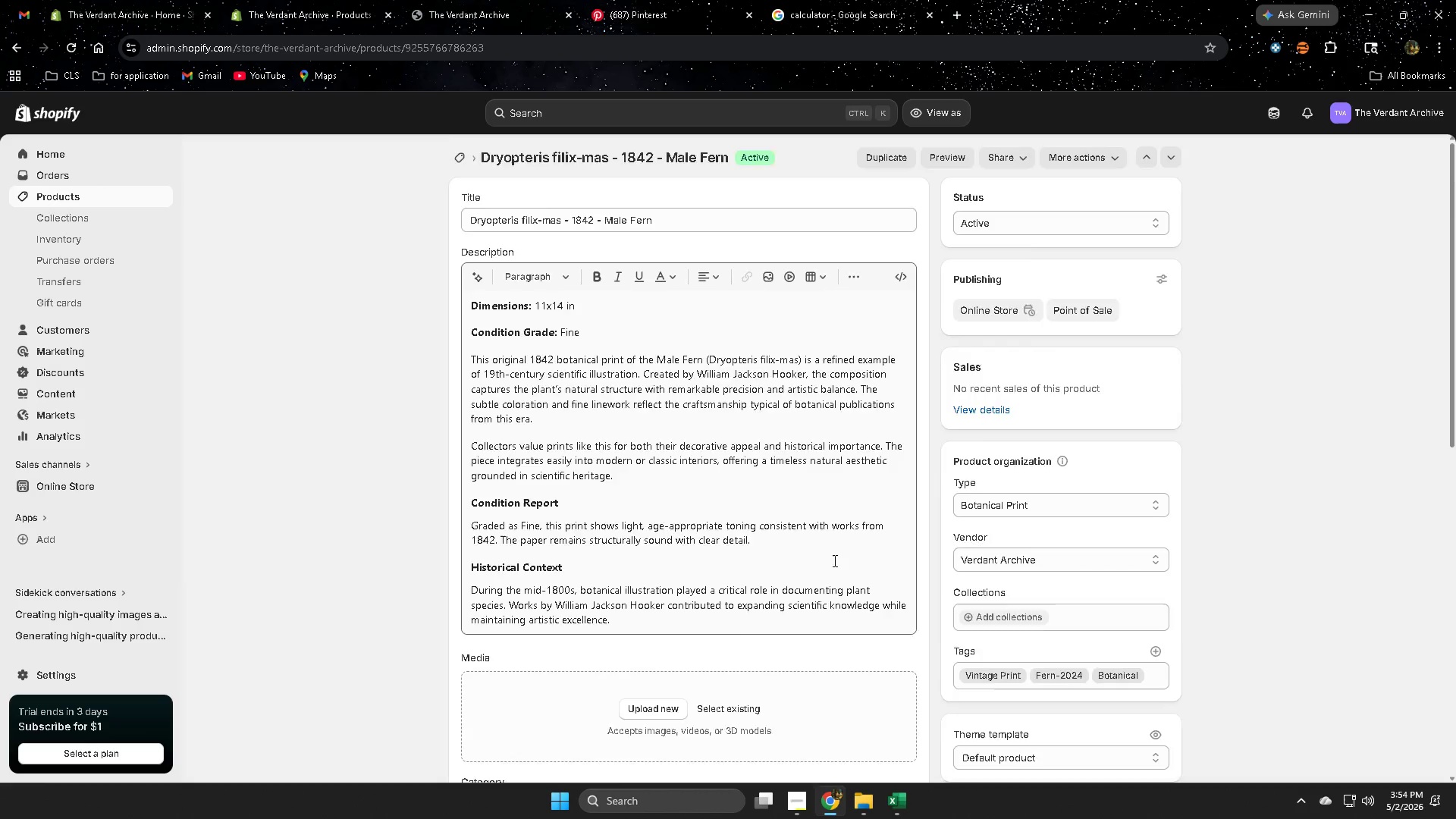 
scroll: coordinate [570, 535], scroll_direction: down, amount: 6.0
 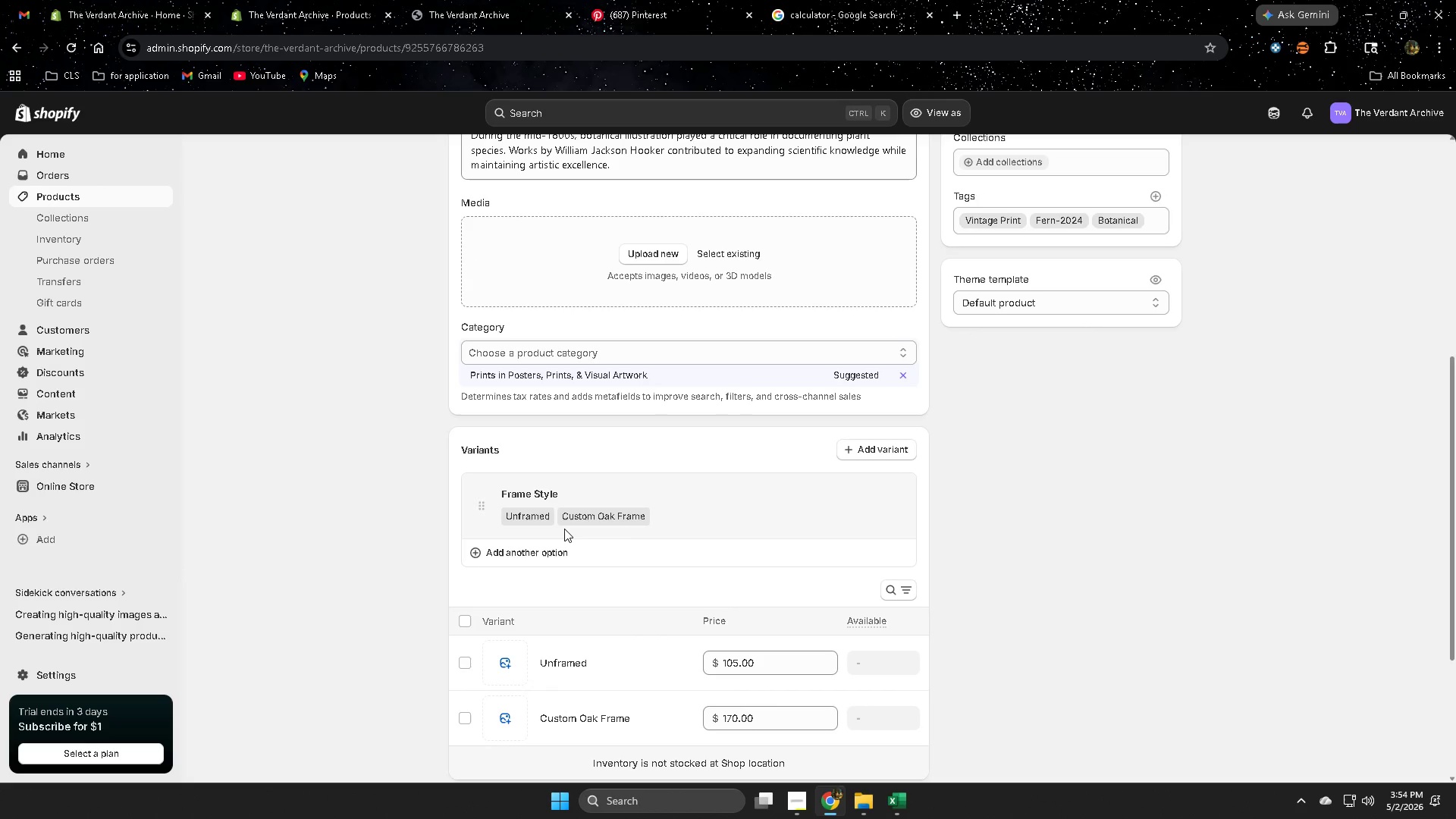 
wait(18.27)
 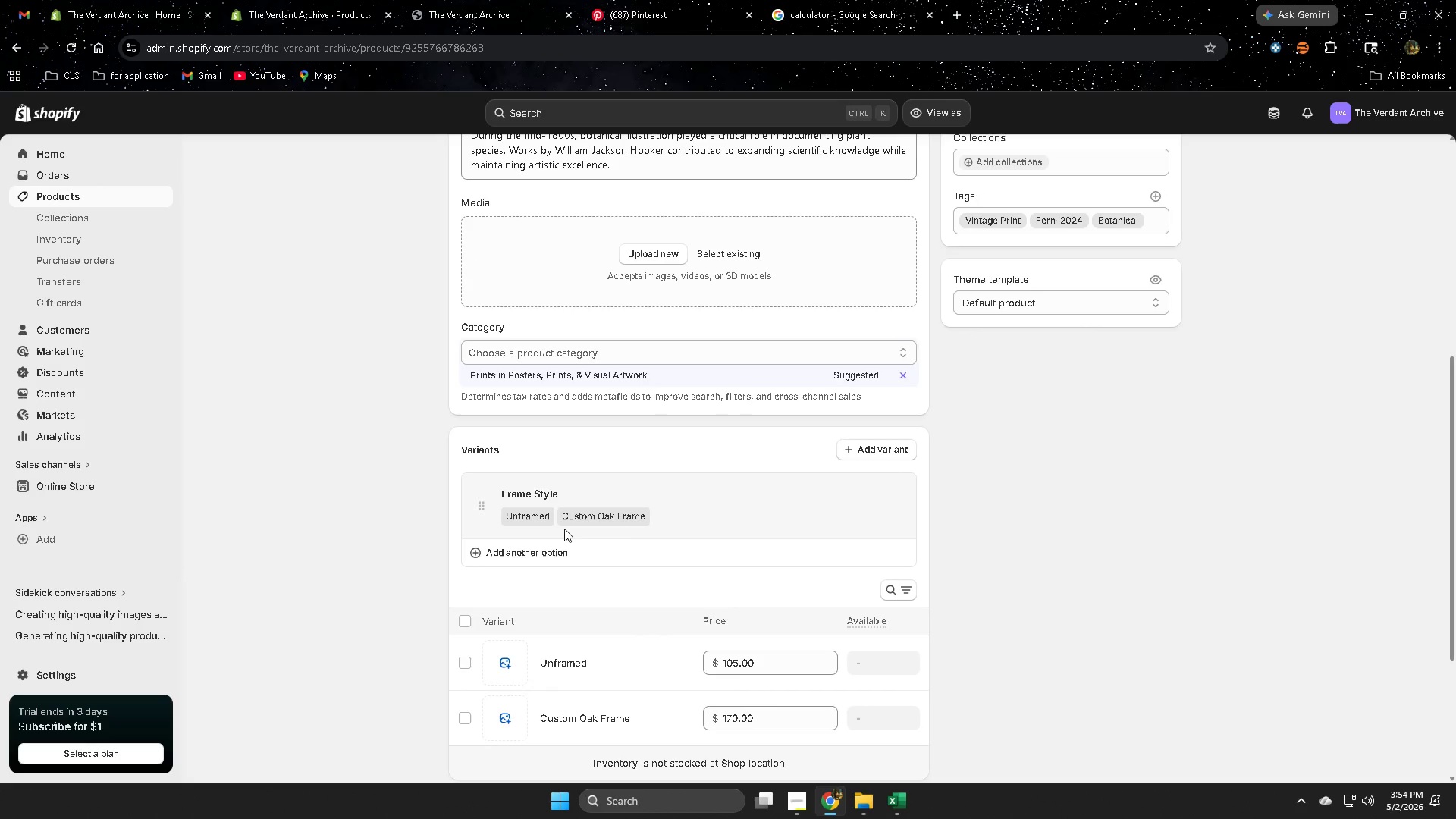 
scroll: coordinate [369, 340], scroll_direction: down, amount: 1.0
 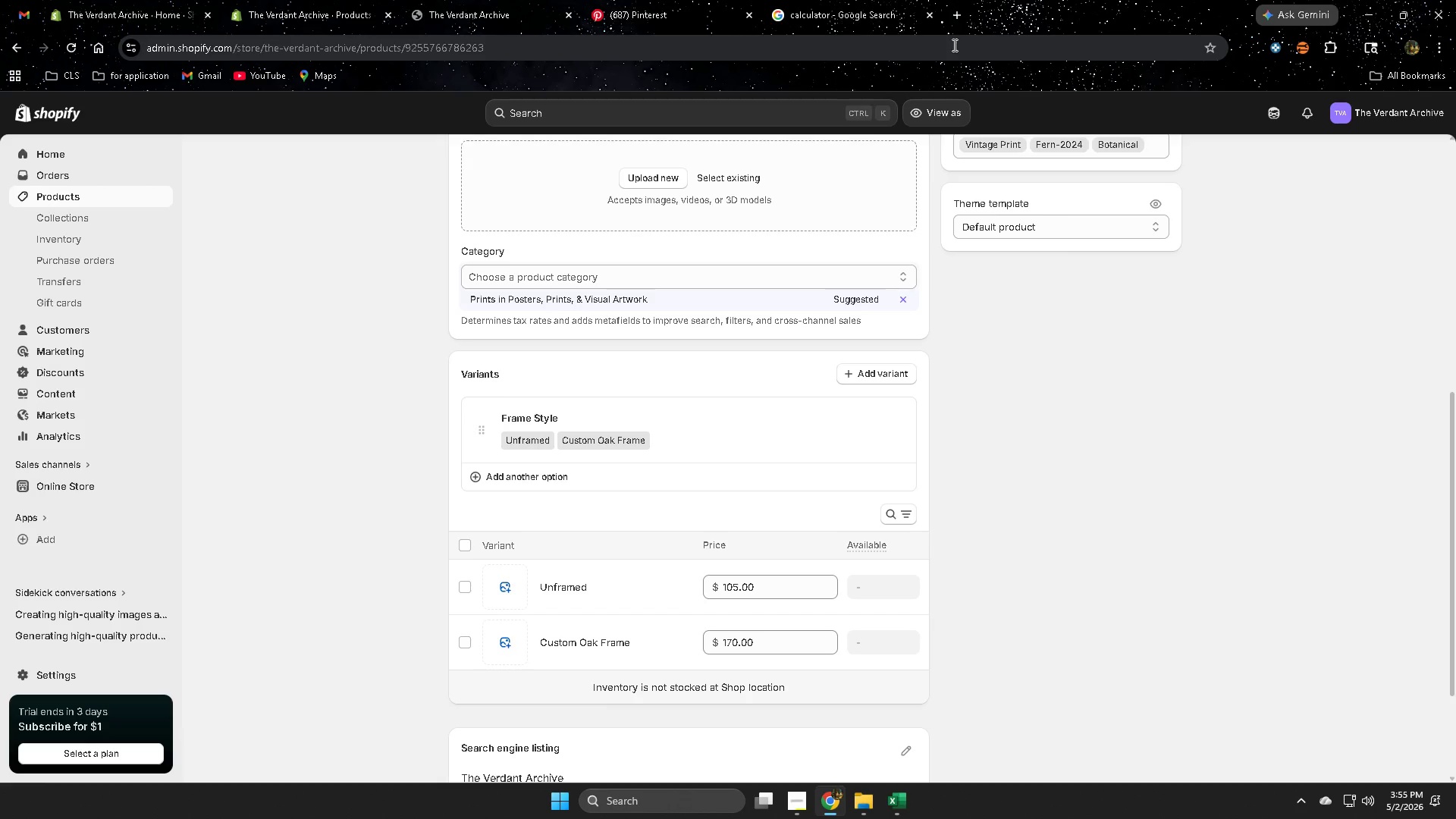 
wait(66.18)
 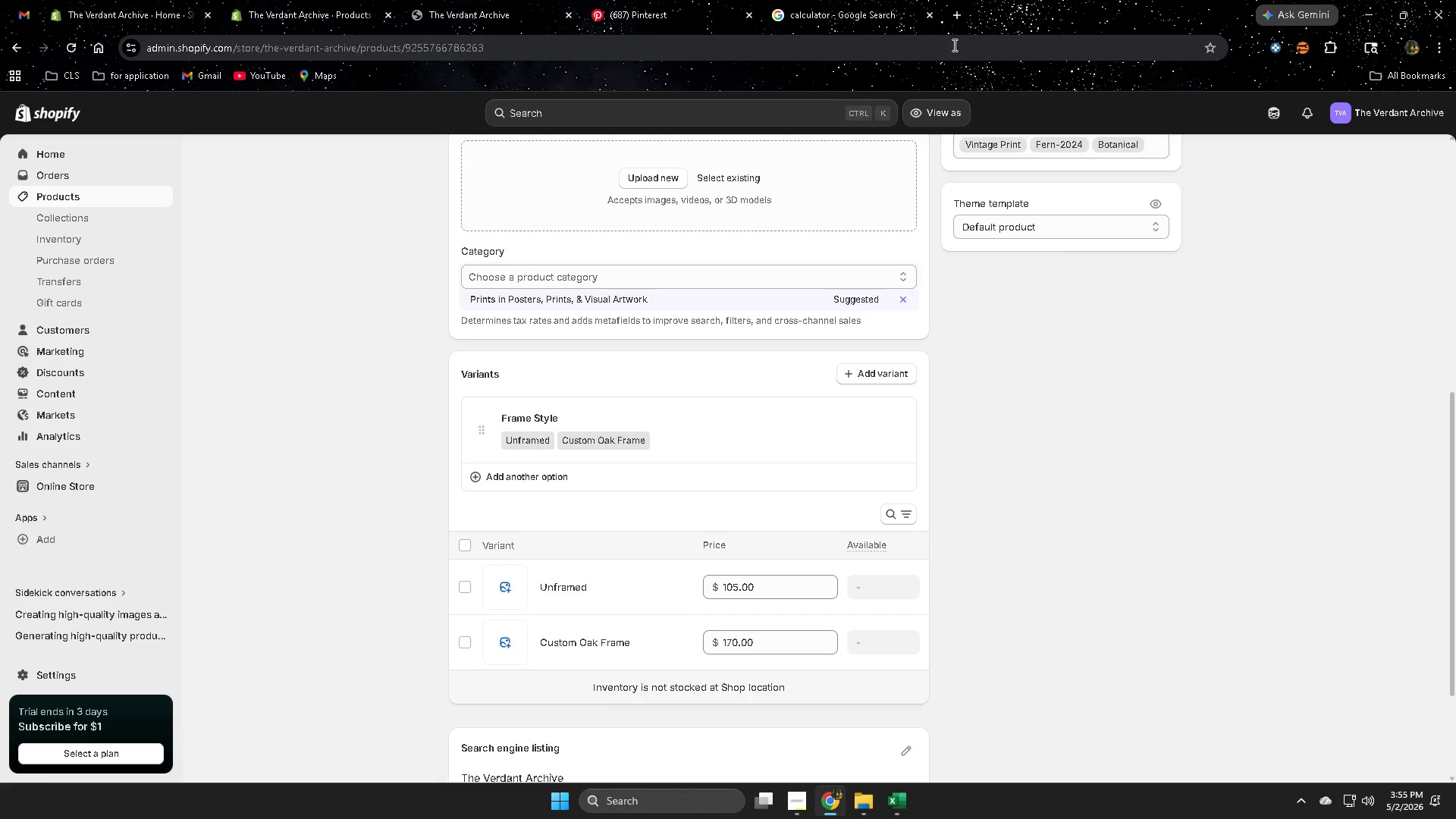 
scroll: coordinate [1128, 347], scroll_direction: down, amount: 4.0
 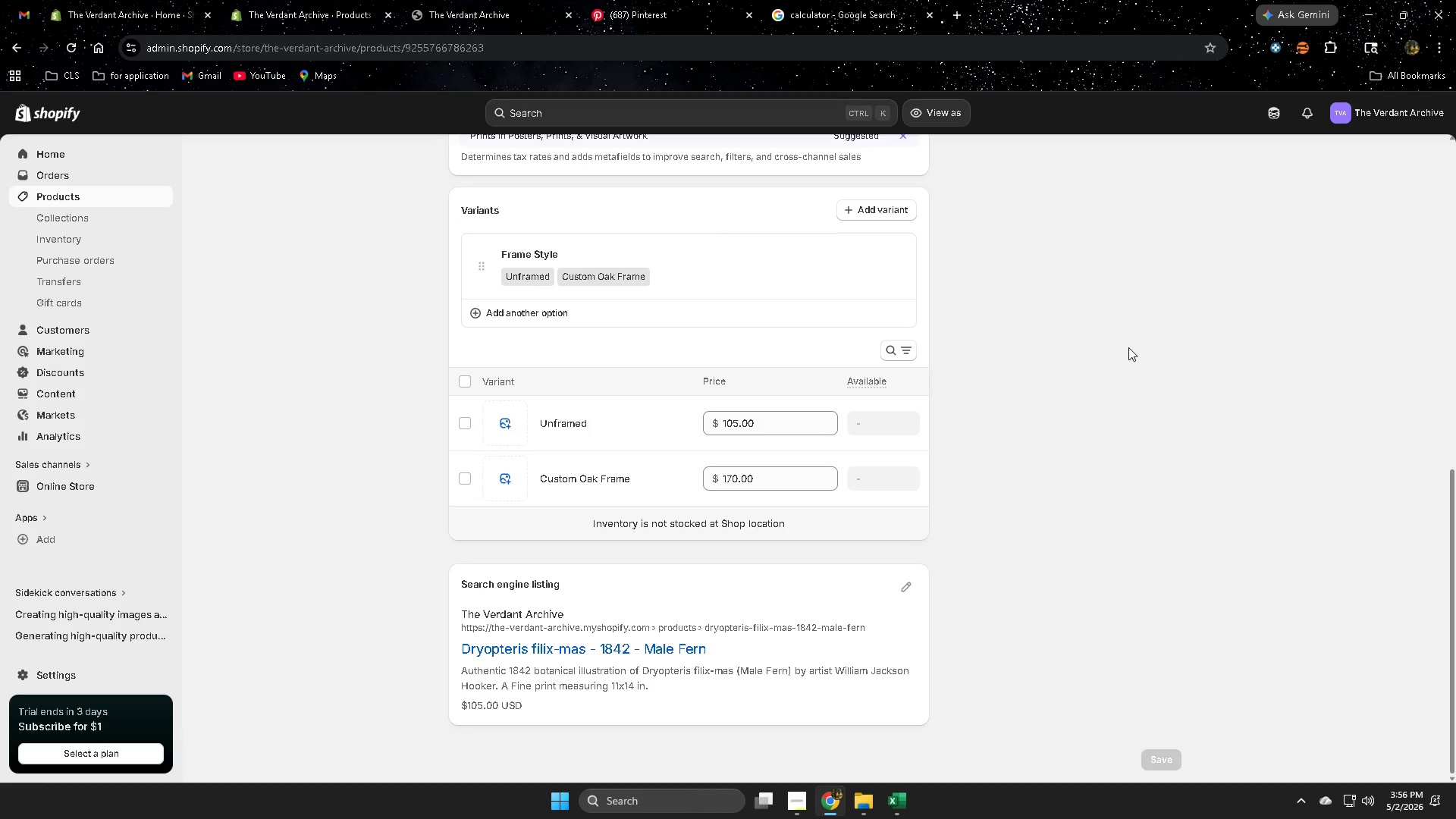 
wait(44.72)
 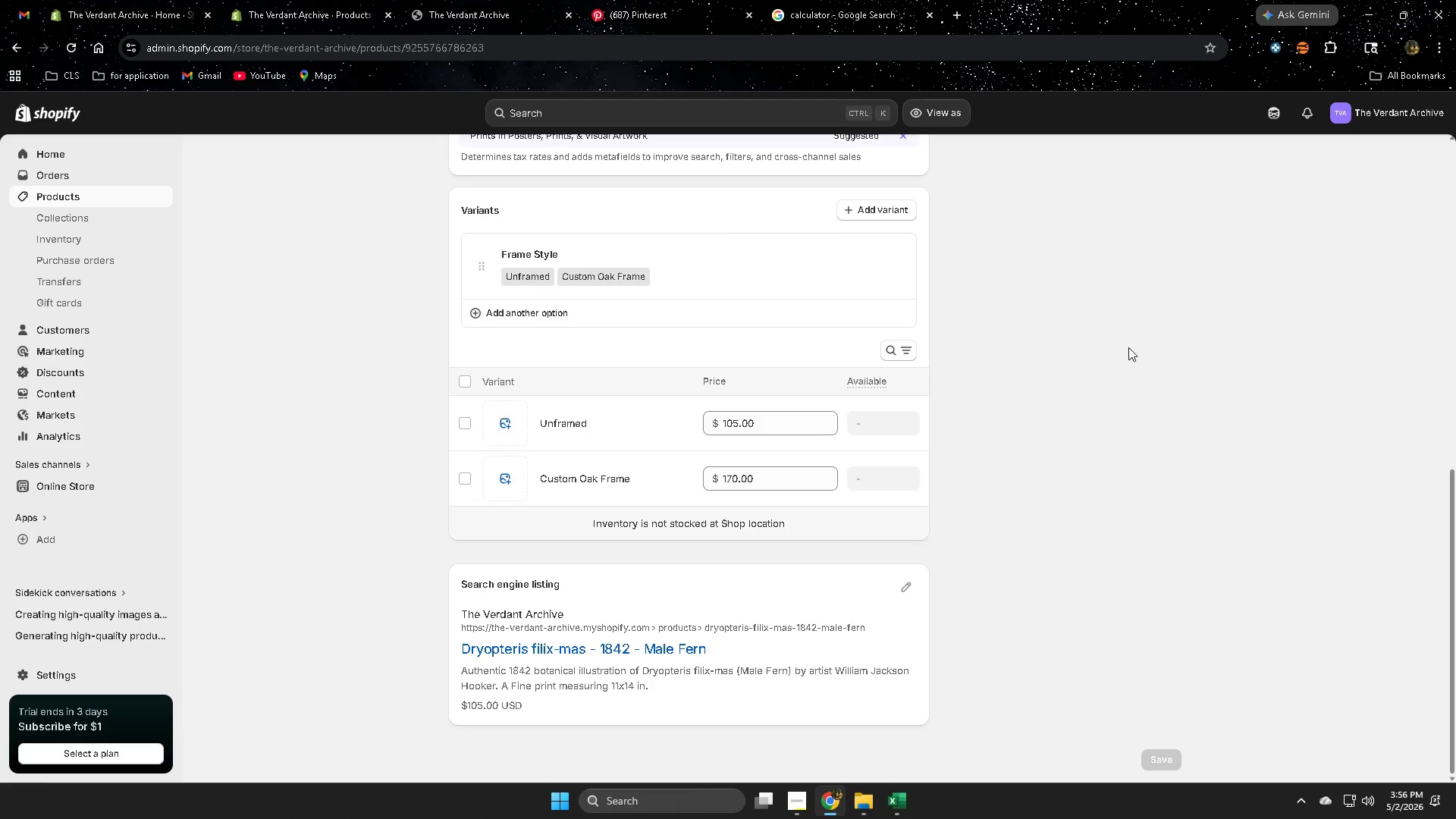 
scroll: coordinate [1216, 369], scroll_direction: down, amount: 1.0
 